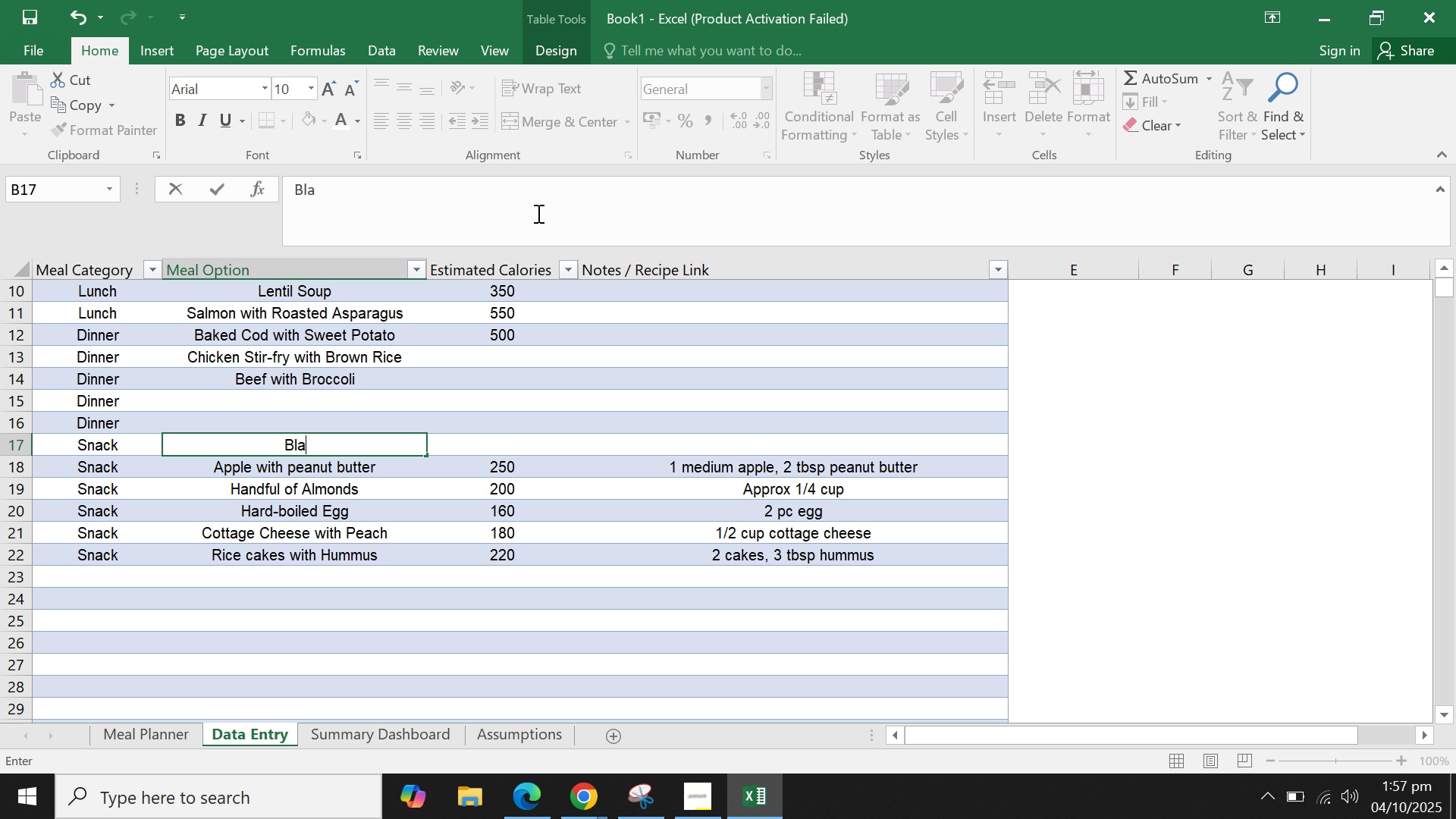 
key(Backspace)
 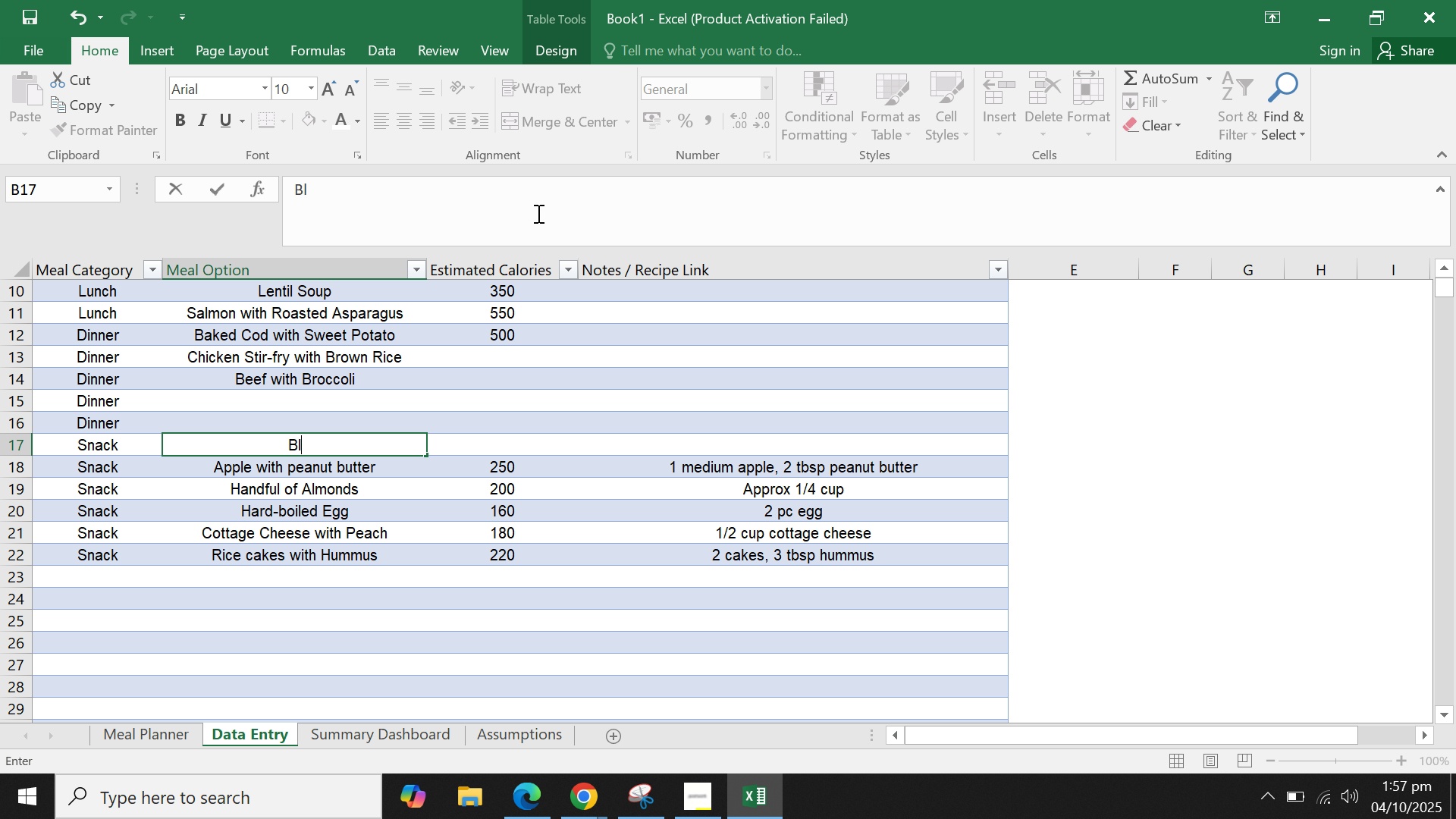 
key(Backspace)
 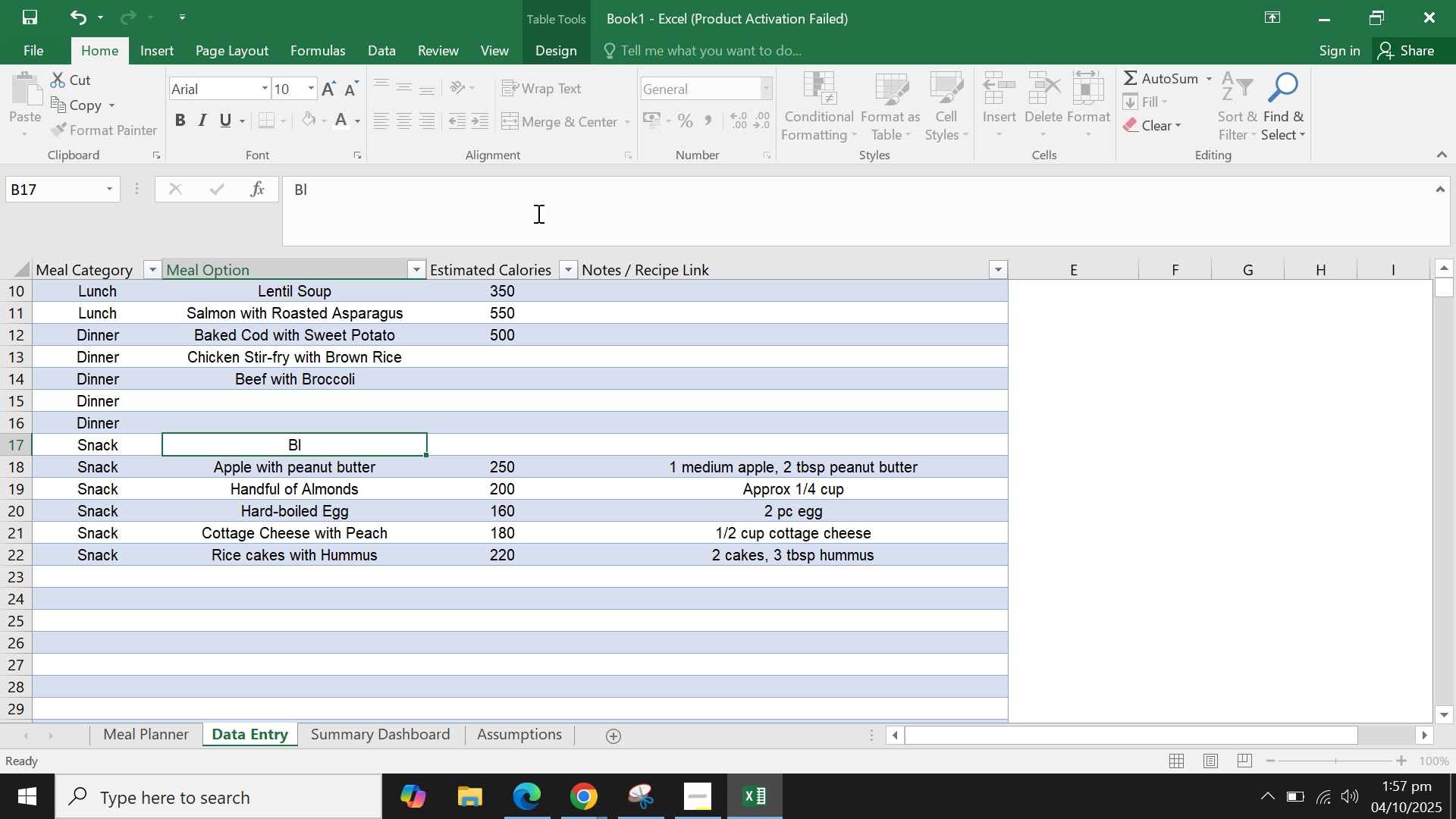 
key(ArrowLeft)
 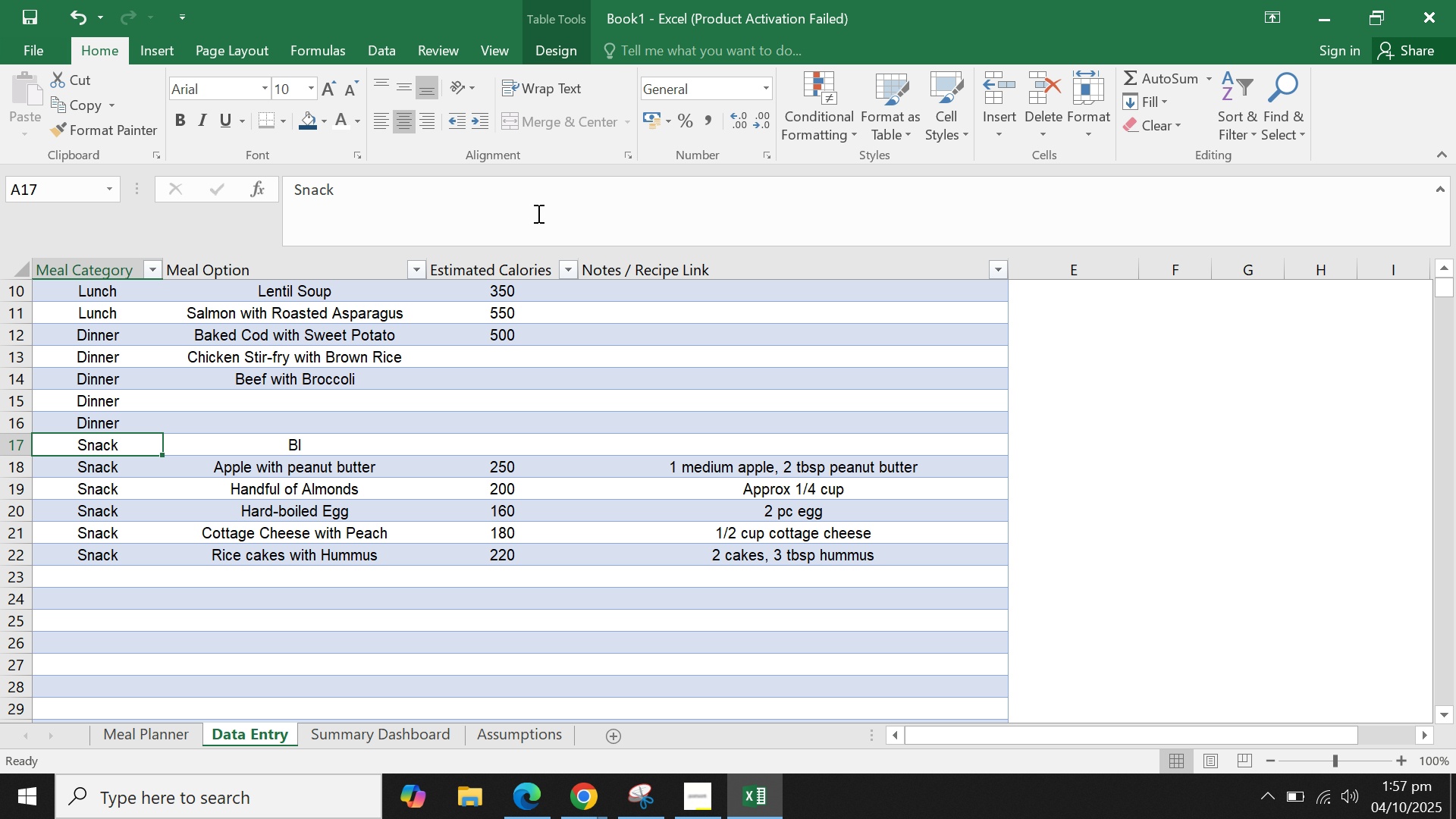 
key(ArrowLeft)
 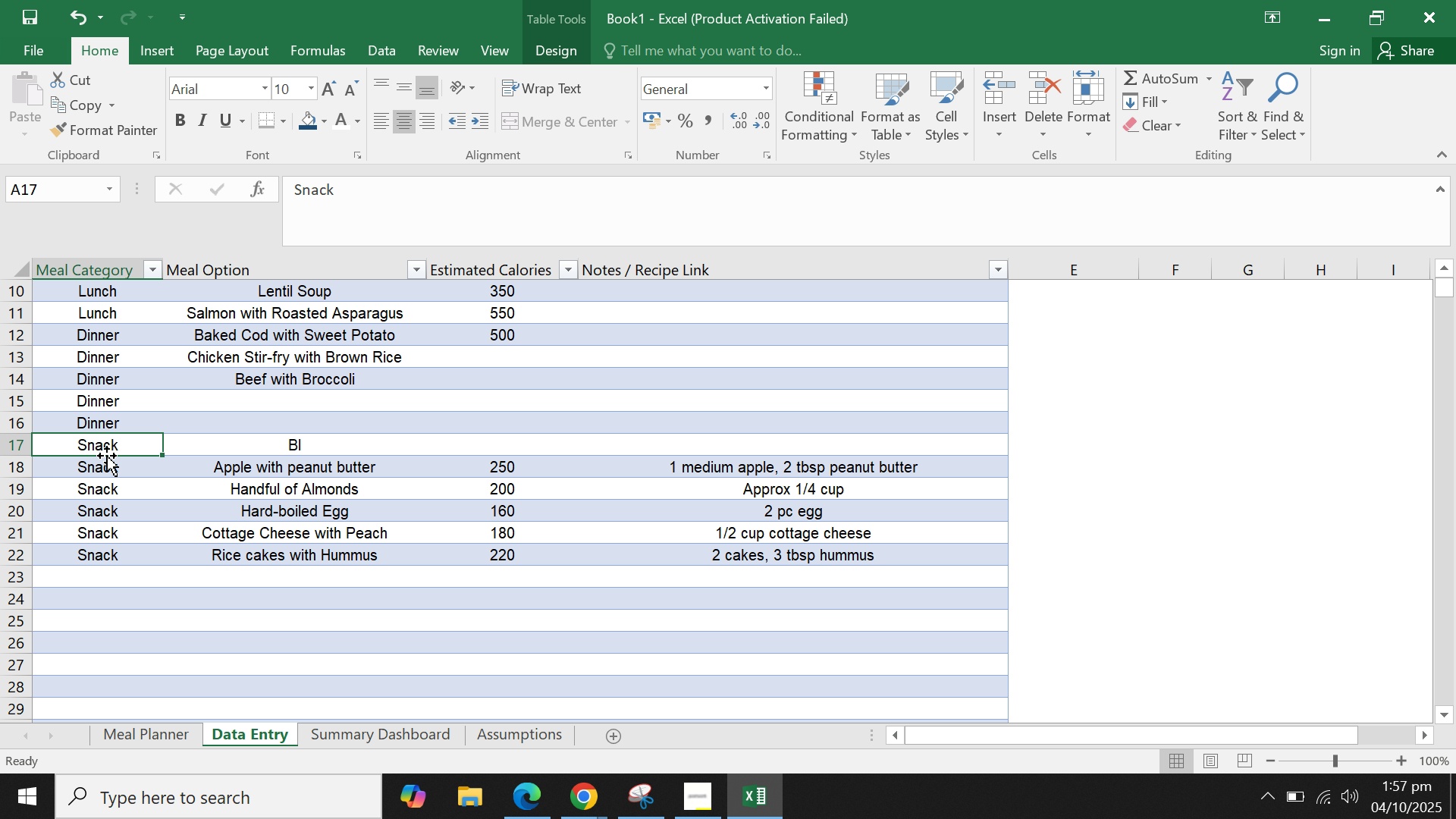 
type(Diner)
key(Backspace)
key(Backspace)
key(Backspace)
type(inner)
key(Tab)
key(Backspace)
 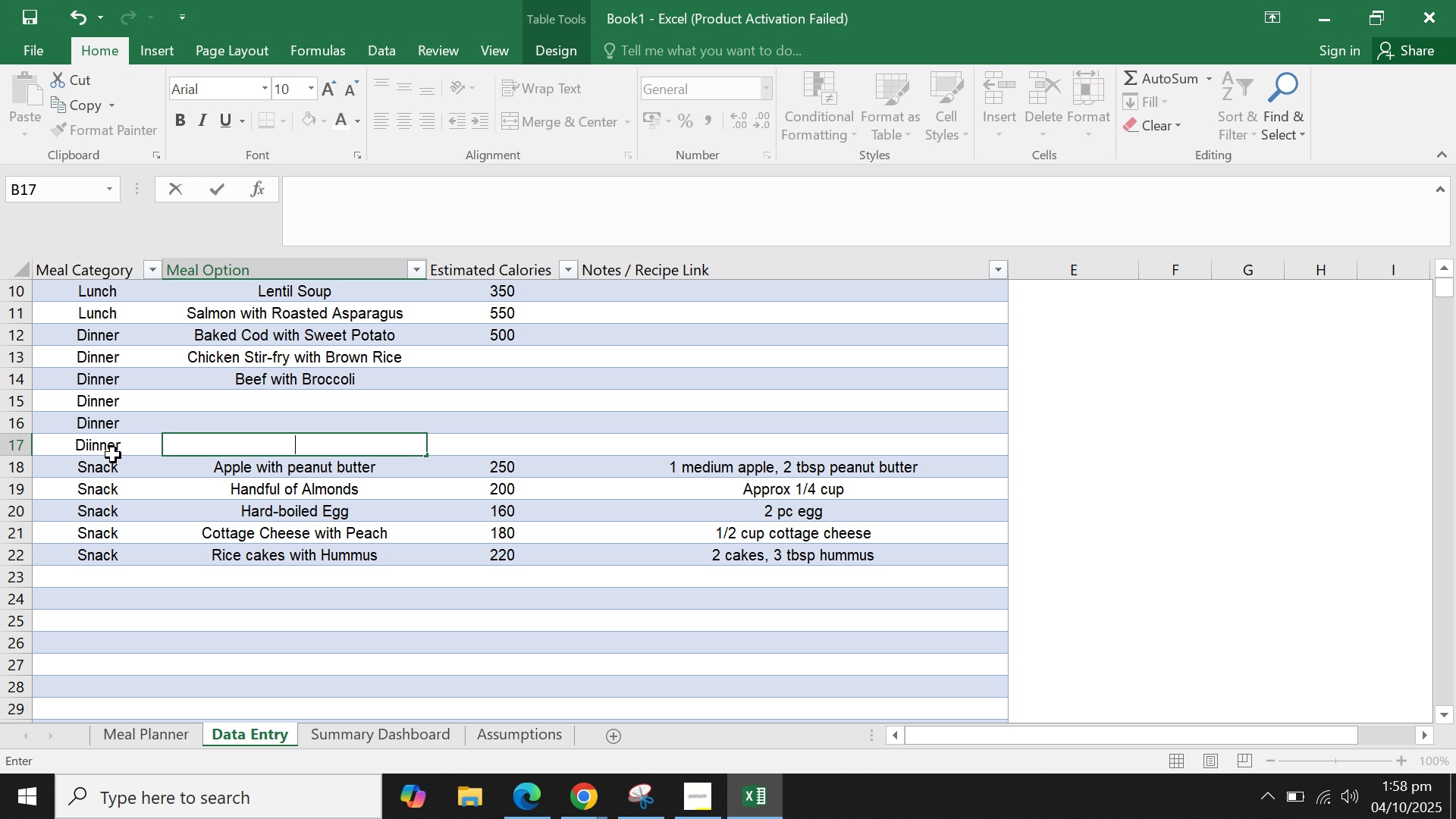 
scroll: coordinate [272, 374], scroll_direction: up, amount: 6.0
 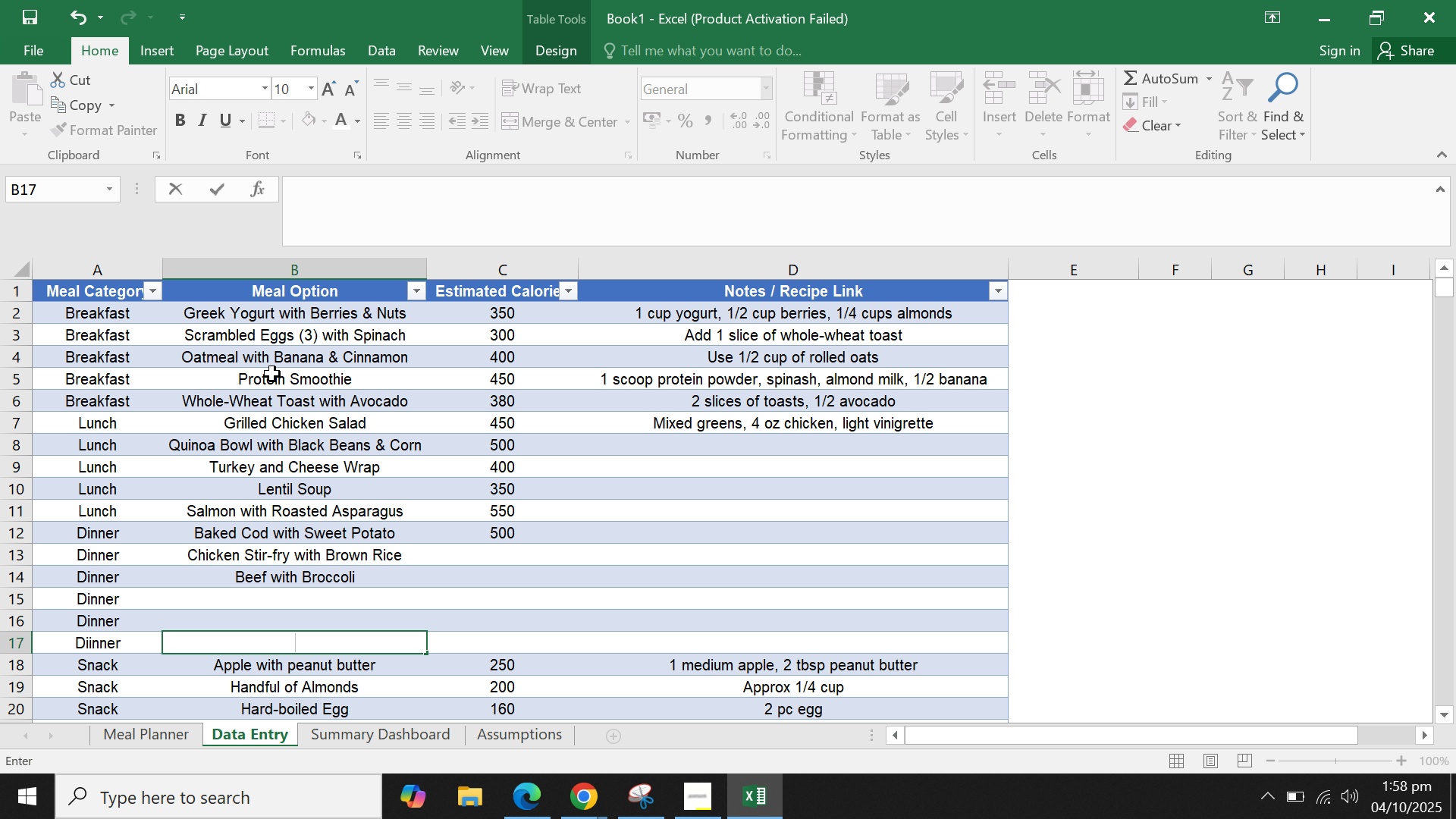 
scroll: coordinate [272, 374], scroll_direction: down, amount: 1.0
 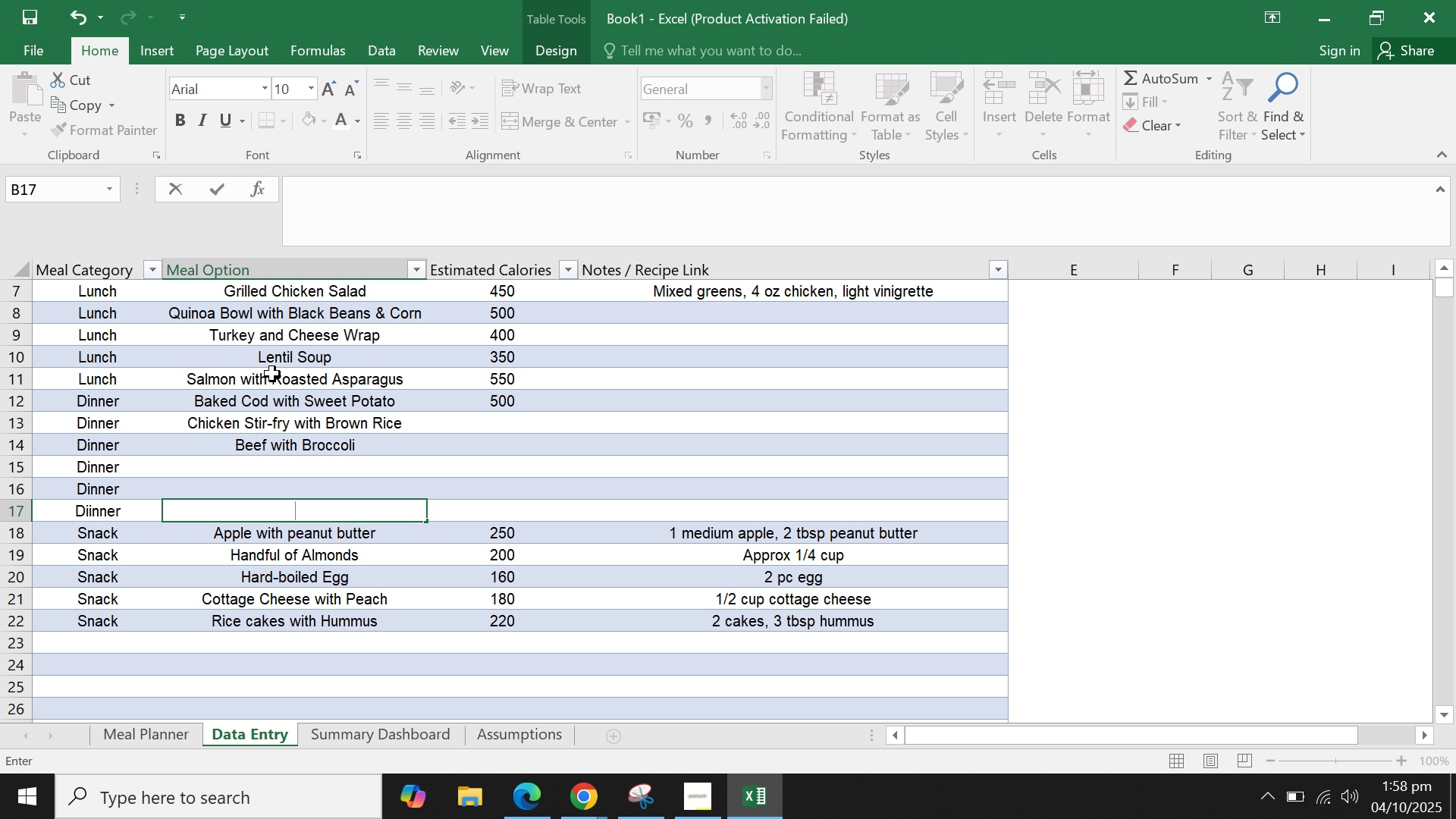 
scroll: coordinate [272, 374], scroll_direction: up, amount: 2.0
 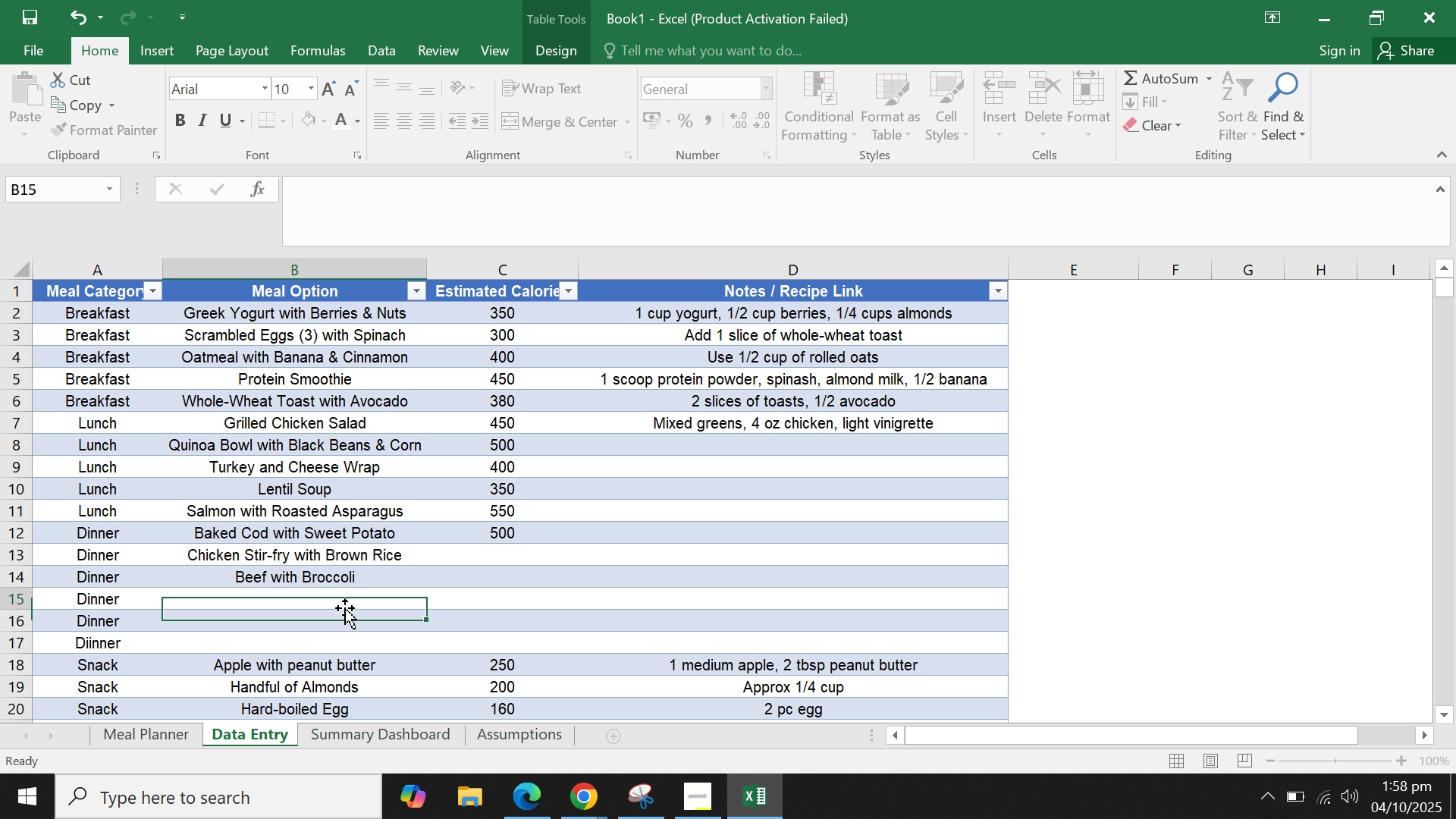 
double_click([348, 602])
 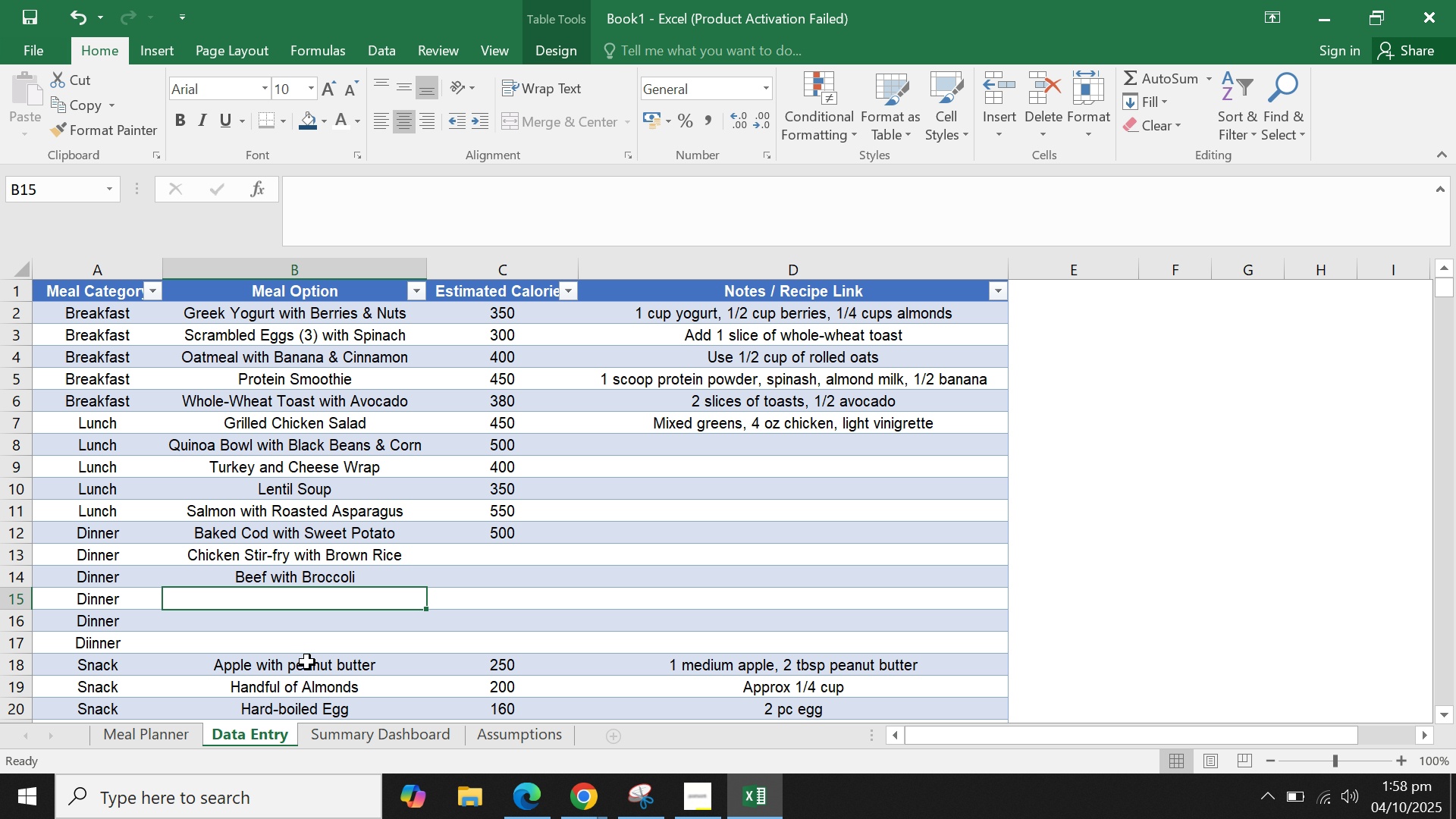 
left_click([279, 670])
 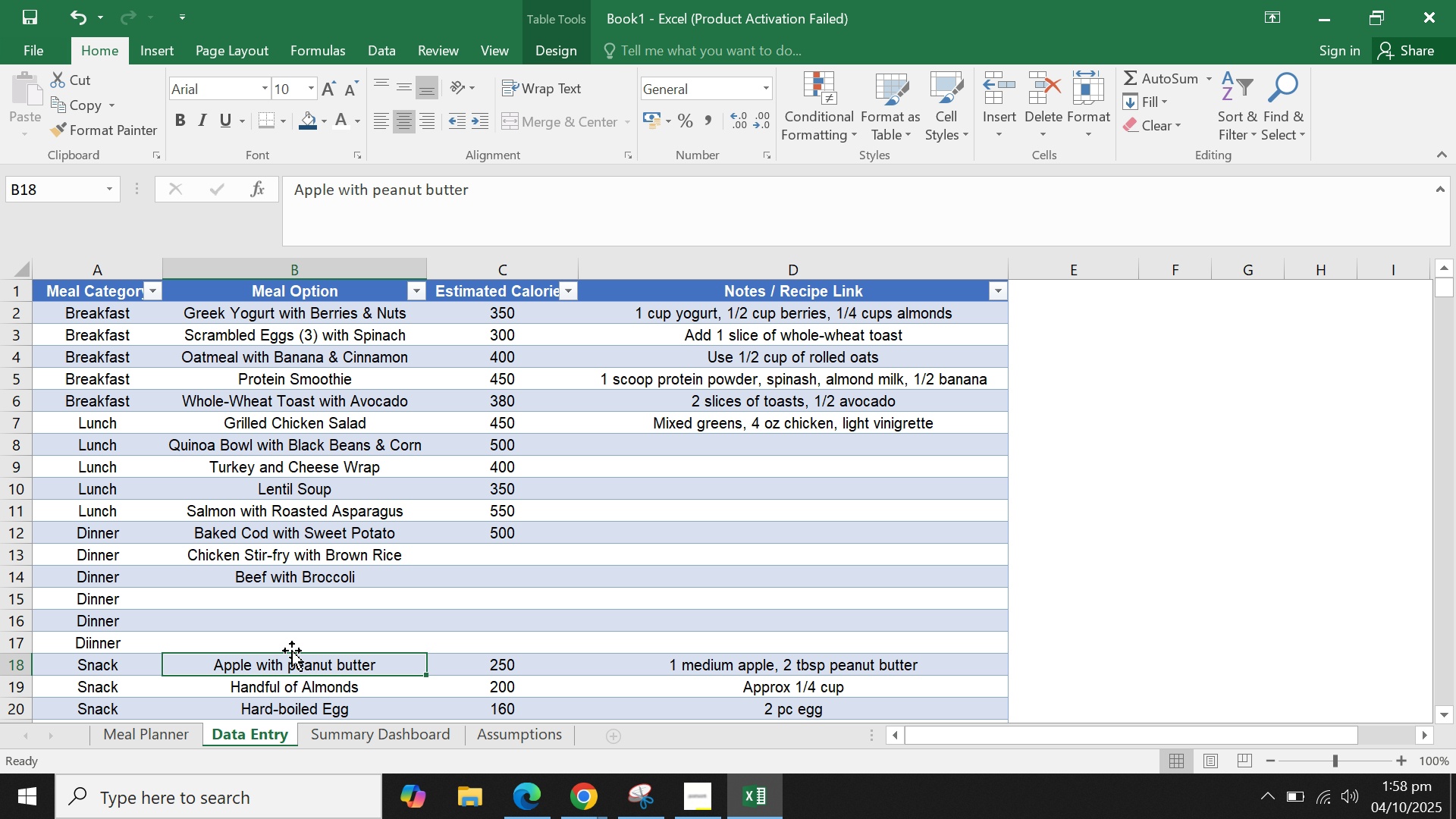 
left_click([292, 650])
 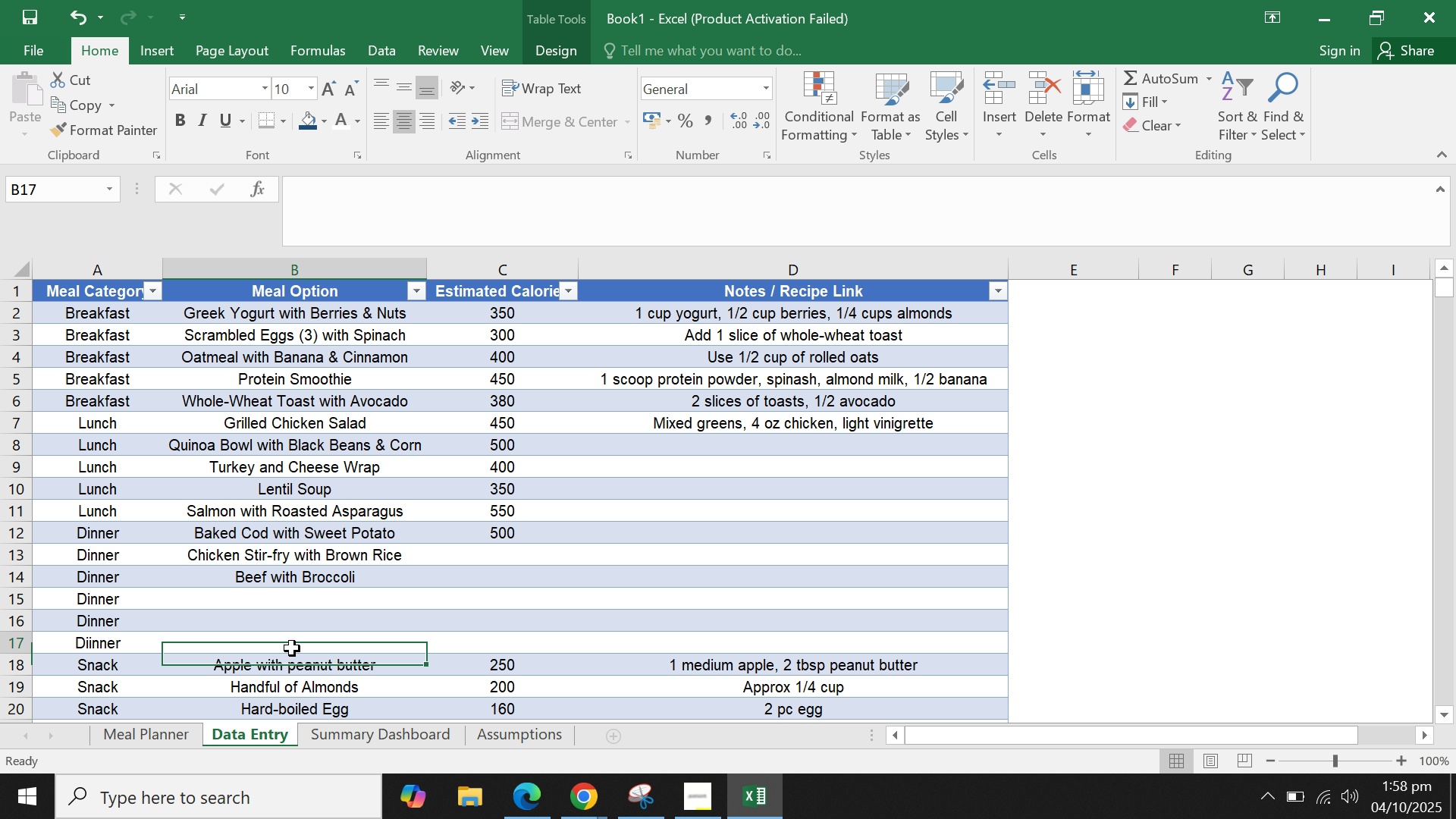 
left_click([292, 648])
 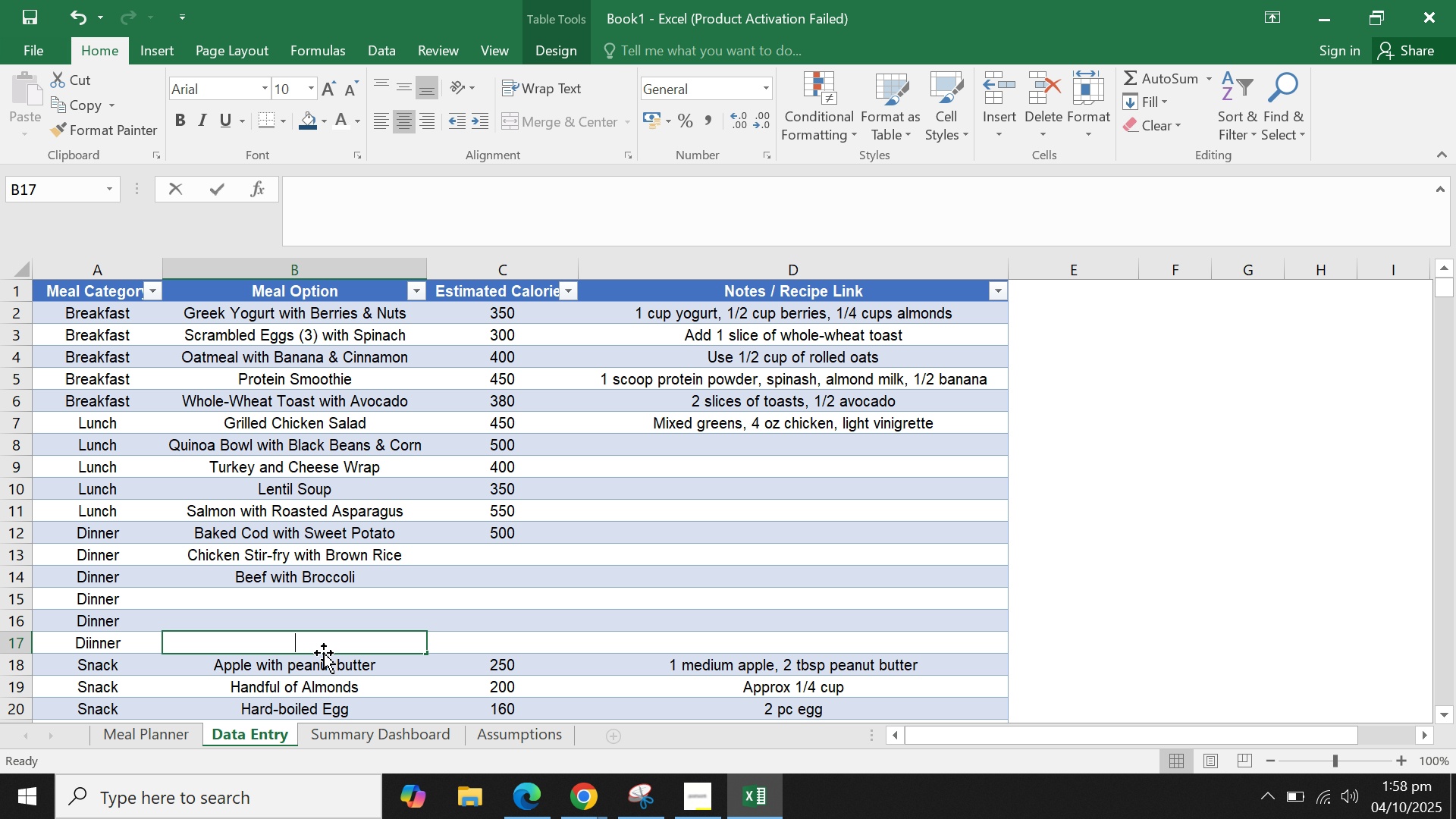 
type(Black bean burges)
key(Backspace)
key(Backspace)
type(ersq)
key(Tab)
key(Backspace)
 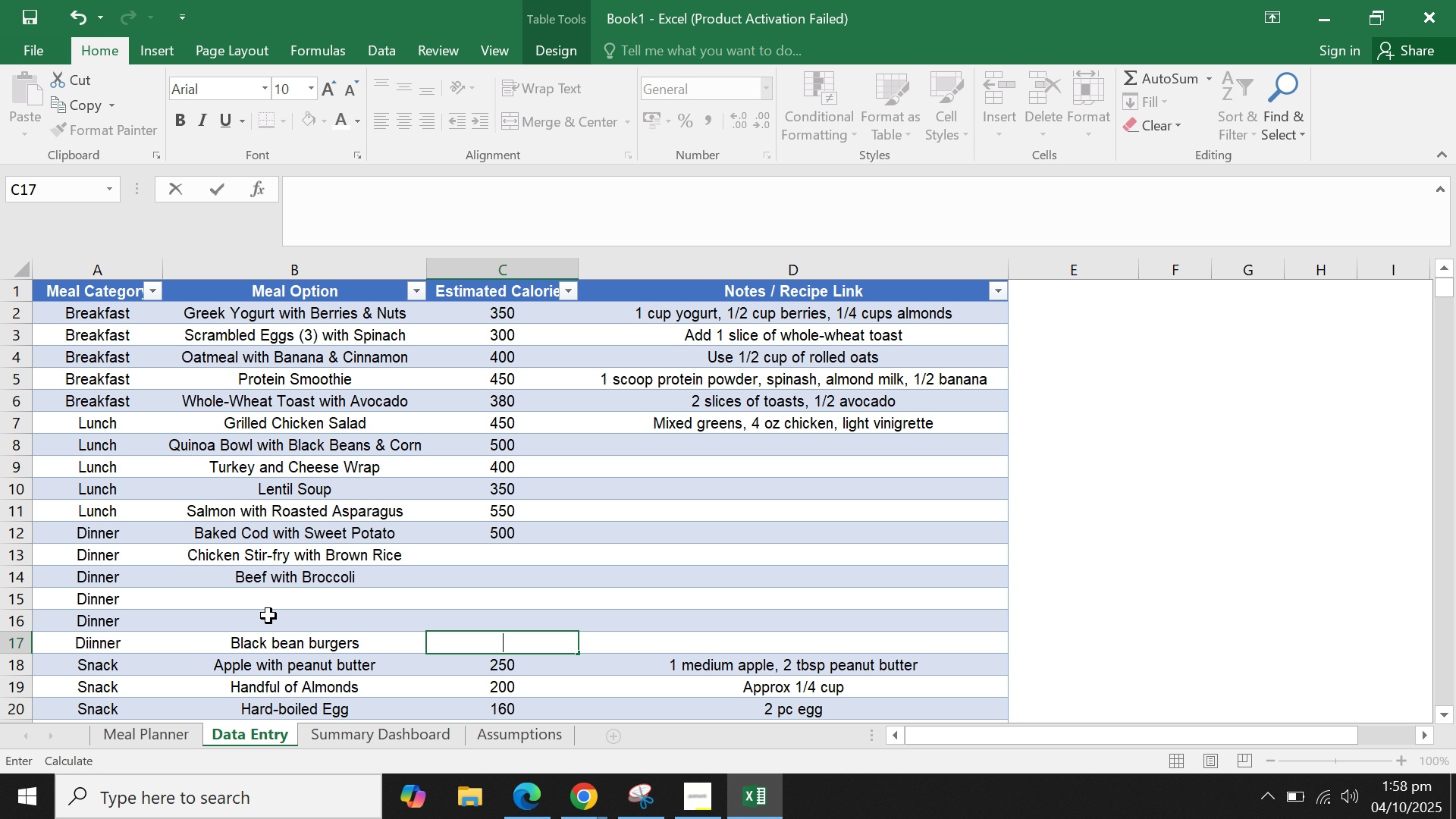 
left_click([260, 637])
 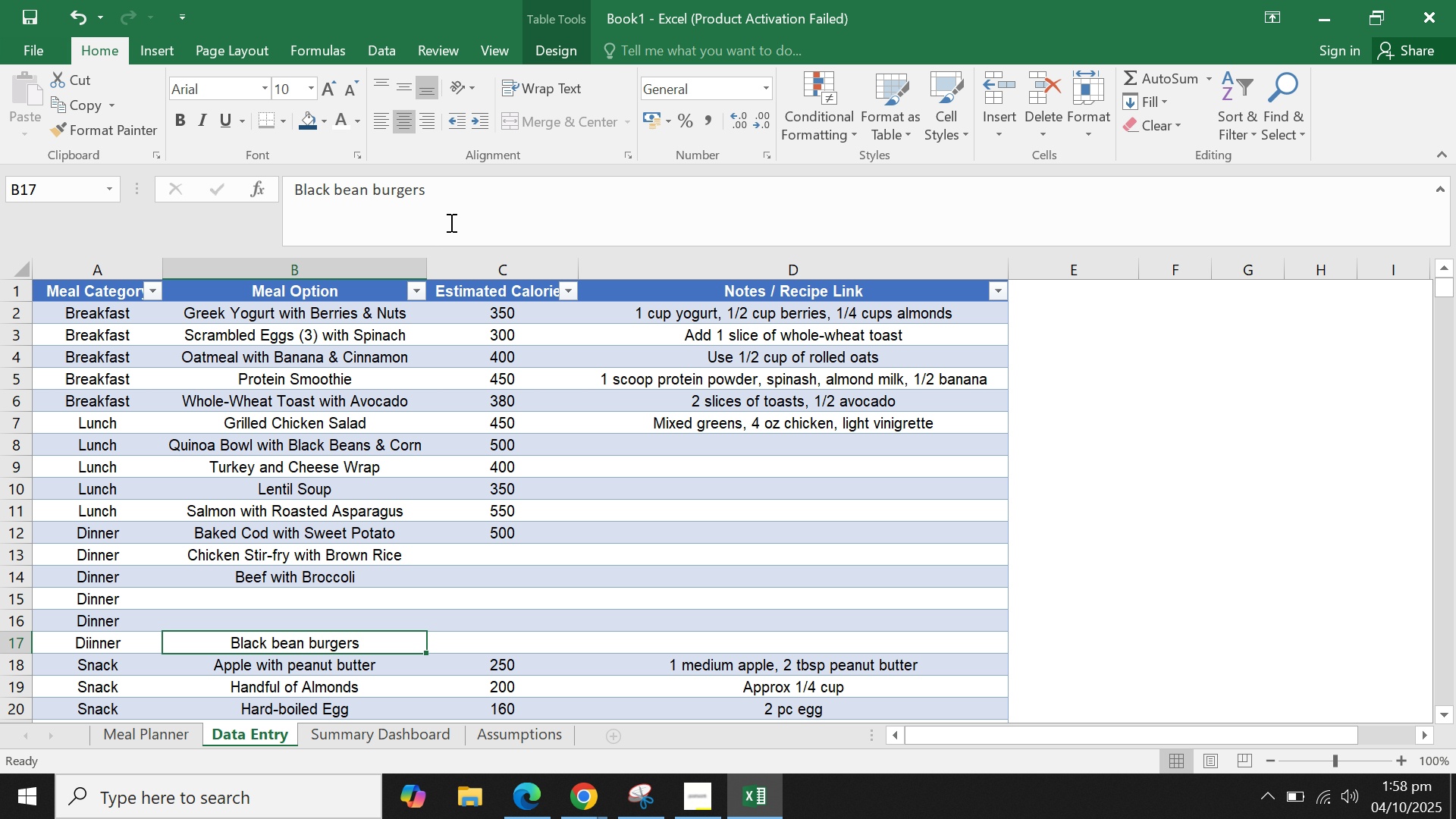 
left_click([452, 218])
 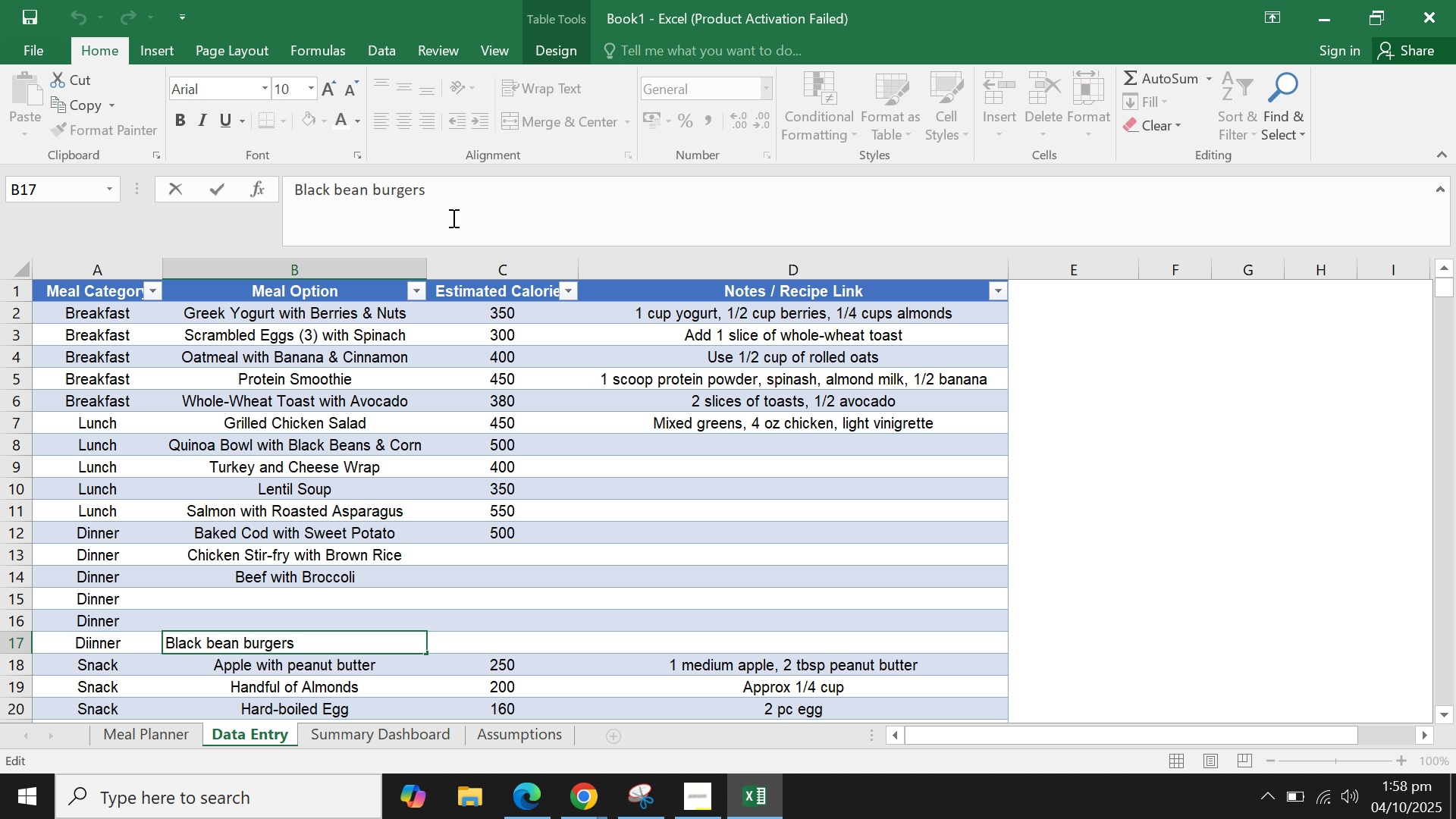 
type(on whole we)
key(Backspace)
type(heatr)
key(Backspace)
key(Backspace)
type(t bun)
 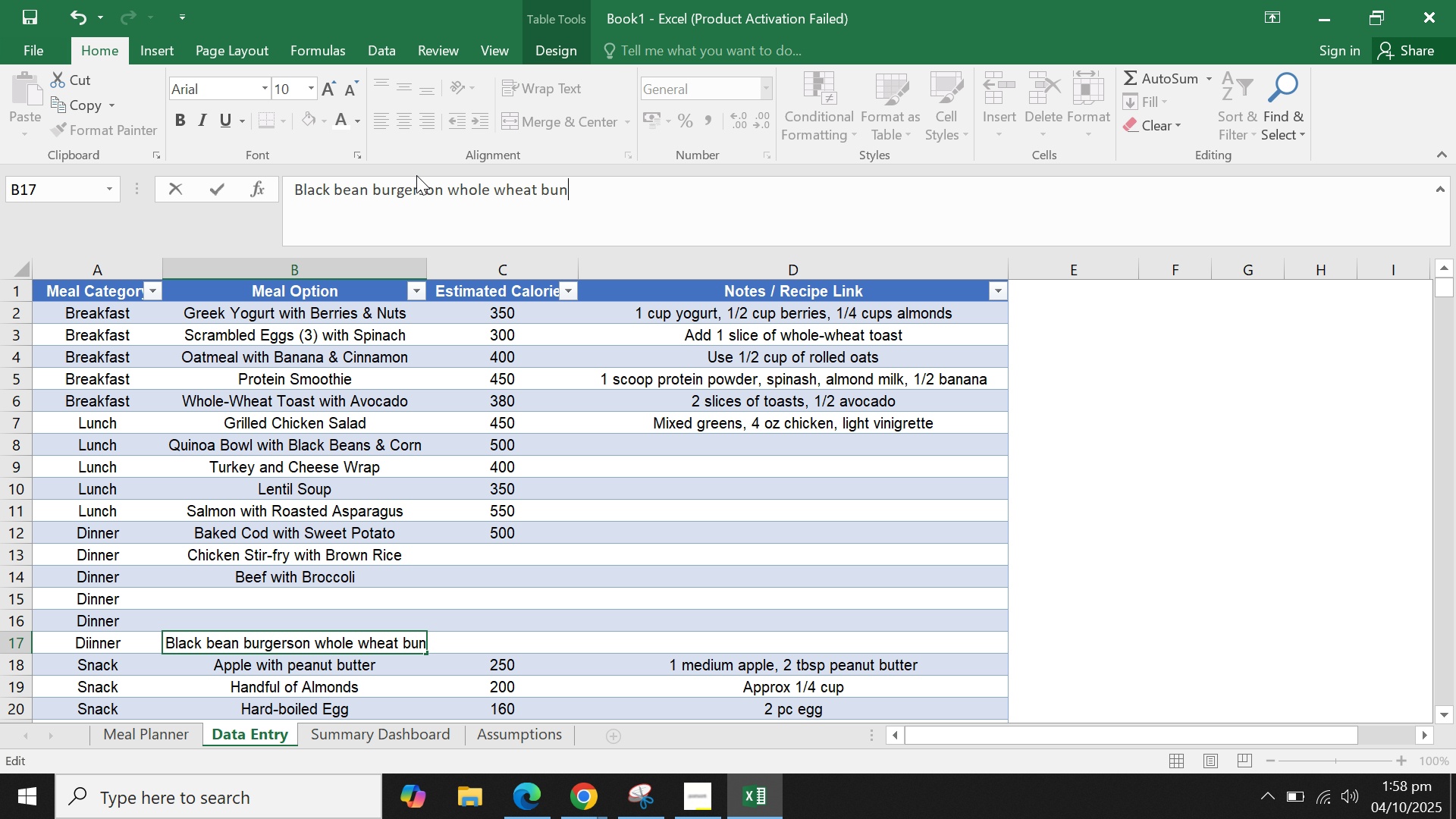 
left_click([422, 193])
 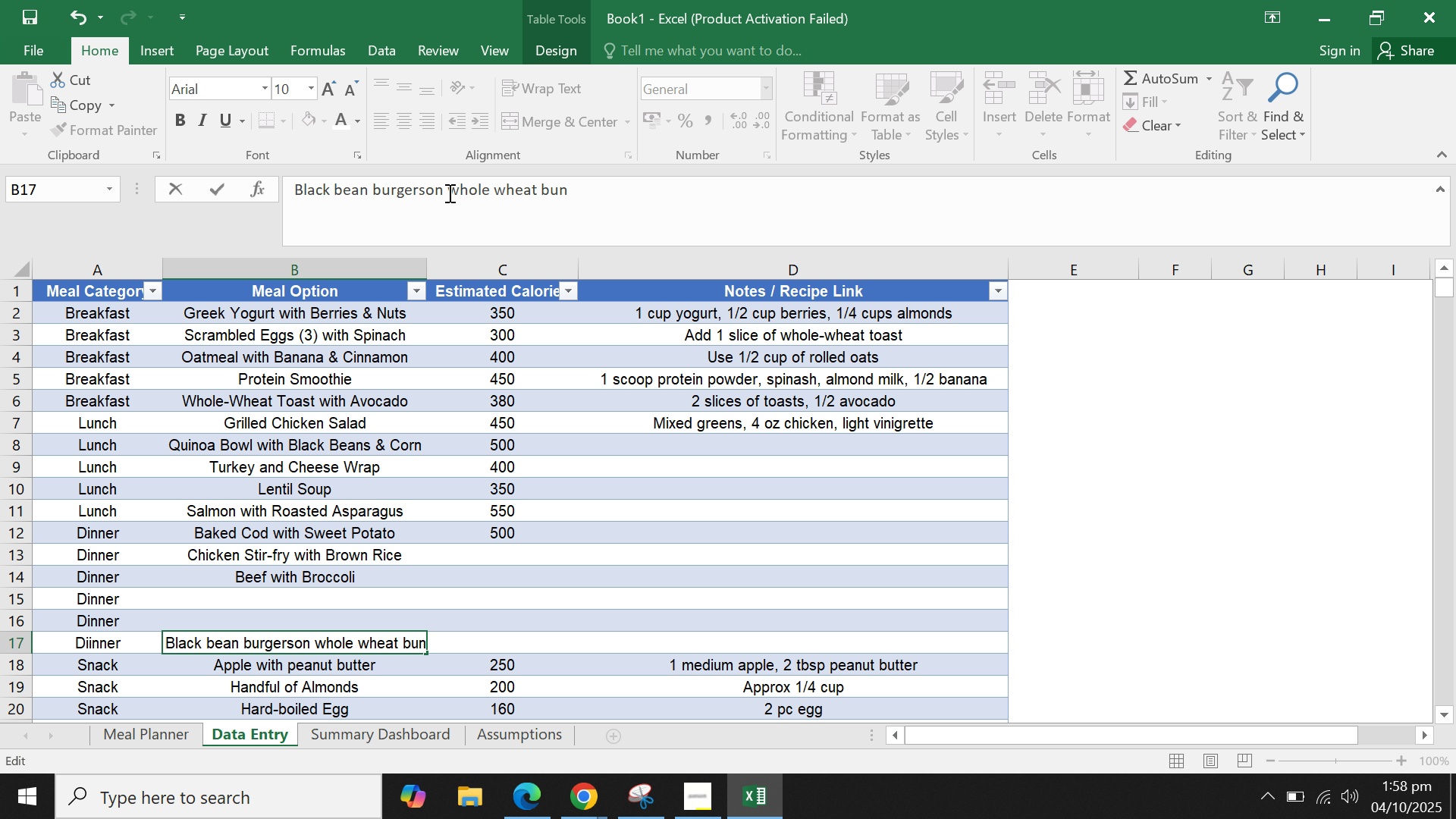 
key(Space)
 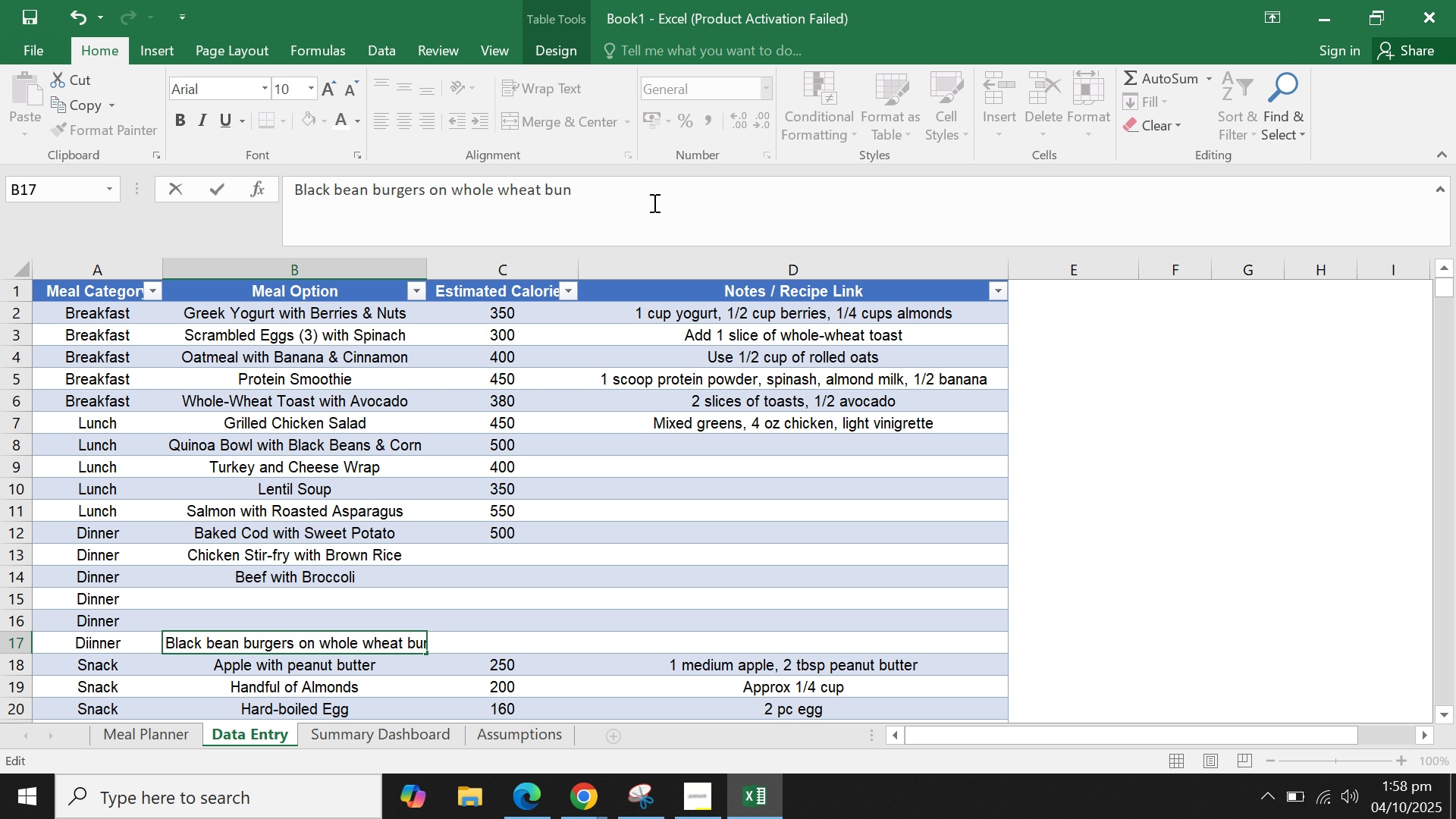 
key(Shift+W)
 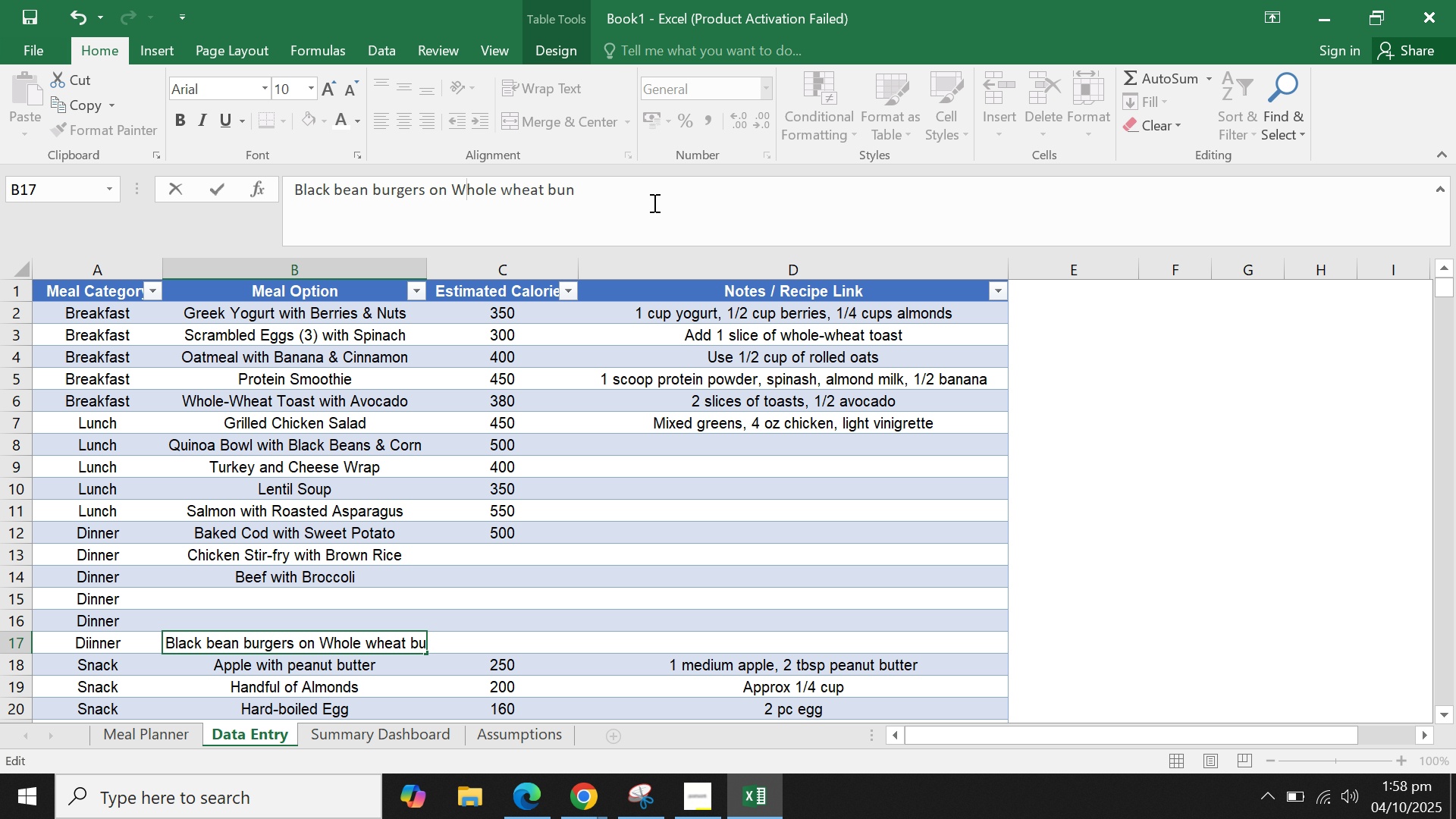 
key(ArrowRight)
 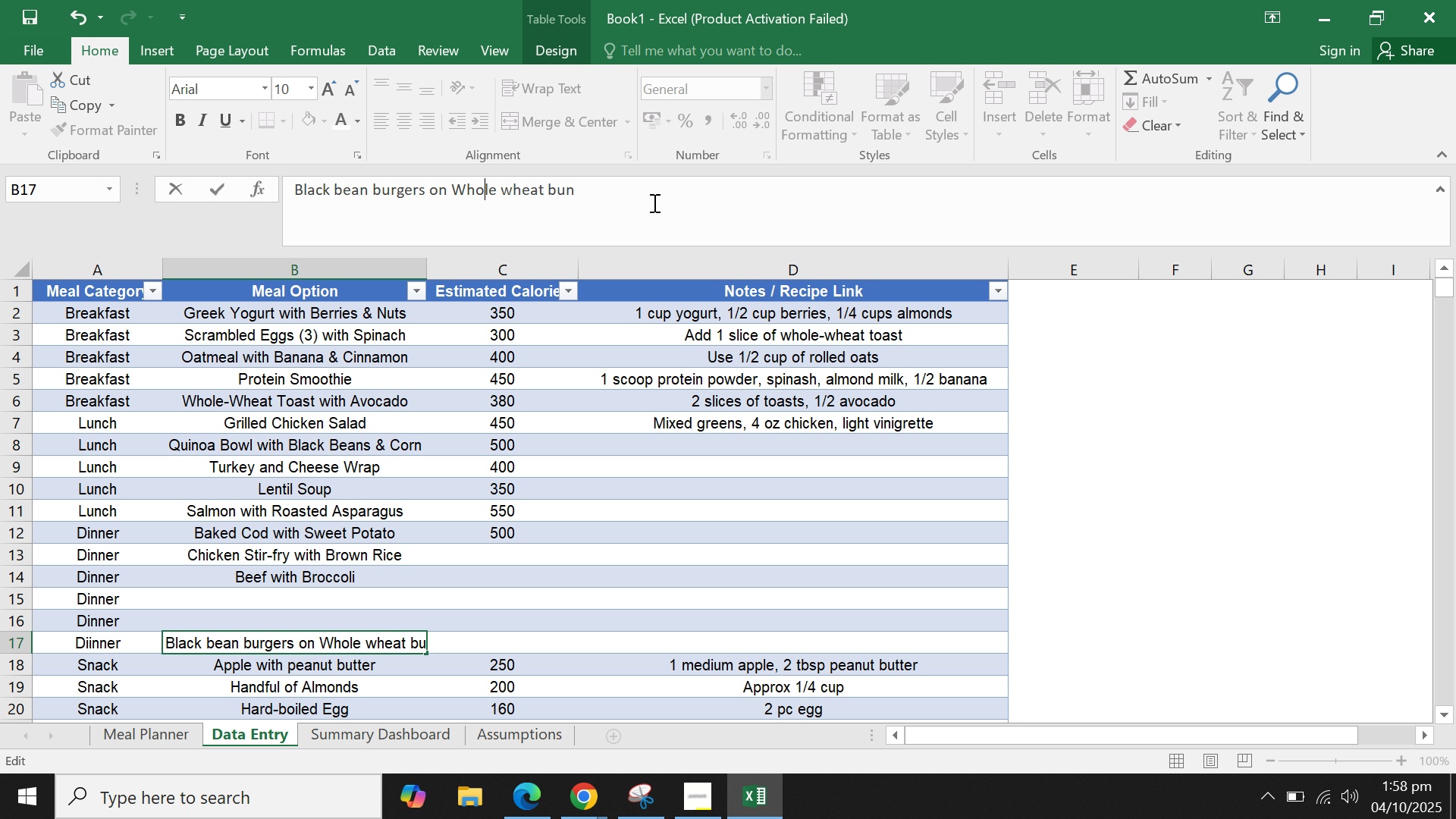 
key(ArrowRight)
 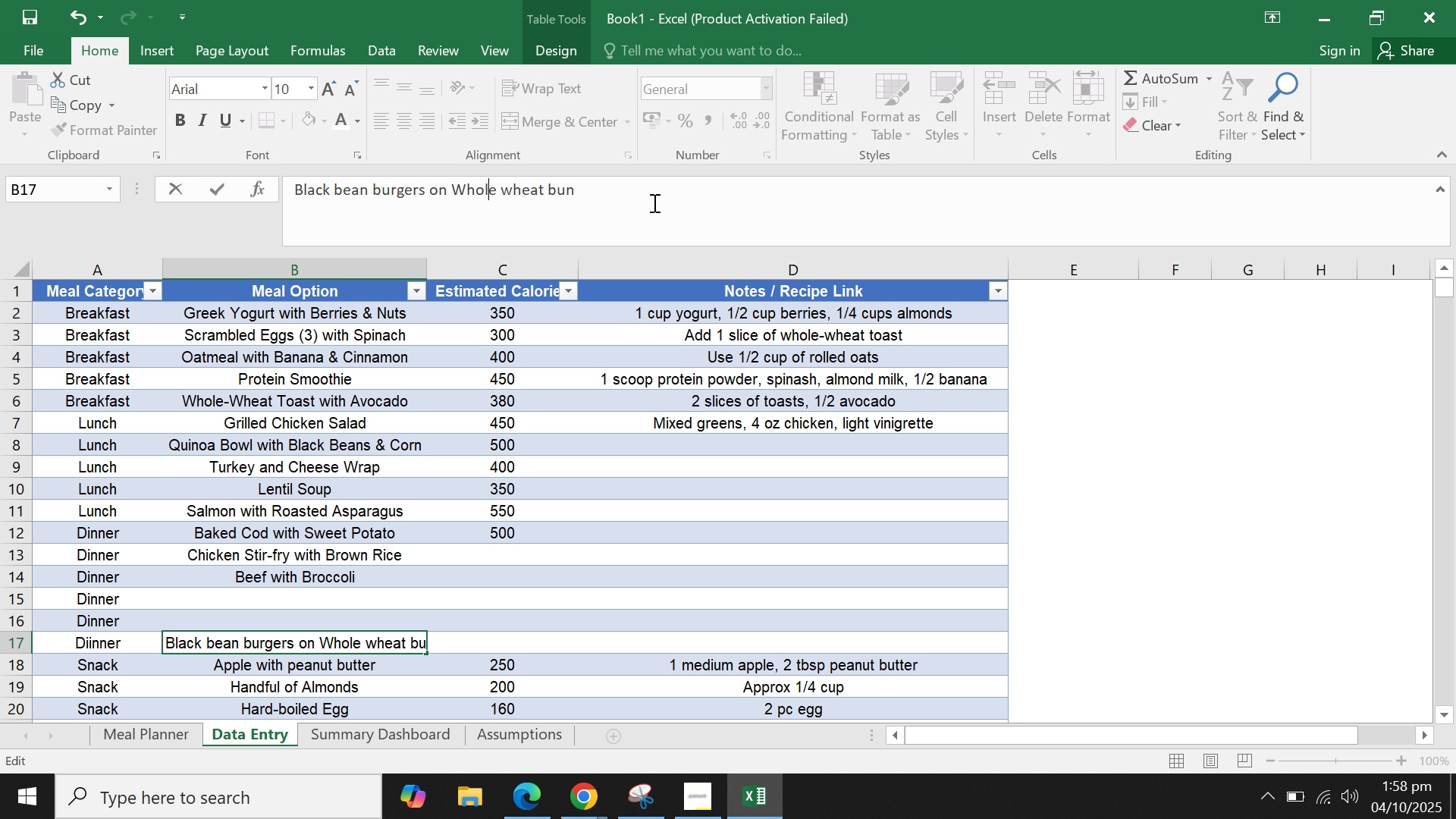 
key(ArrowRight)
 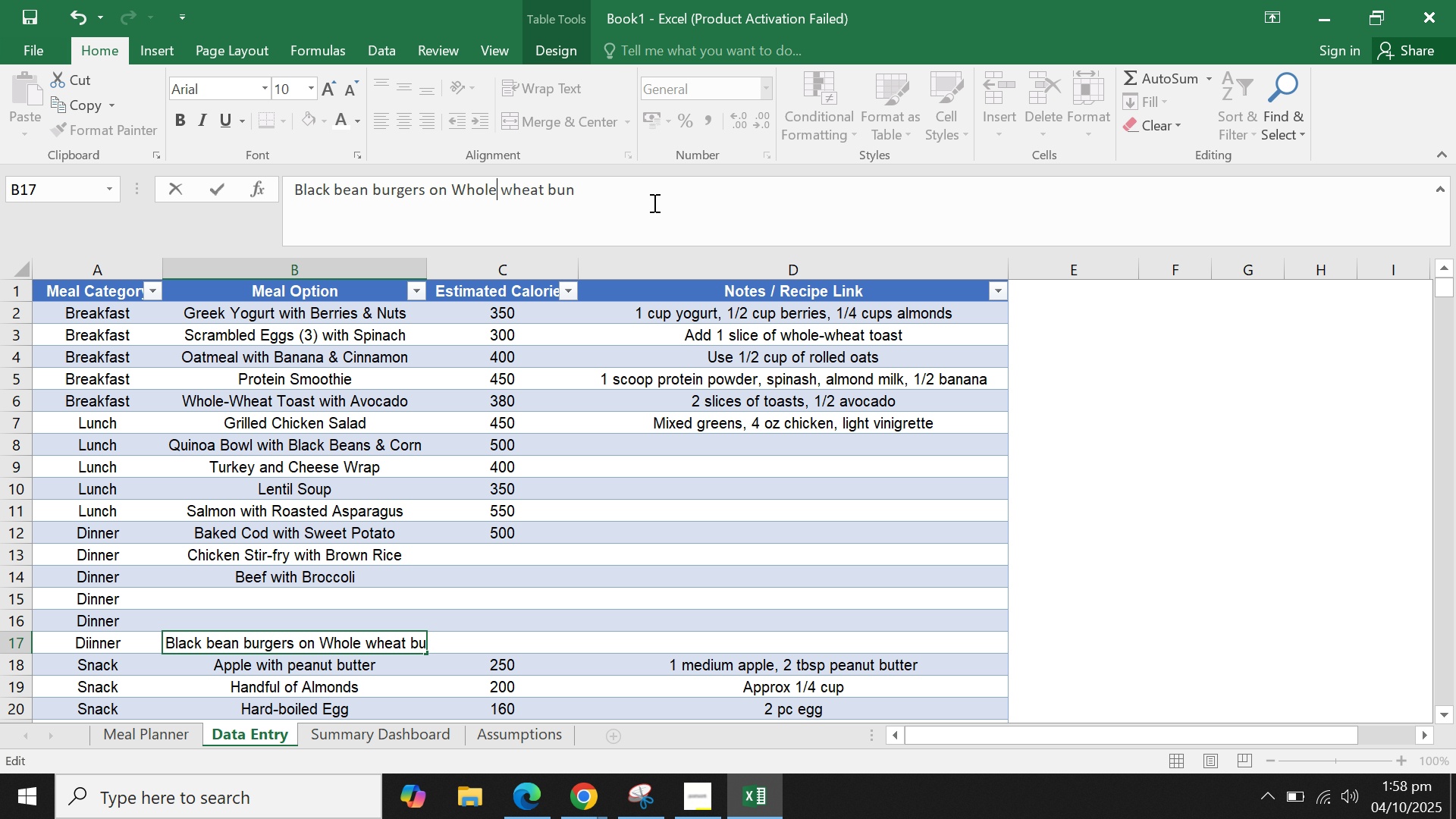 
key(ArrowRight)
 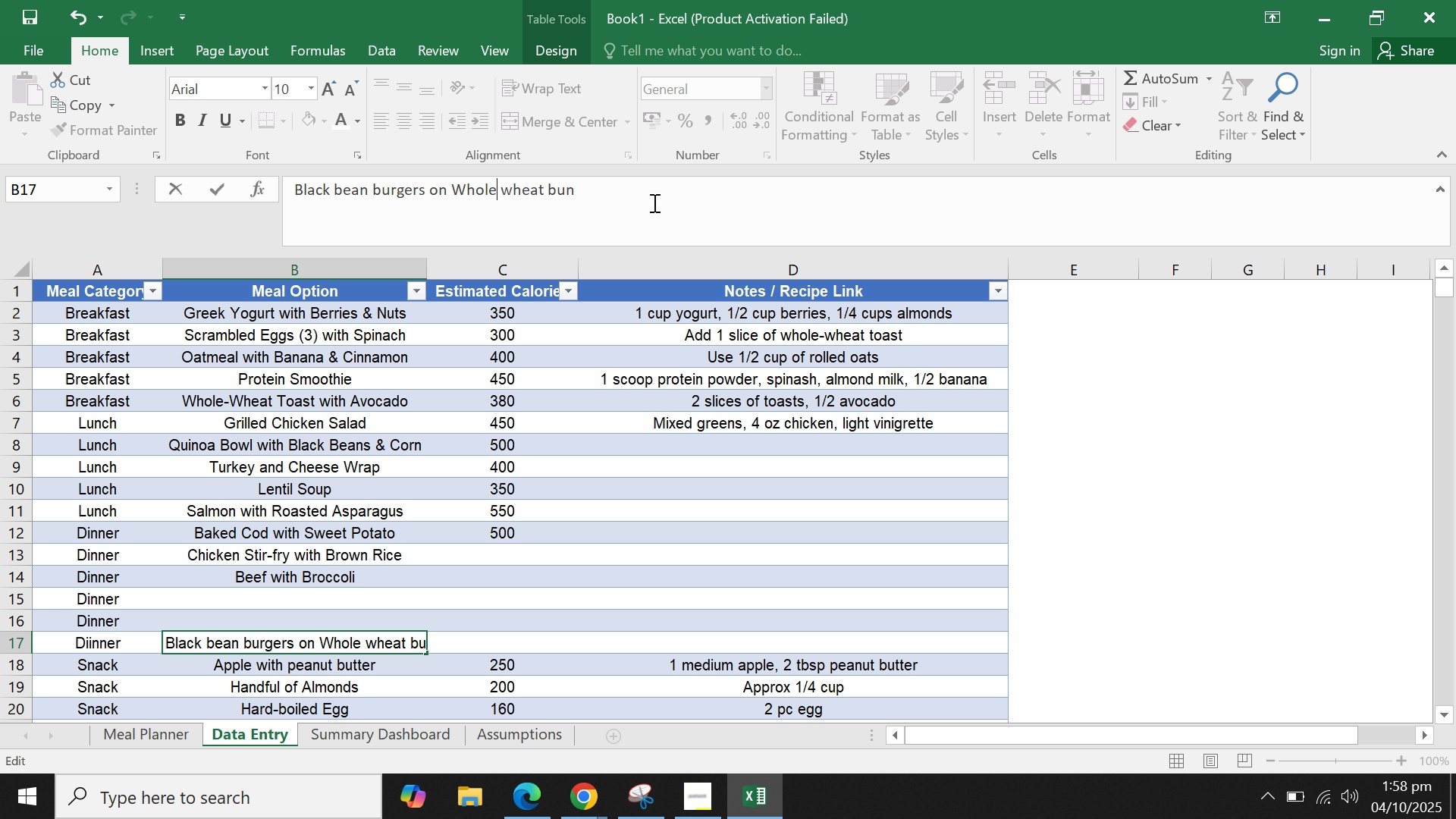 
key(ArrowRight)
 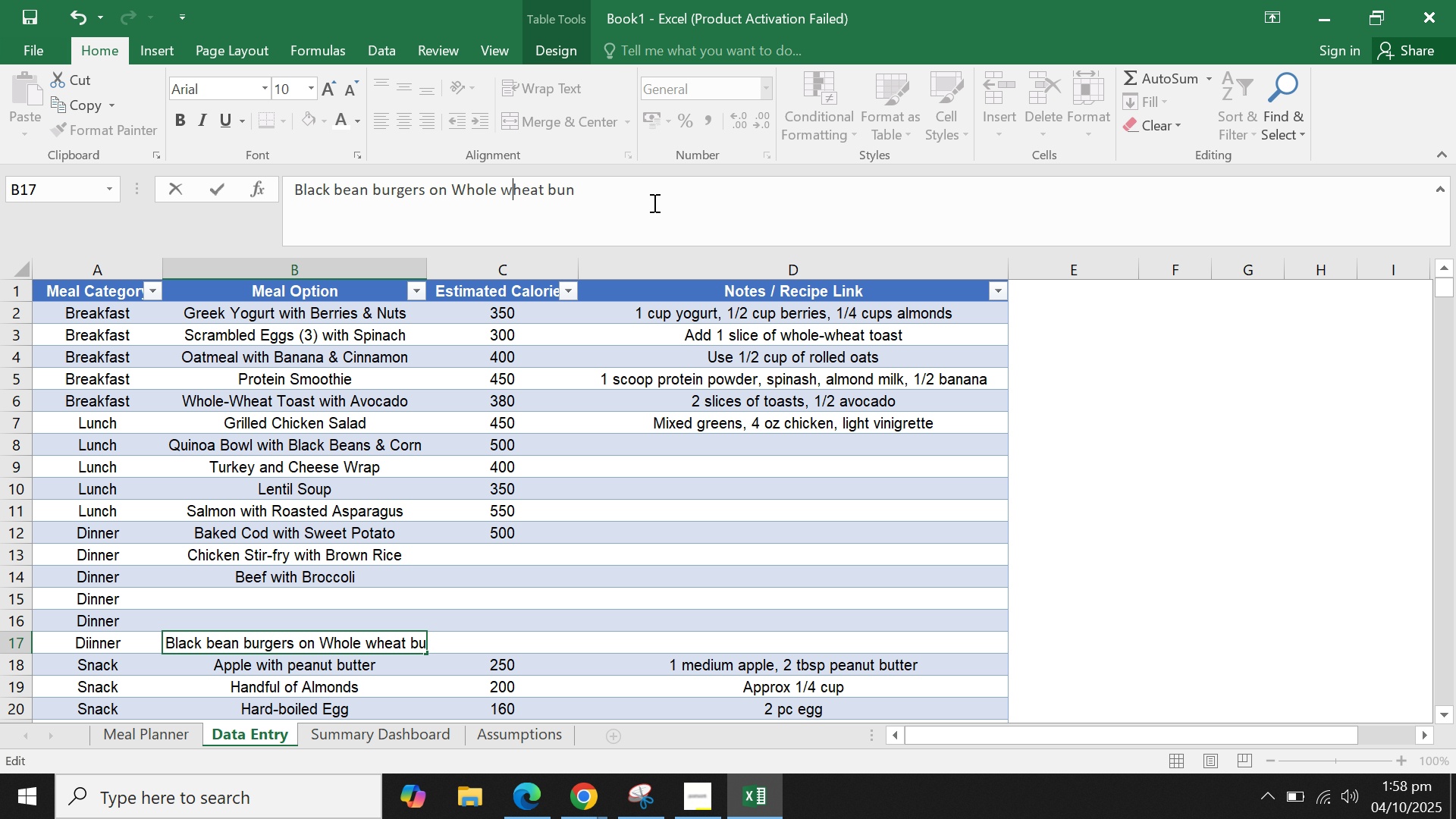 
key(ArrowRight)
 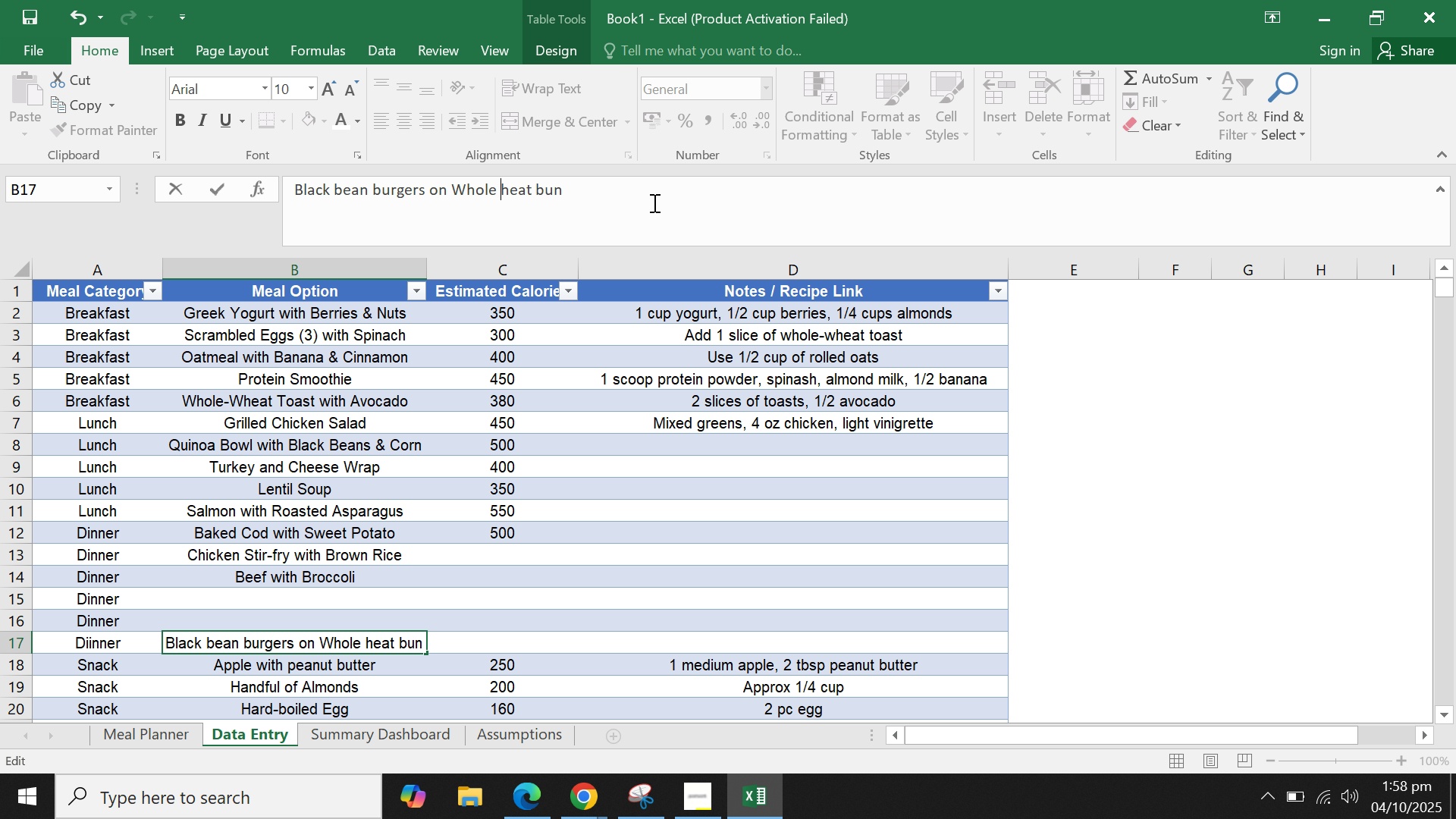 
key(Backspace)
 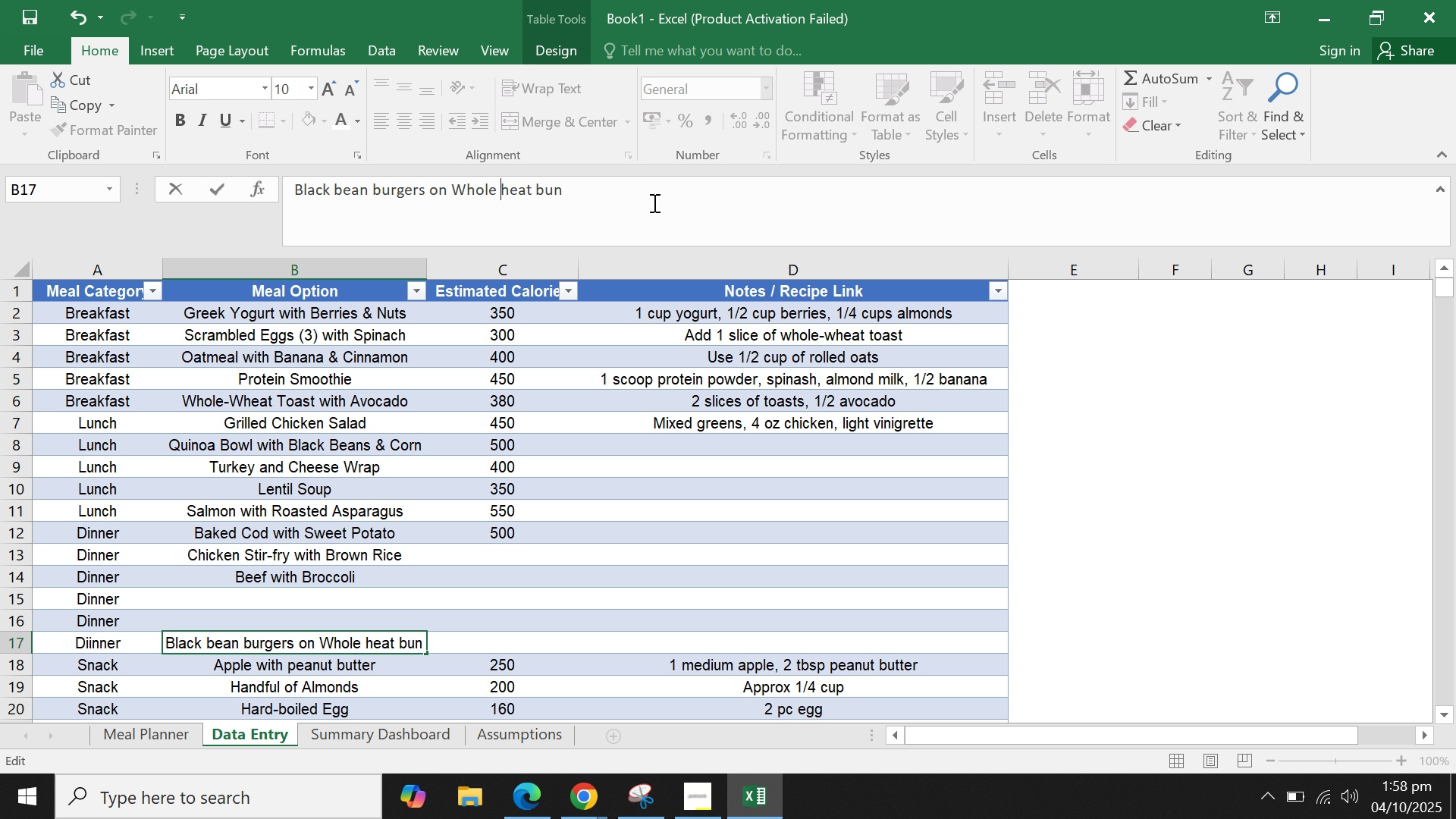 
key(Shift+W)
 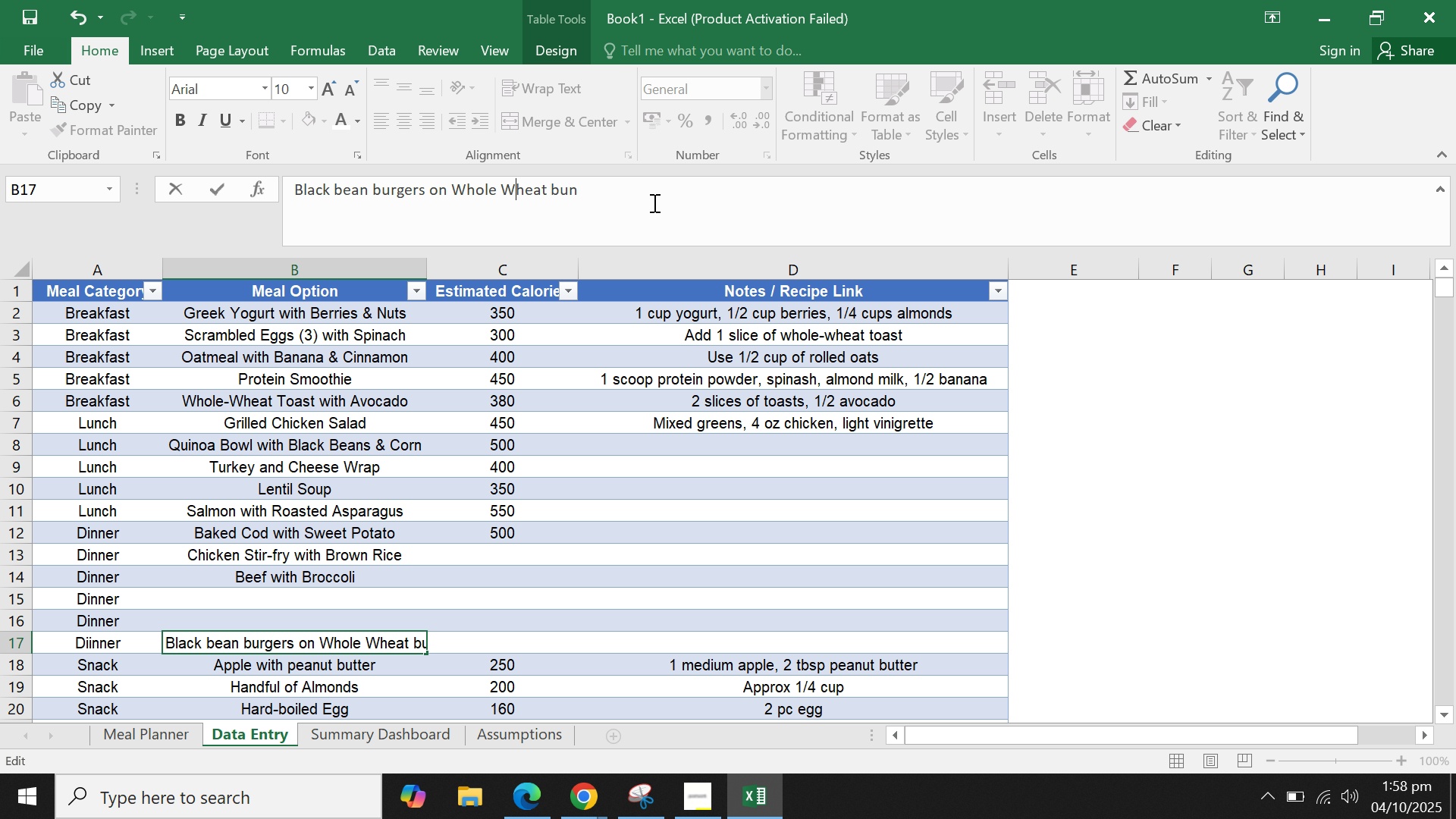 
hold_key(key=ArrowLeft, duration=0.73)
 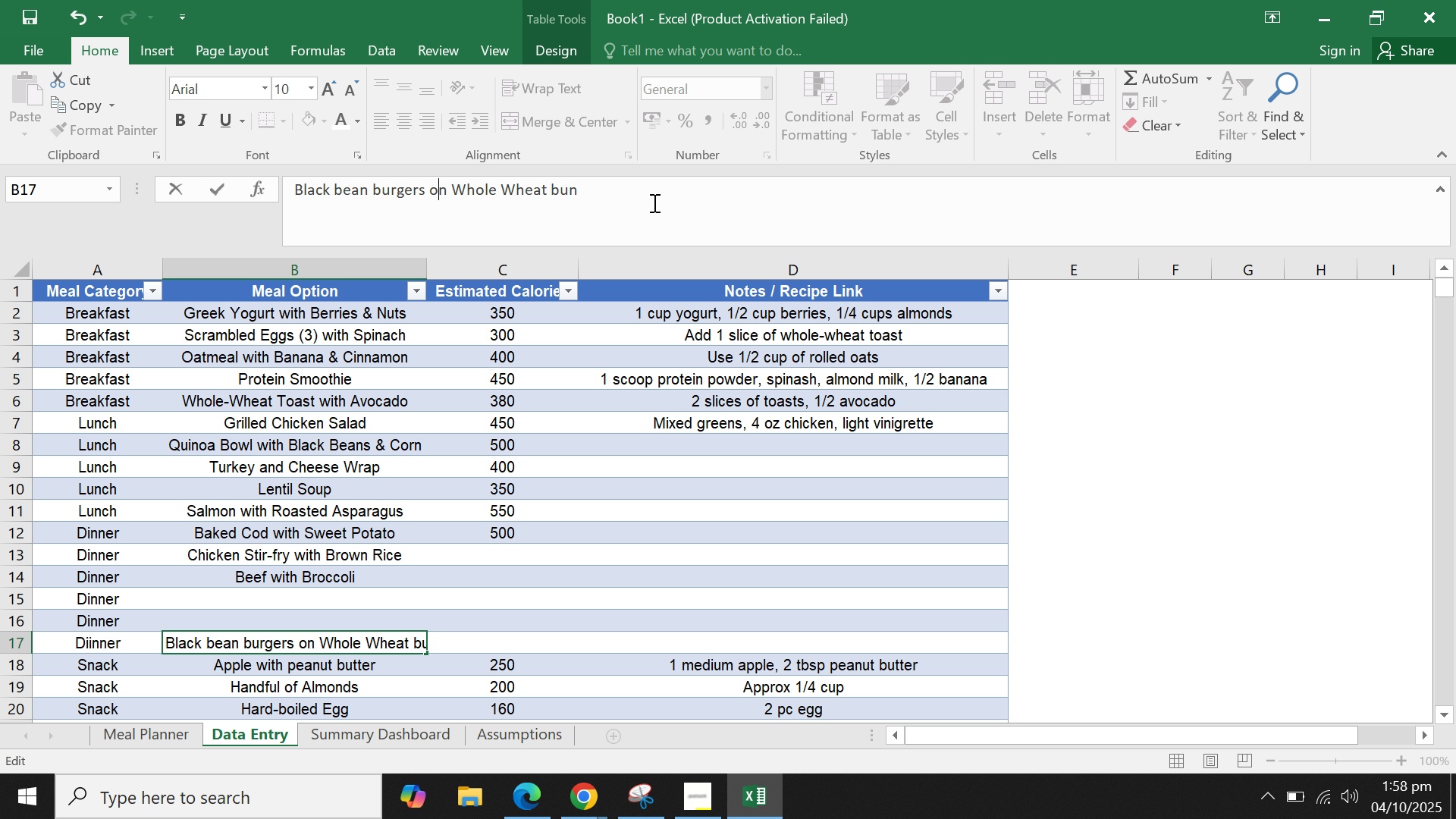 
key(ArrowLeft)
 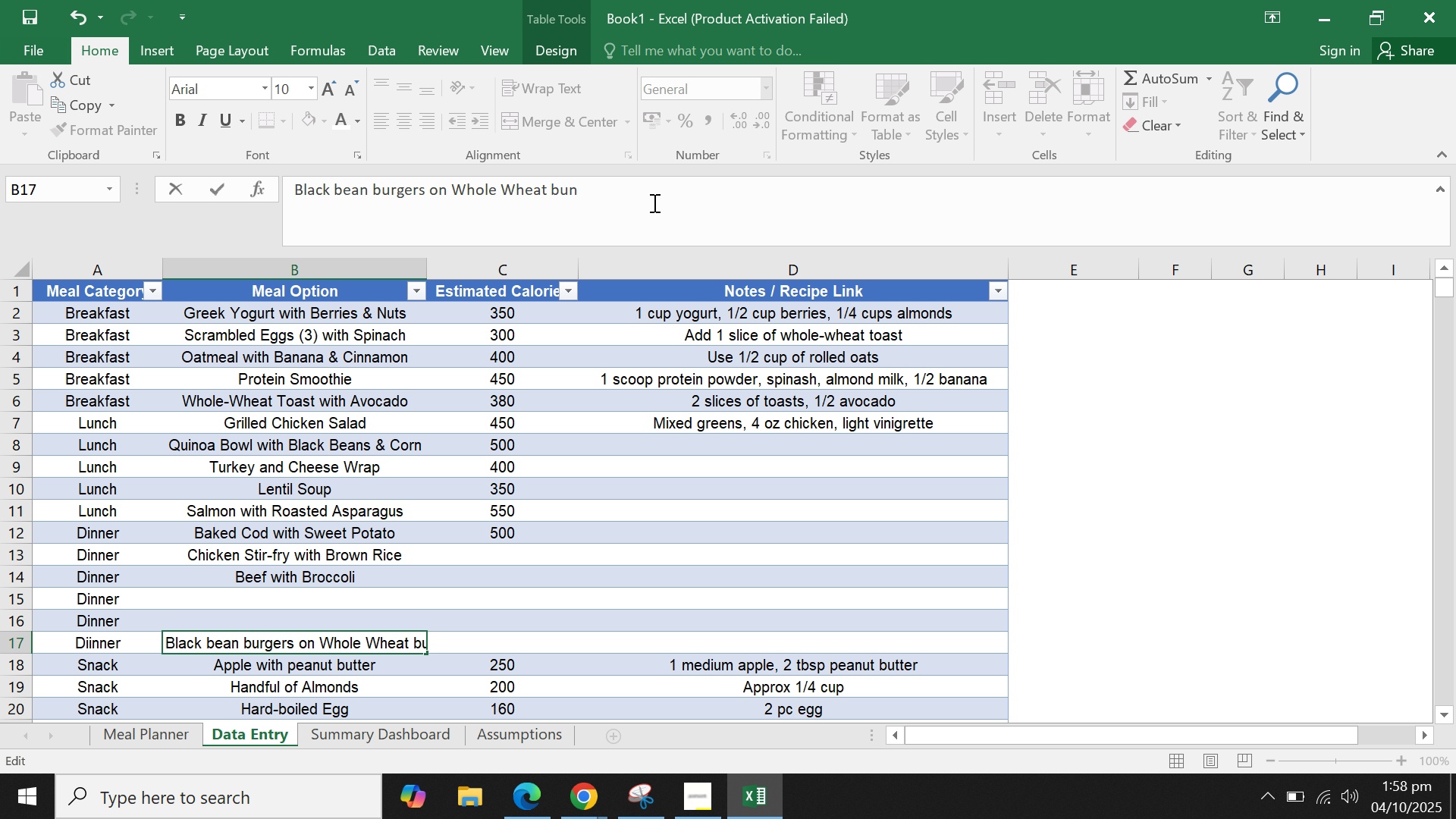 
key(ArrowLeft)
 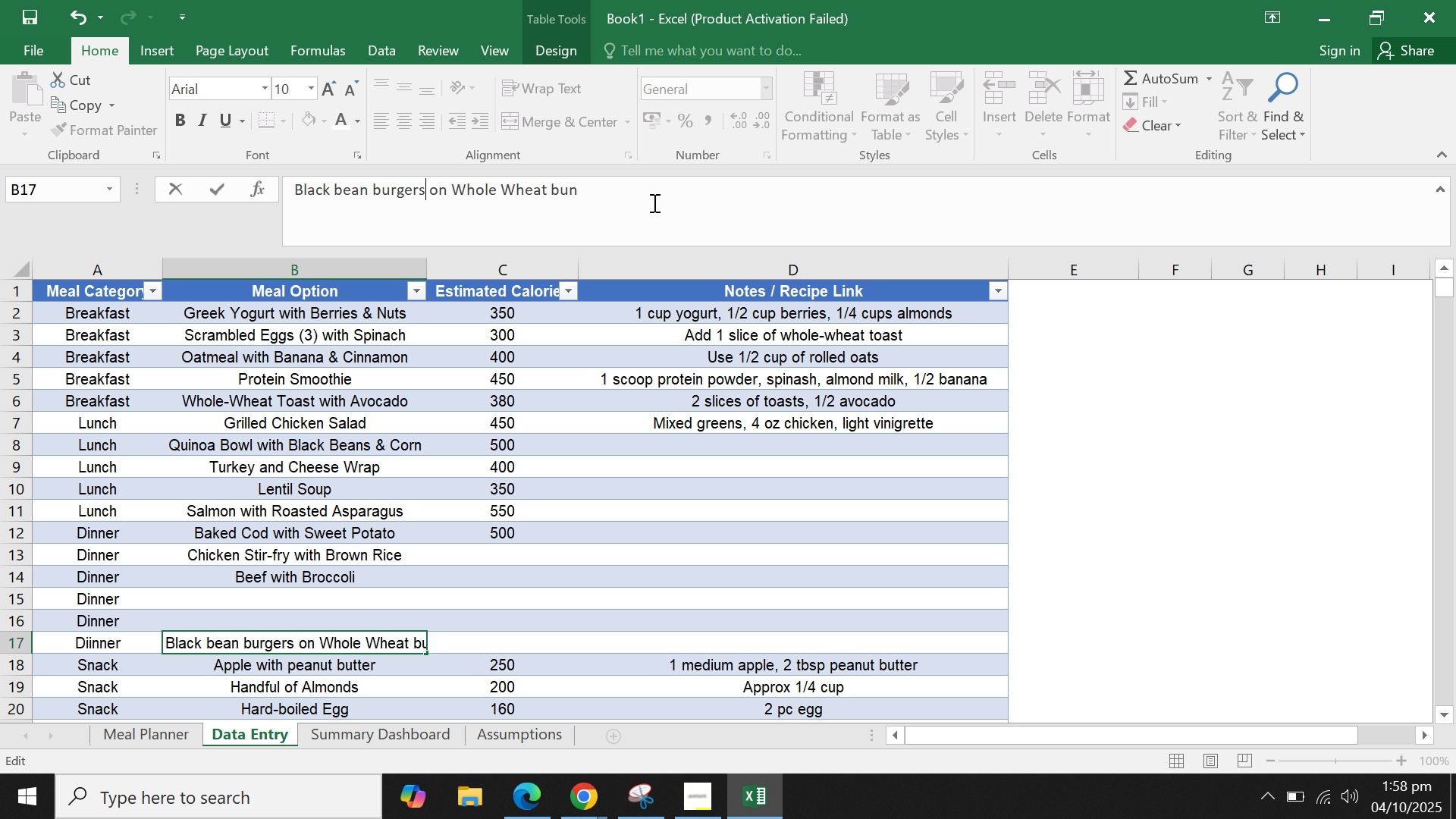 
key(ArrowLeft)
 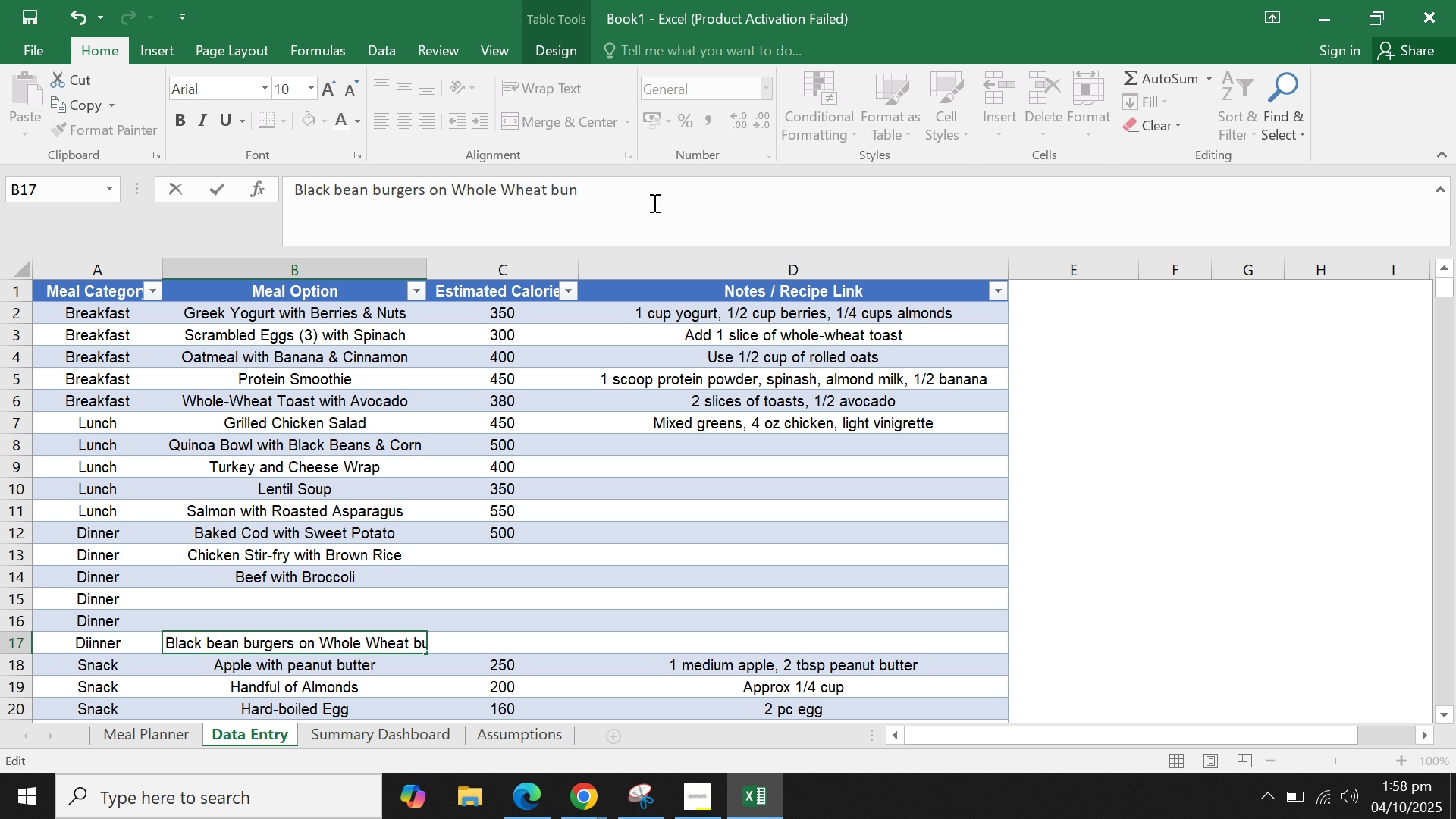 
key(ArrowLeft)
 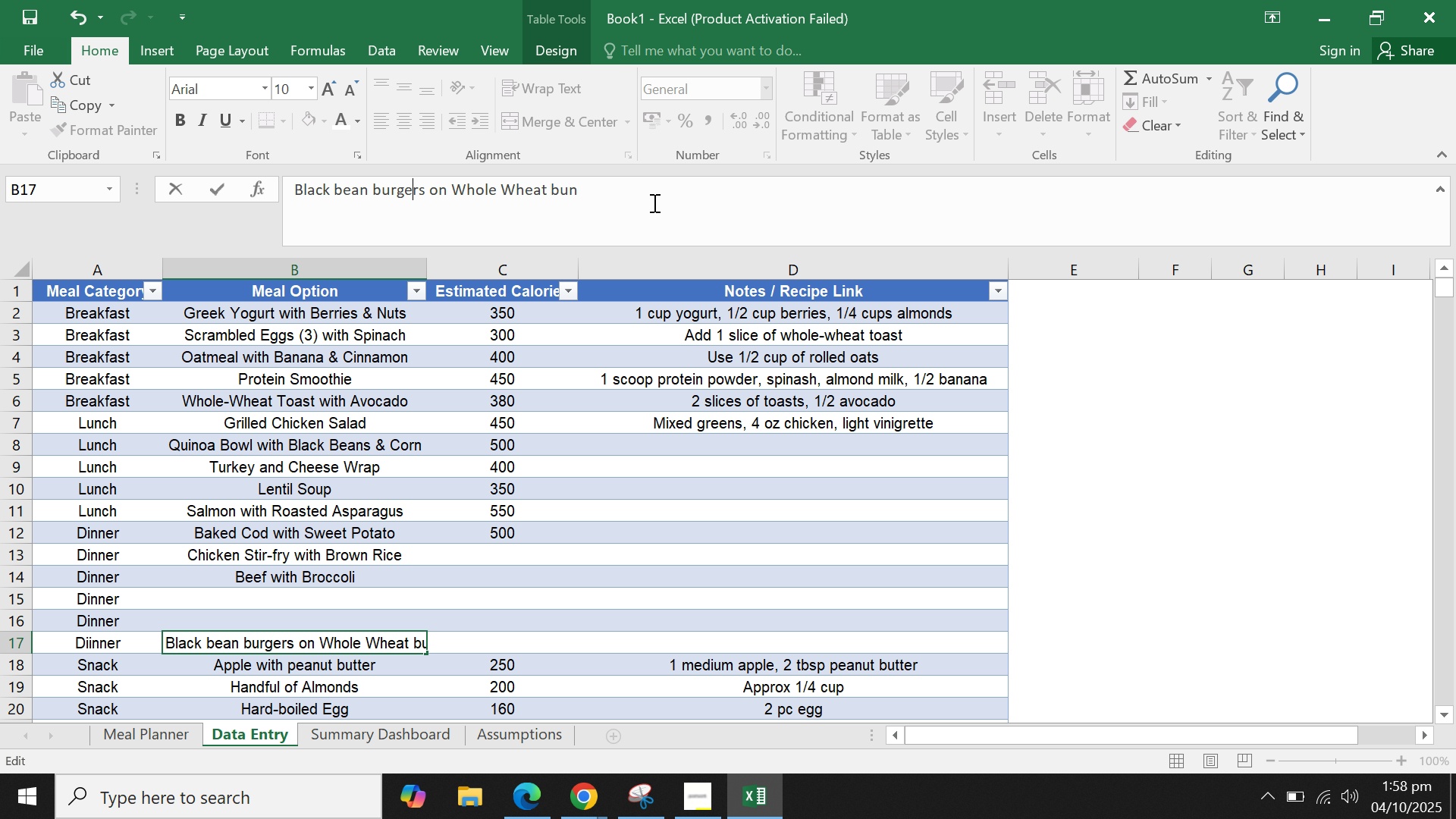 
key(ArrowLeft)
 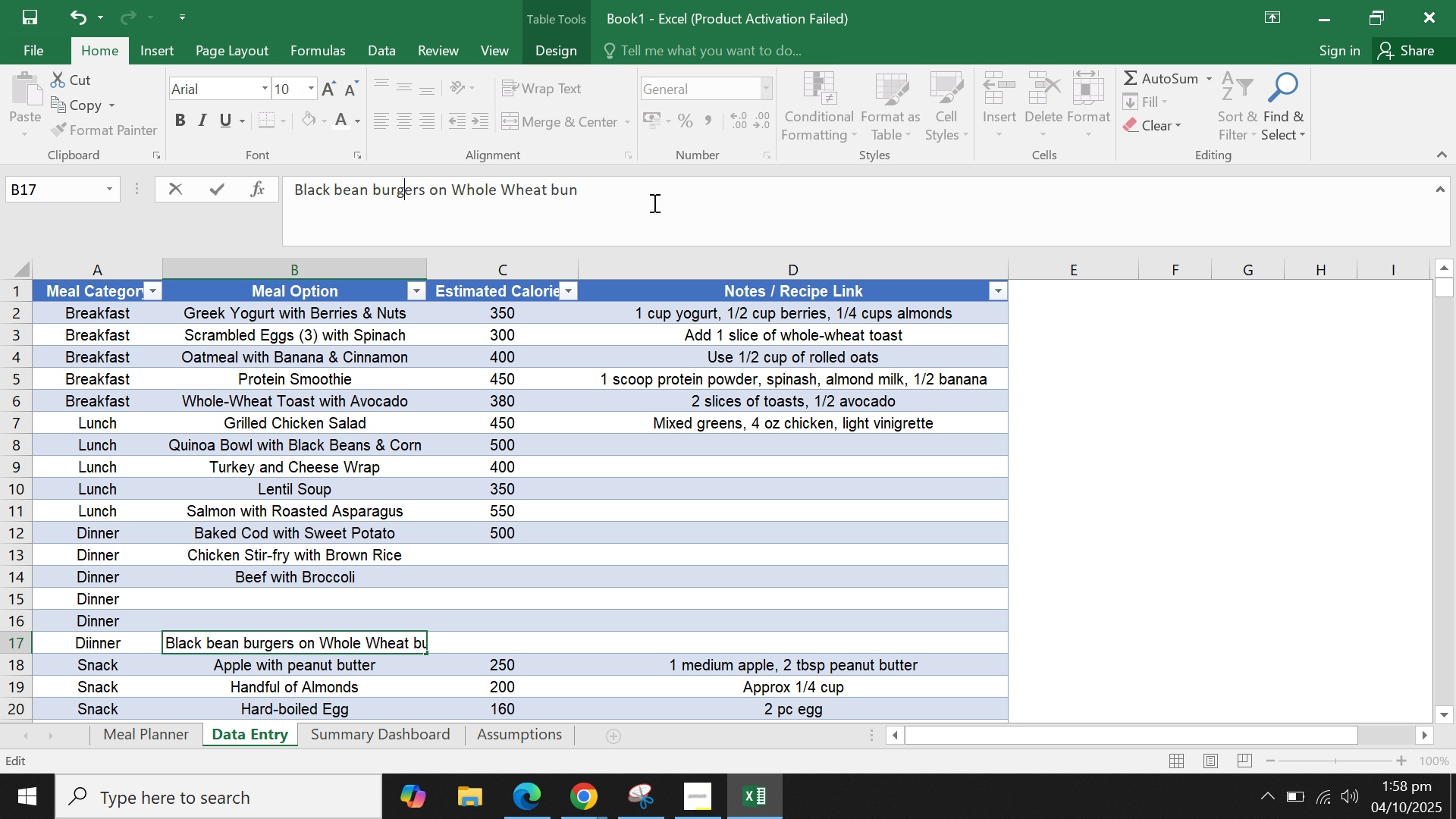 
key(ArrowLeft)
 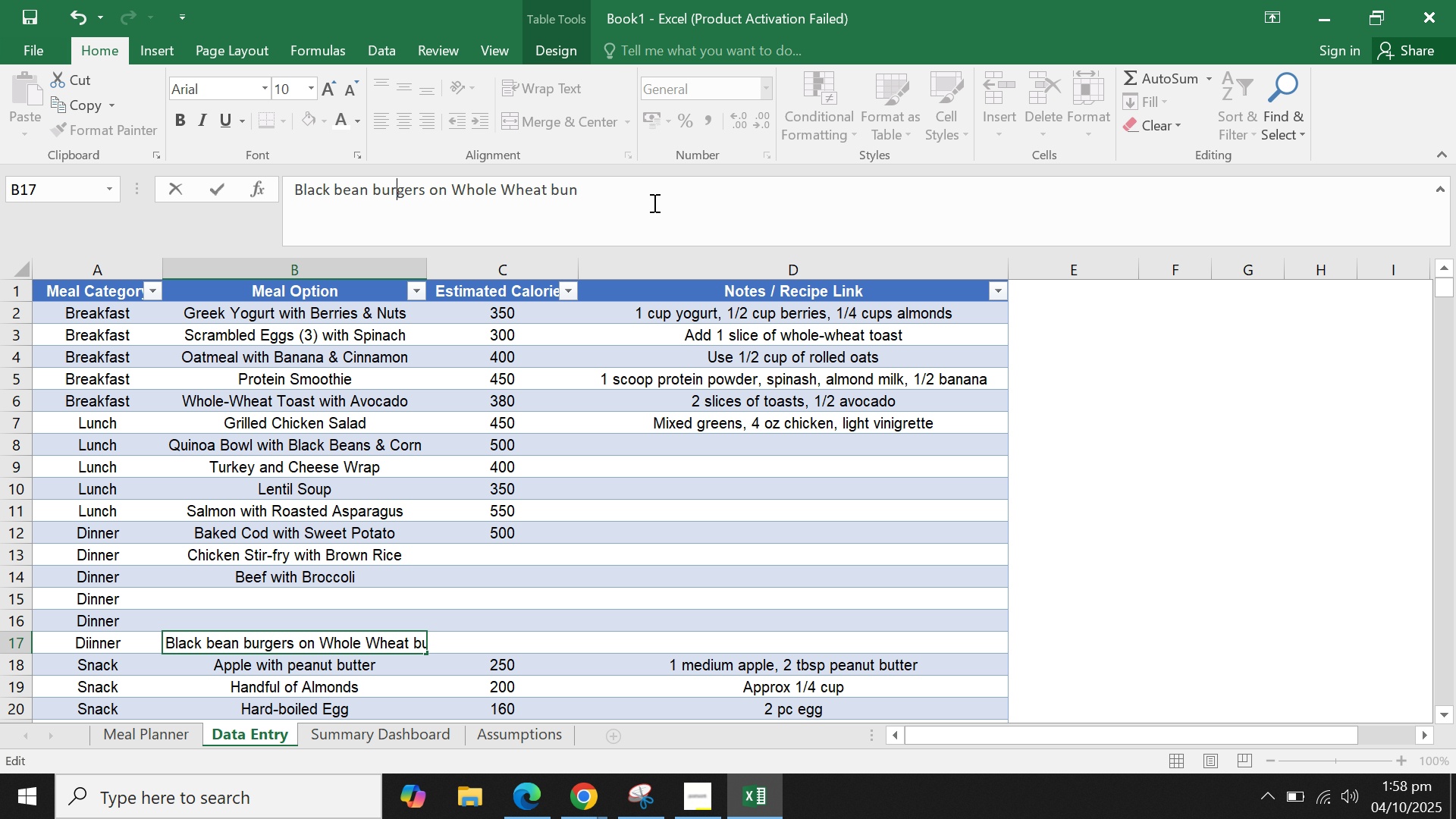 
key(ArrowLeft)
 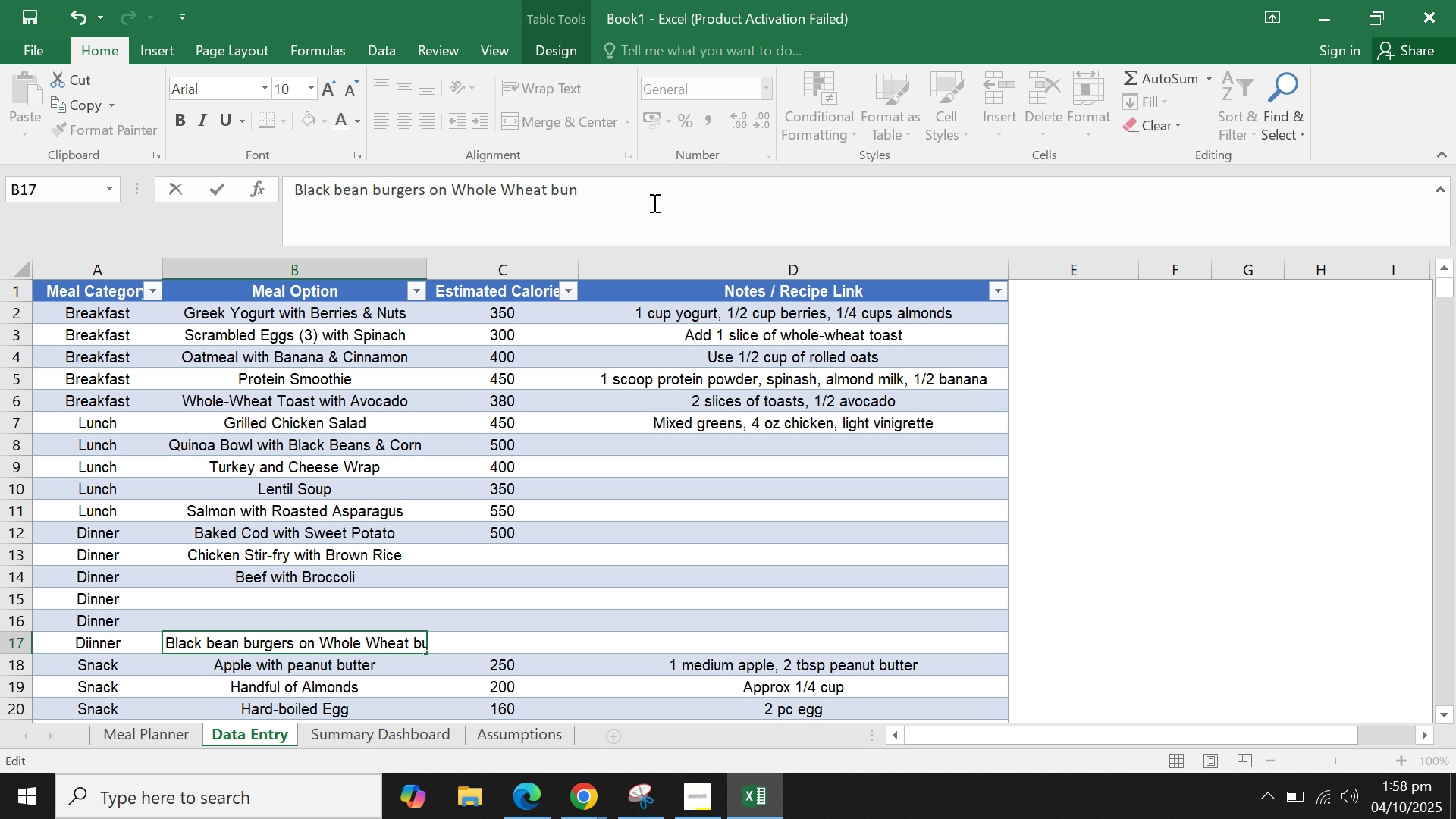 
key(ArrowLeft)
 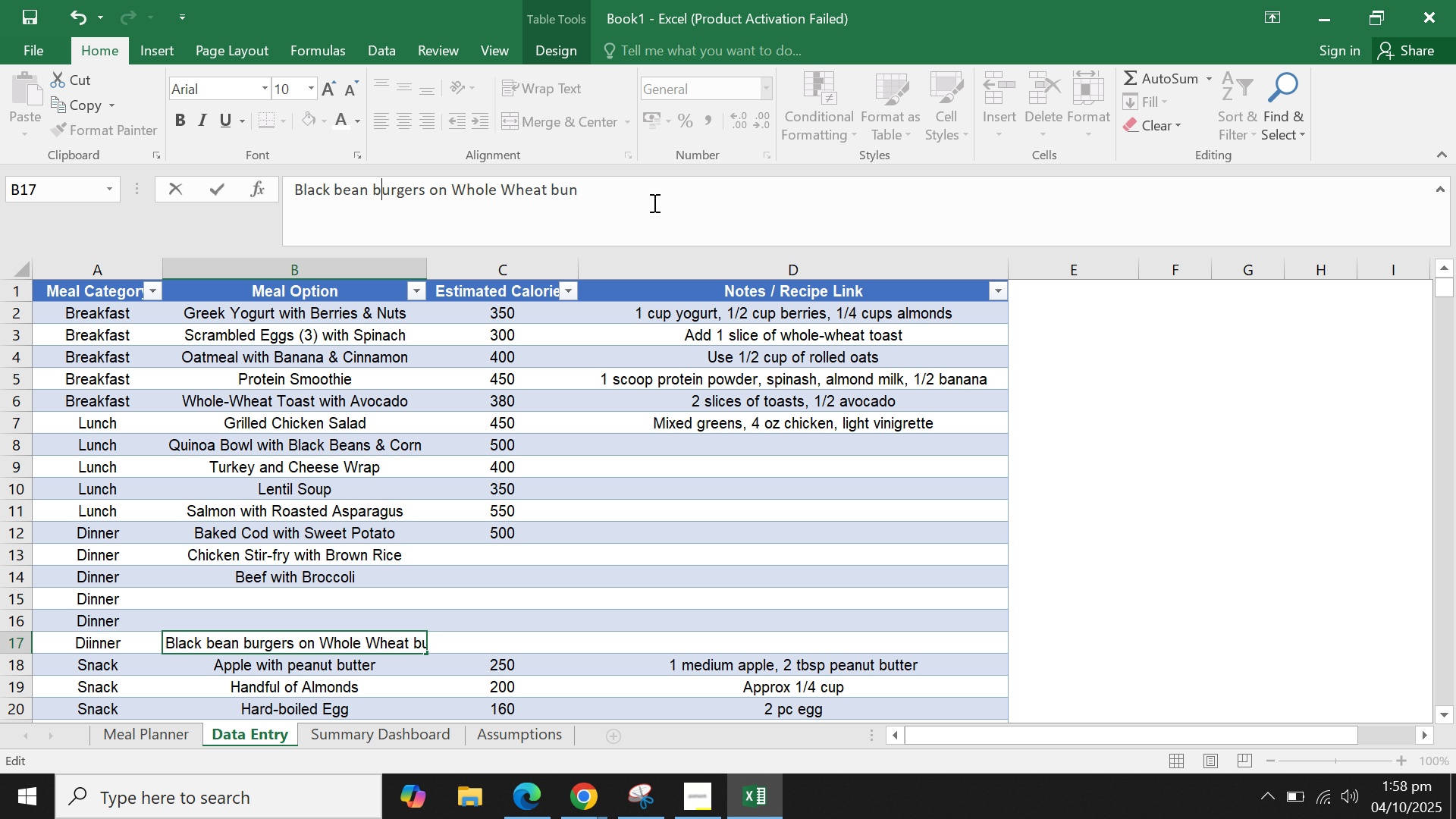 
key(ArrowLeft)
 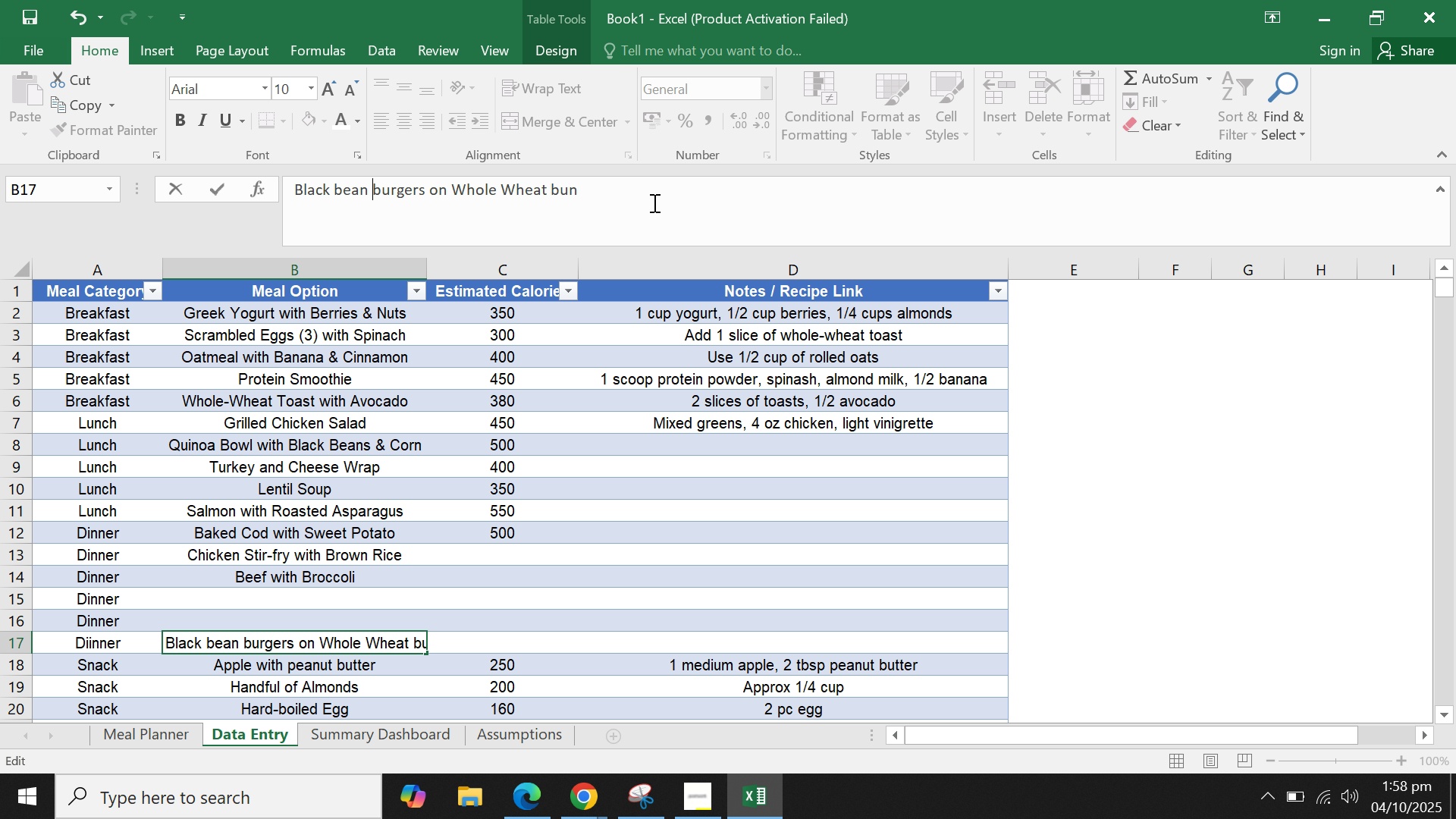 
key(ArrowLeft)
 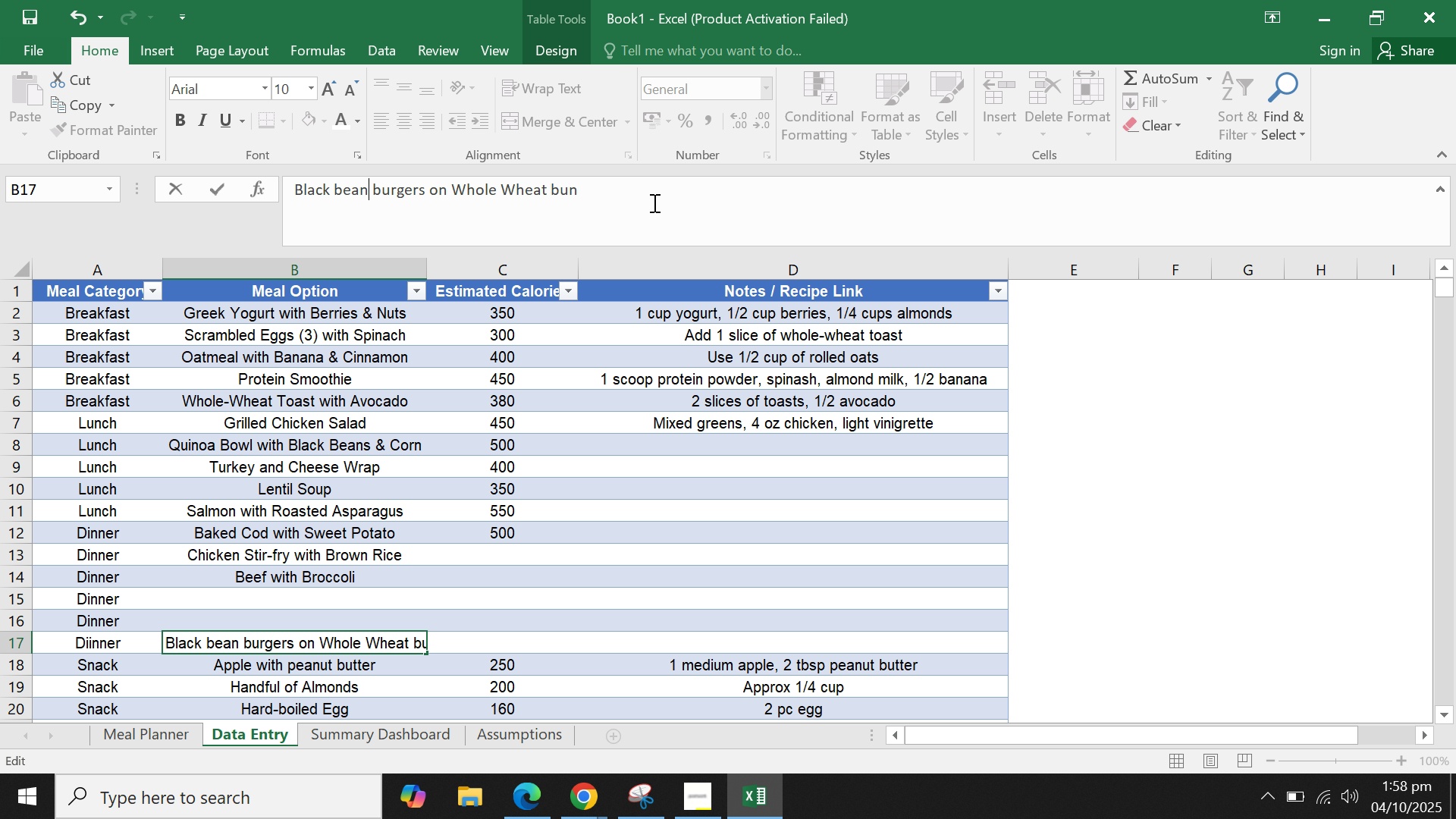 
key(ArrowLeft)
 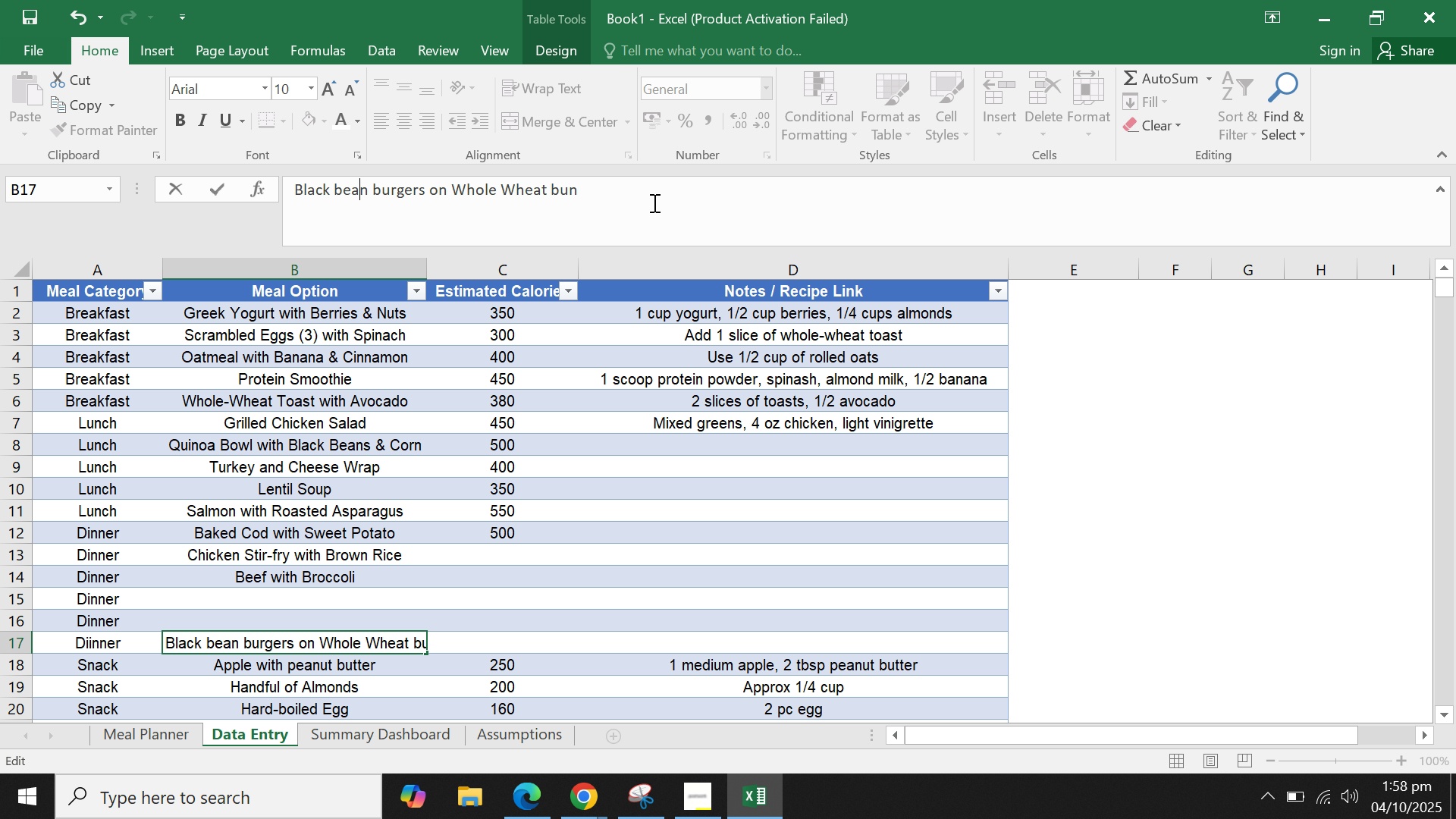 
key(ArrowLeft)
 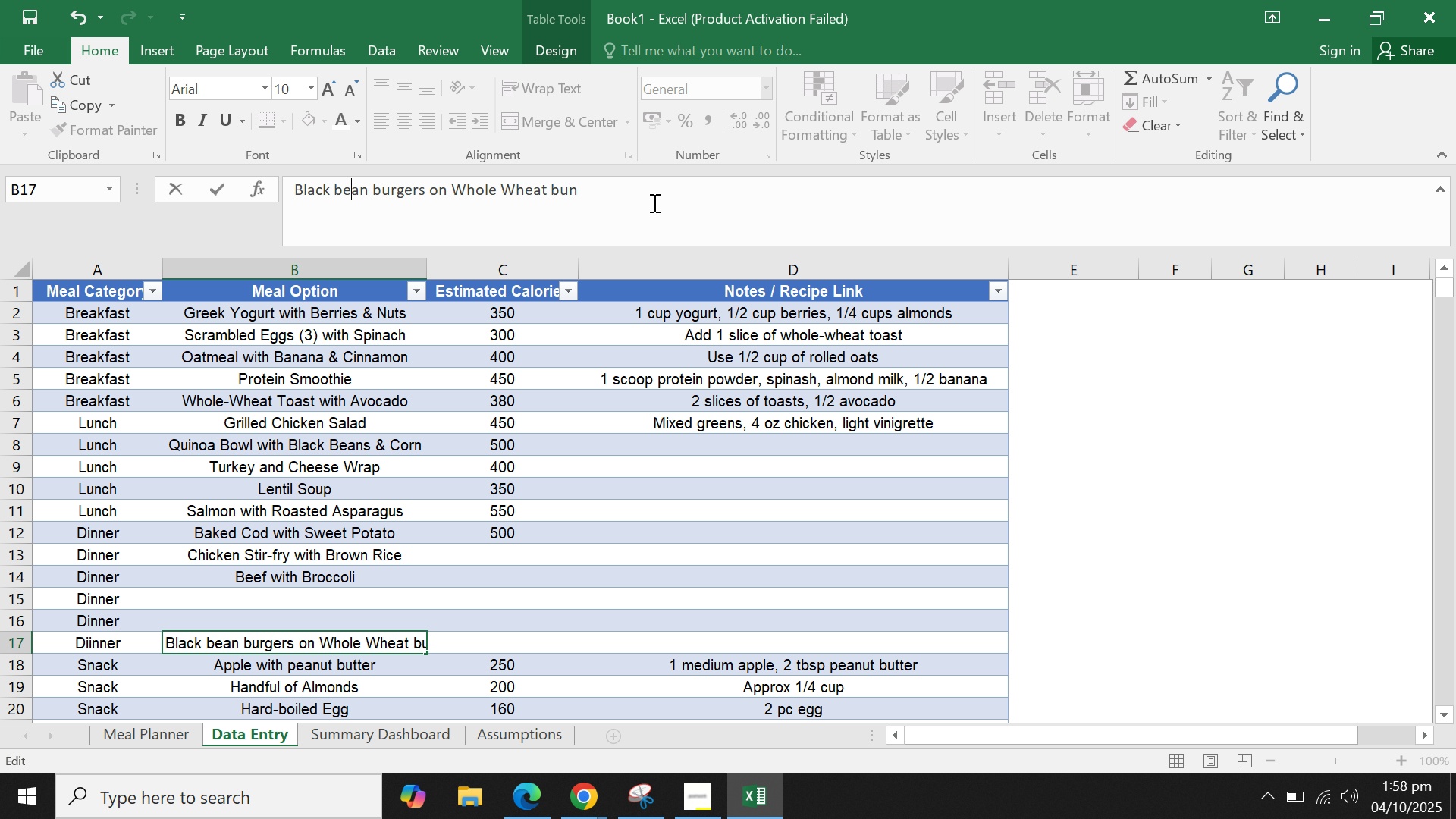 
key(ArrowLeft)
 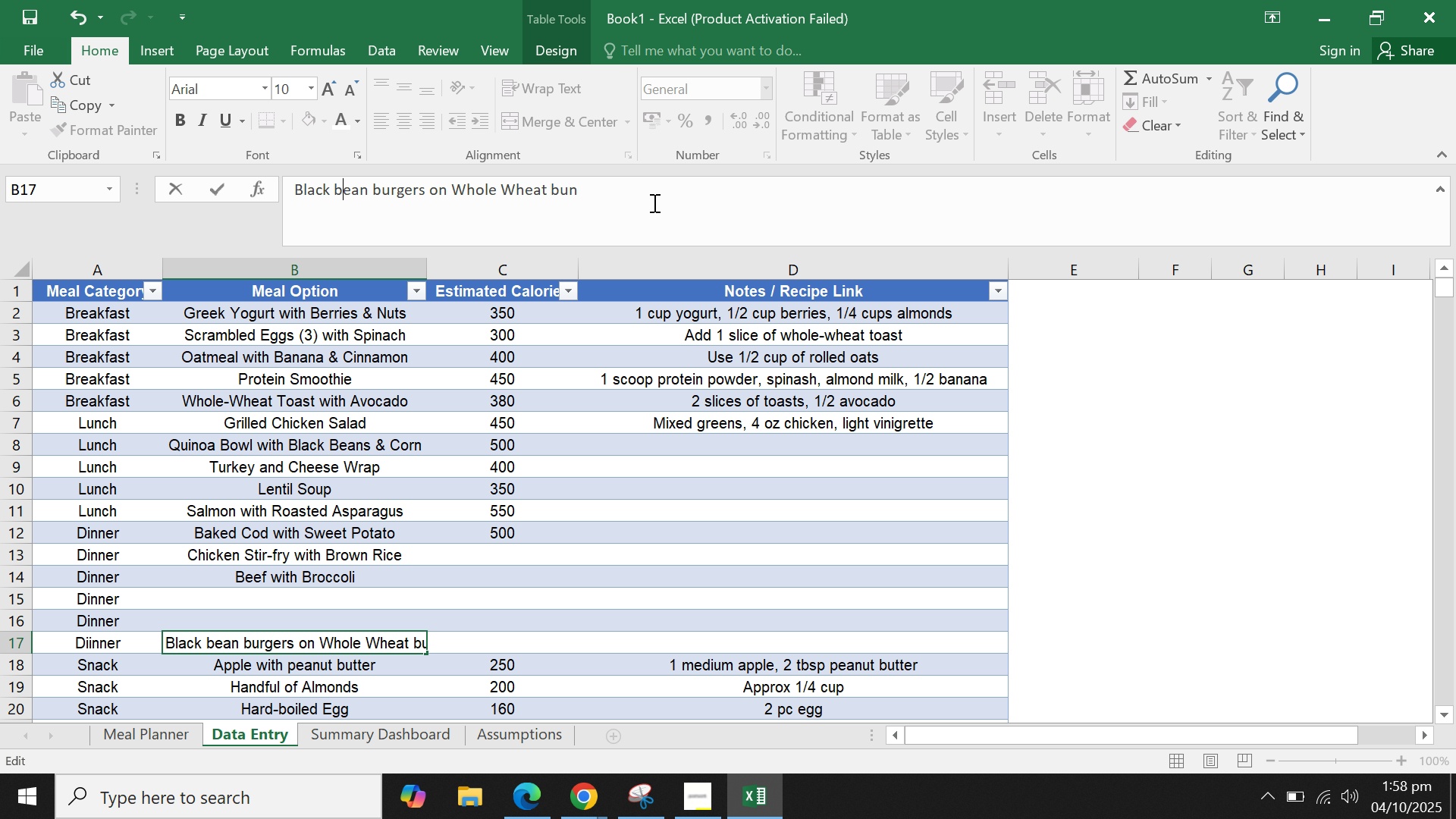 
key(ArrowLeft)
 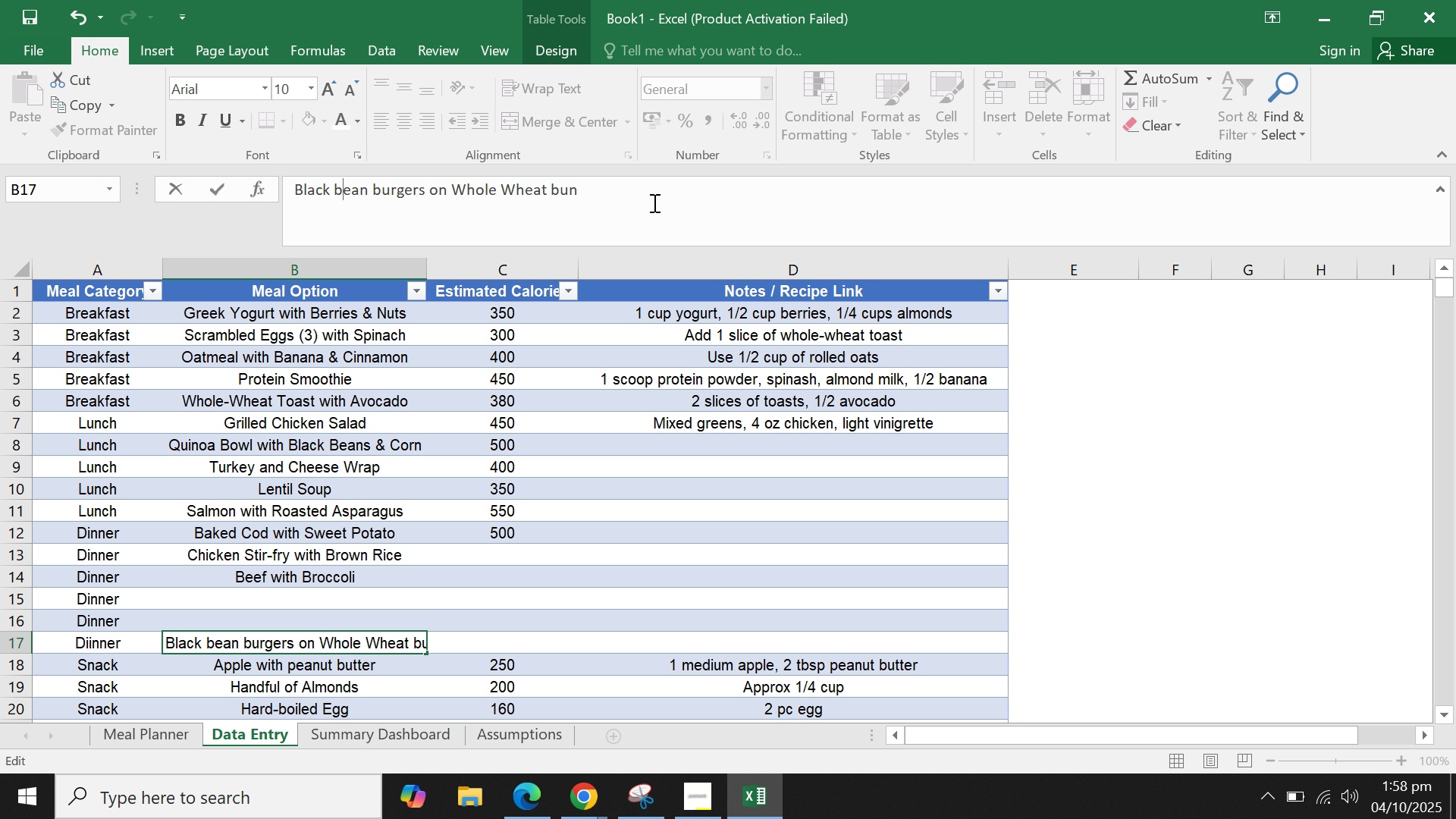 
key(Backspace)
 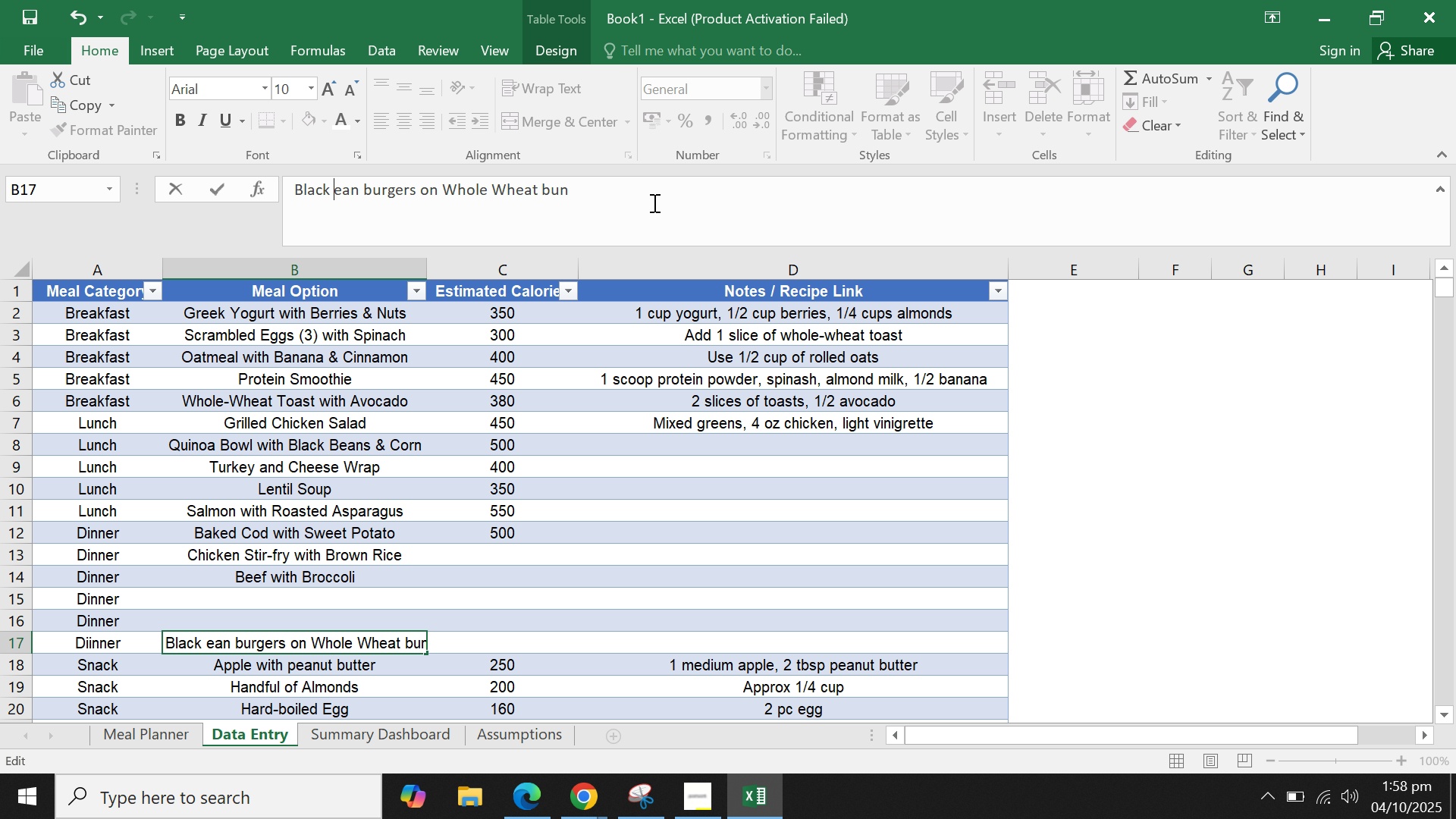 
key(Shift+B)
 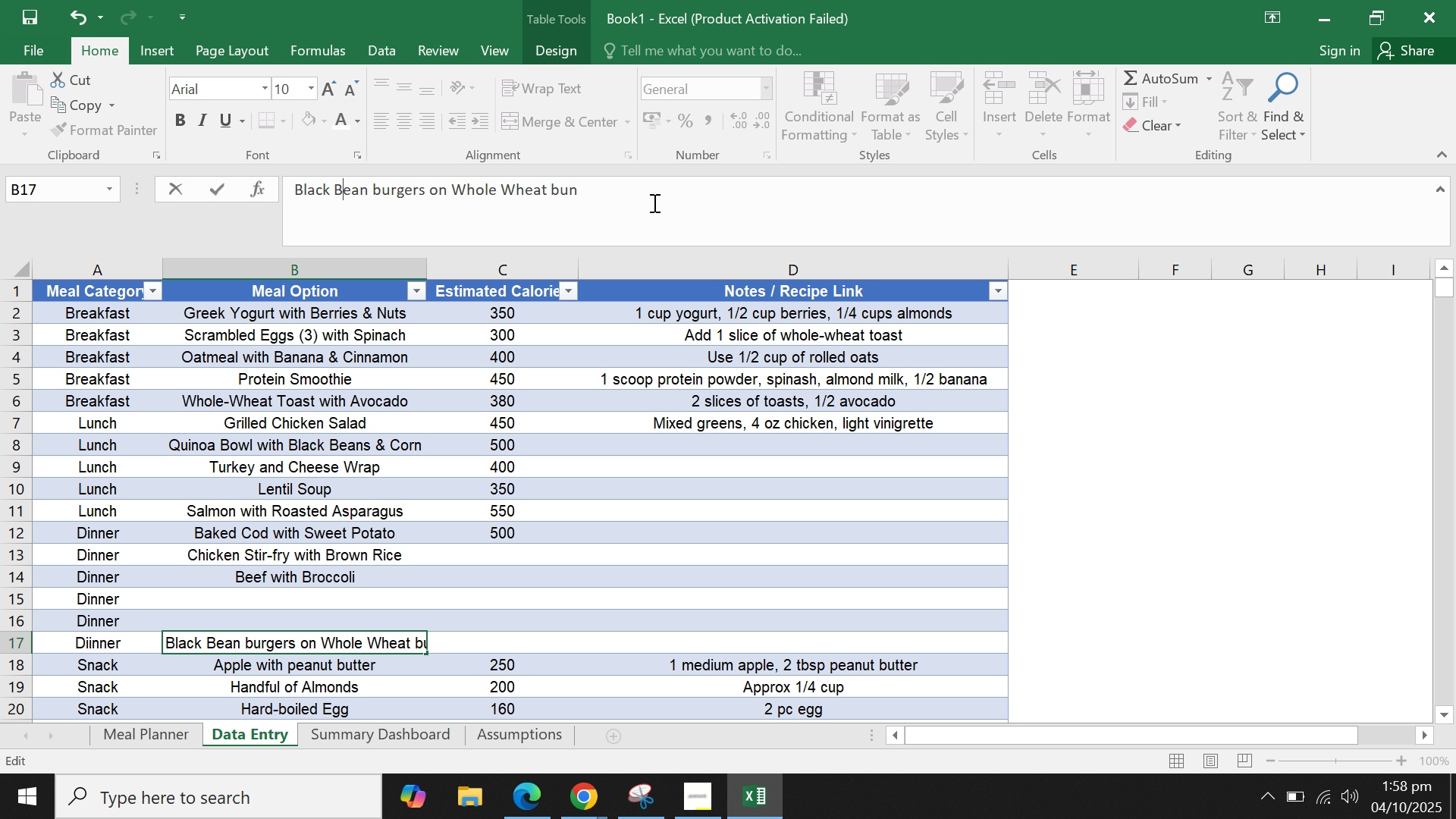 
key(ArrowRight)
 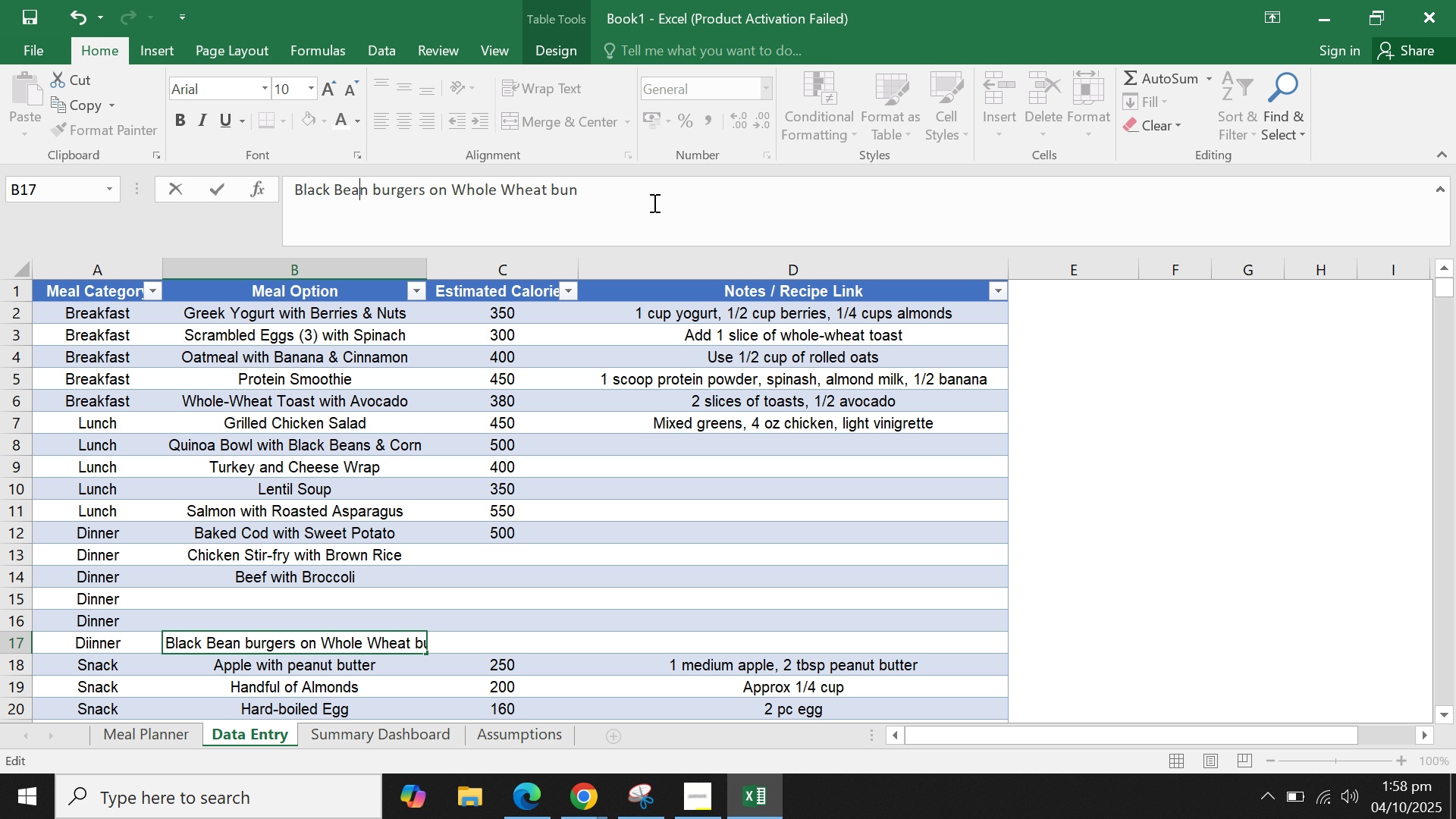 
key(ArrowRight)
 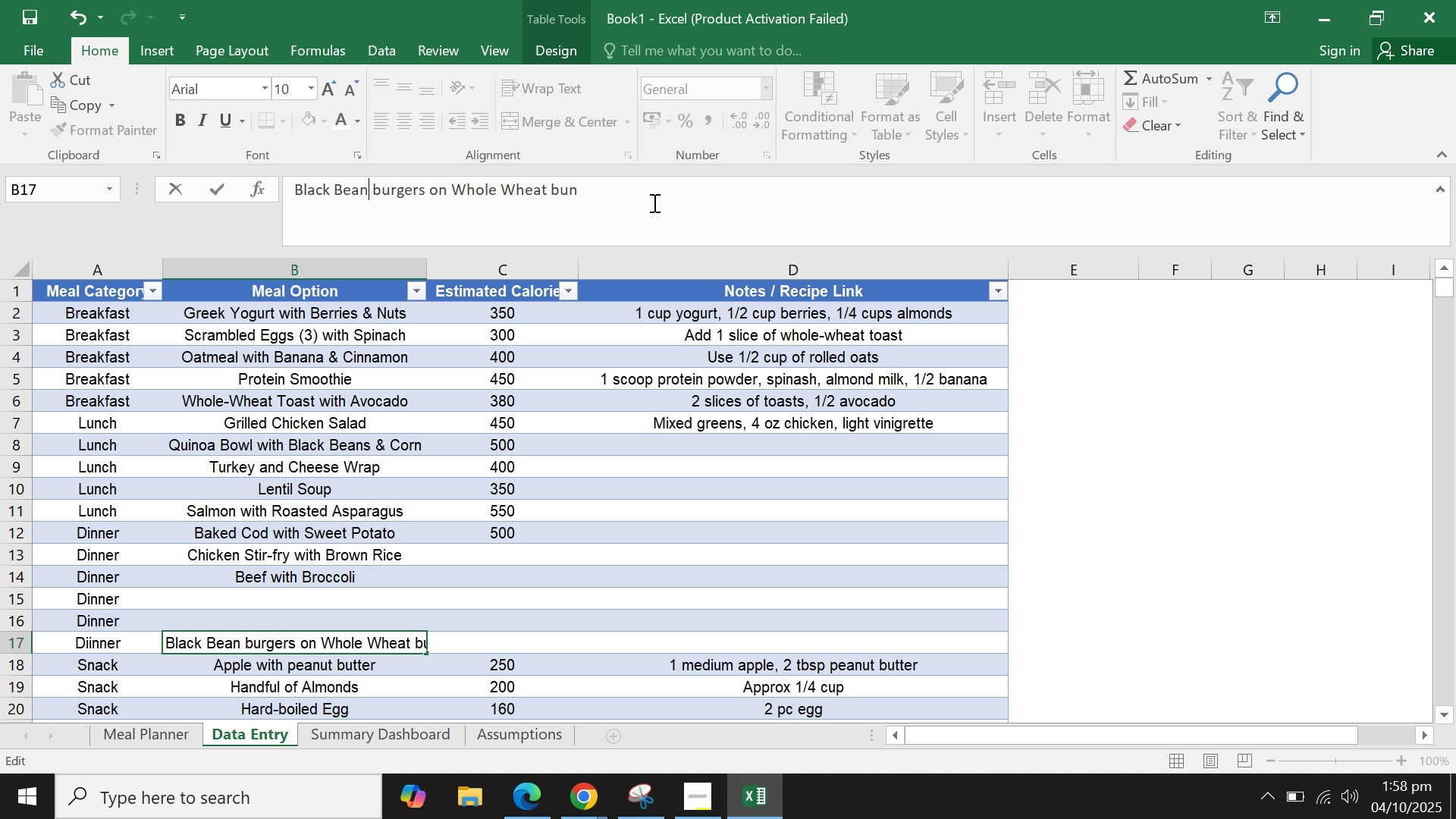 
key(ArrowRight)
 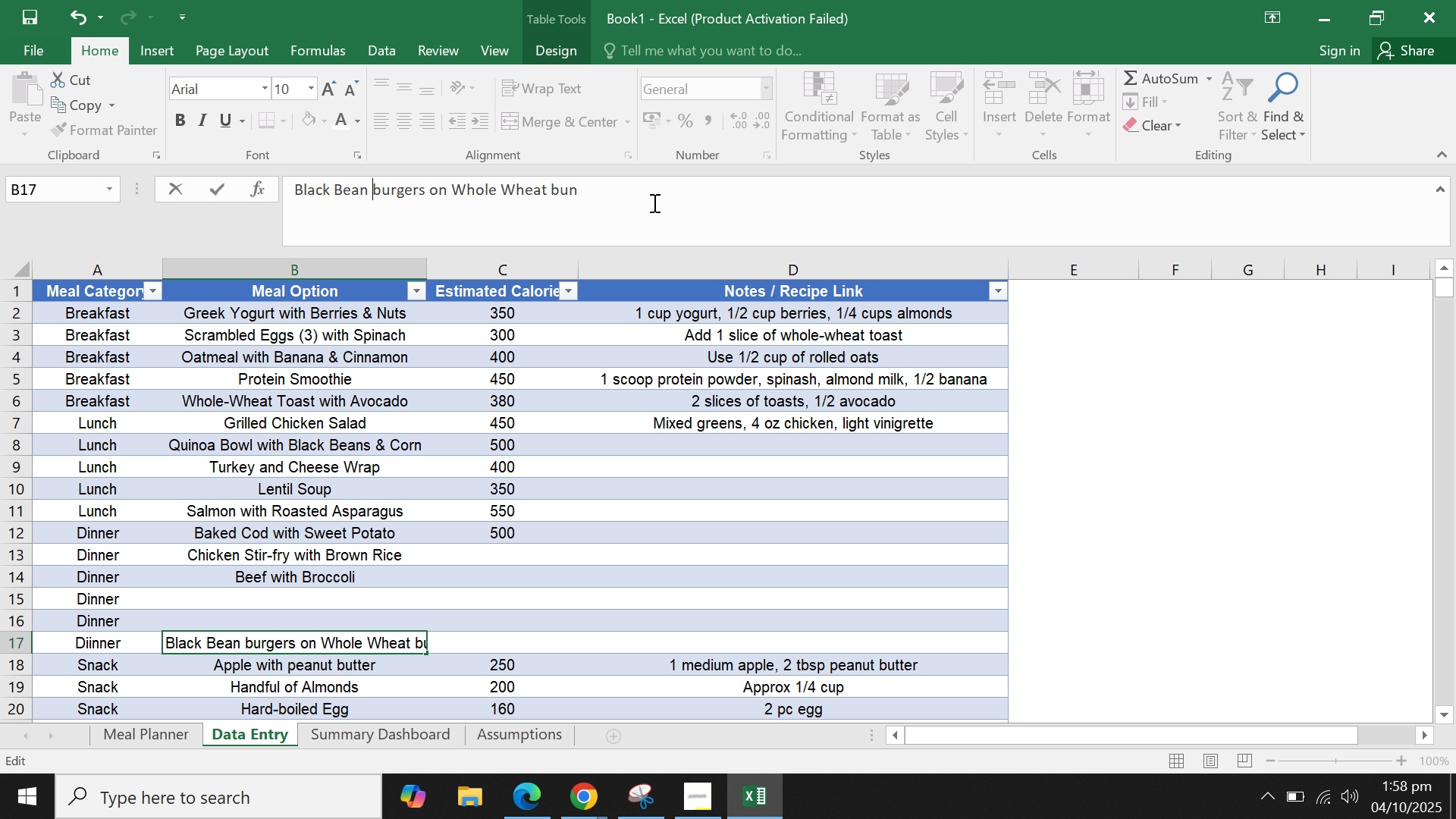 
key(ArrowRight)
 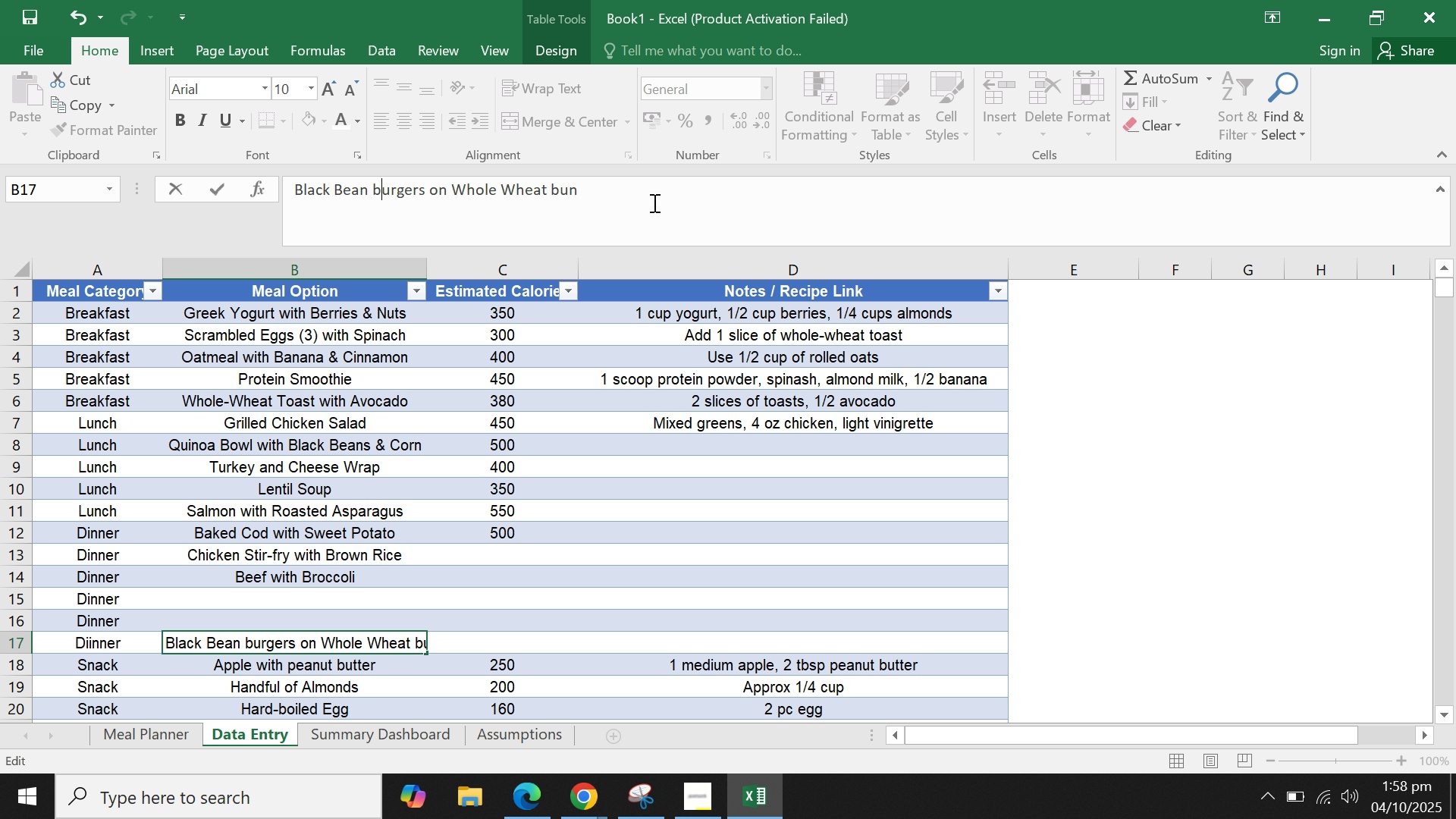 
key(ArrowRight)
 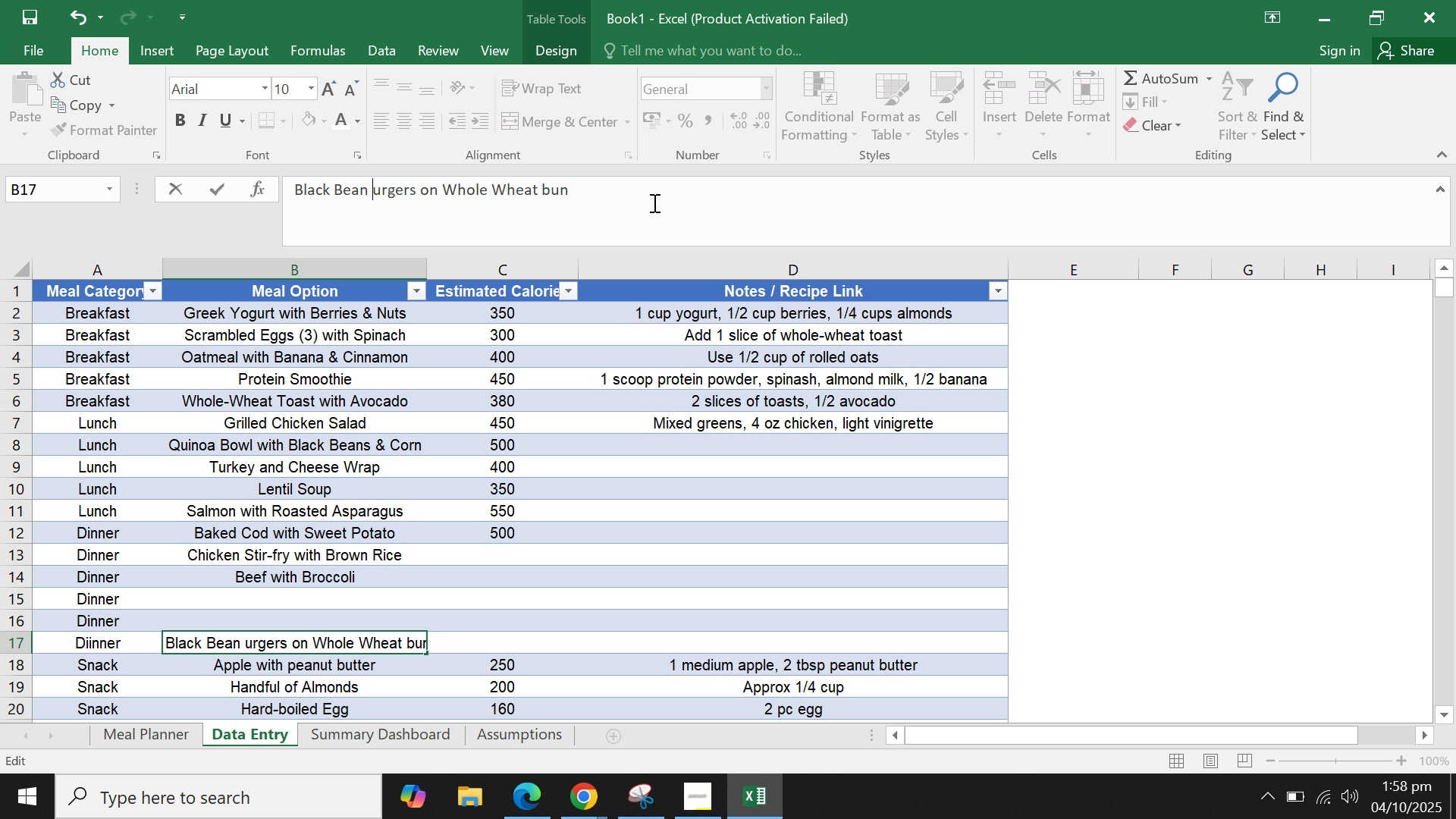 
key(Backspace)
 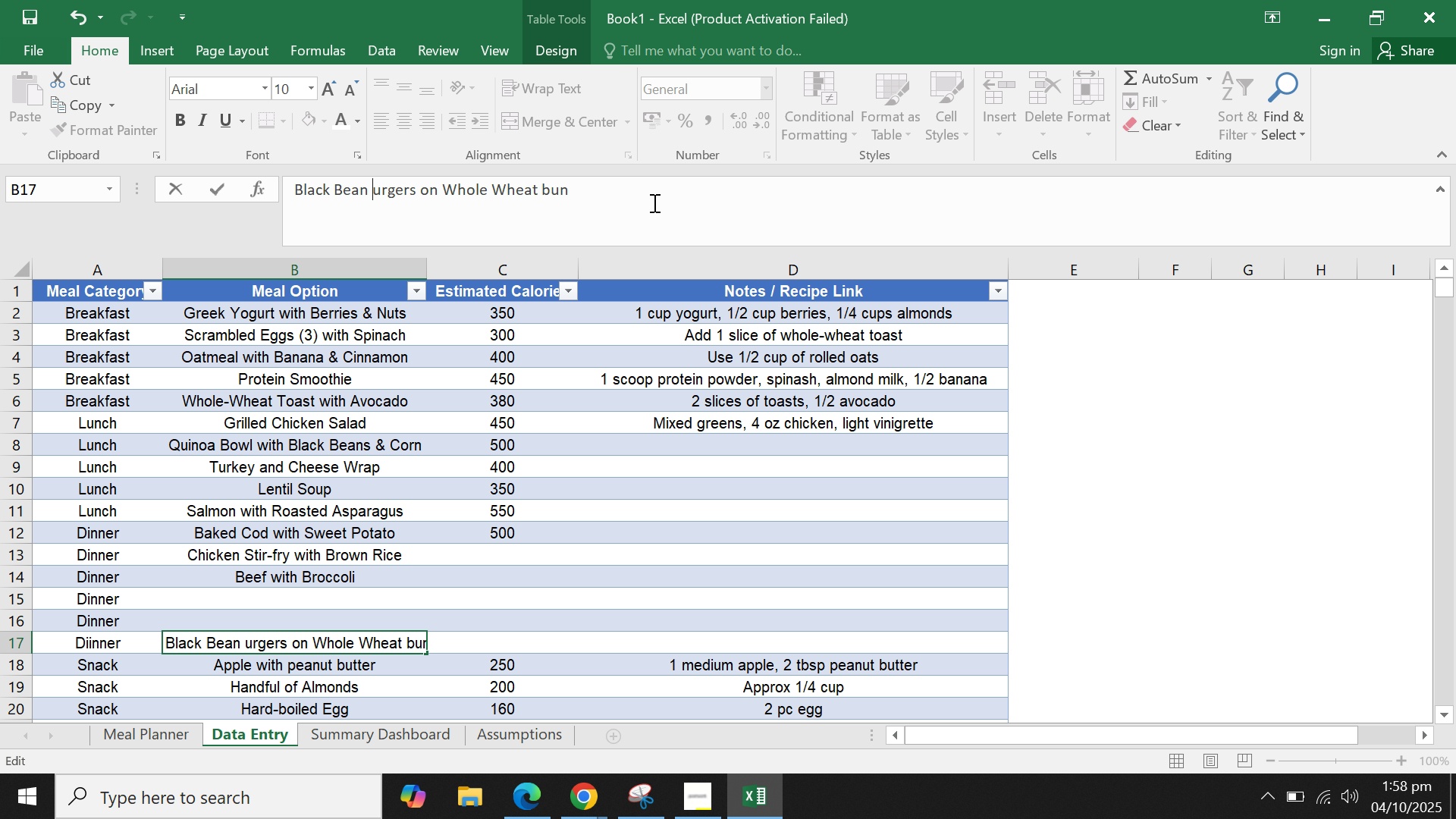 
key(Shift+ShiftLeft)
 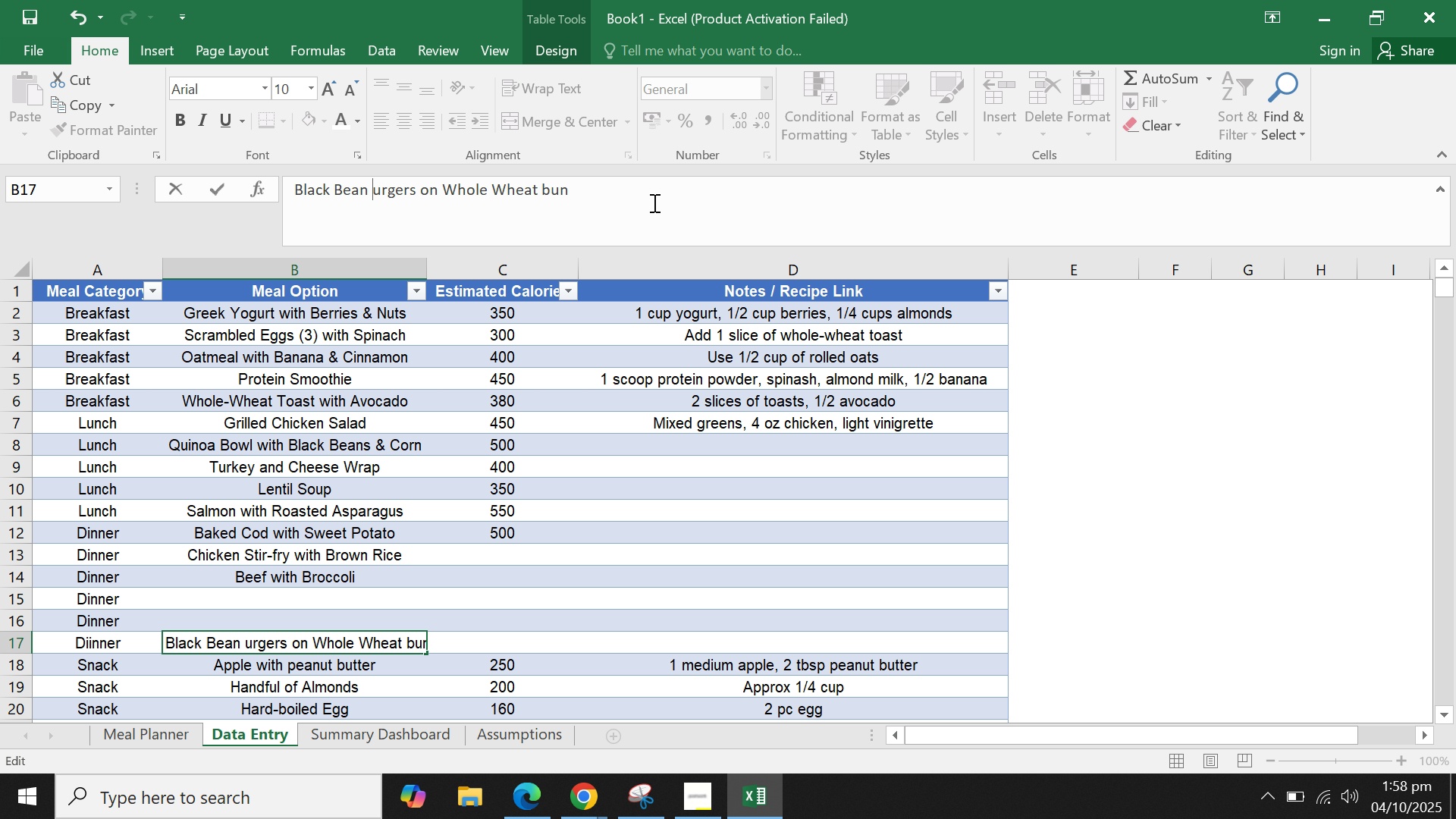 
key(B)
 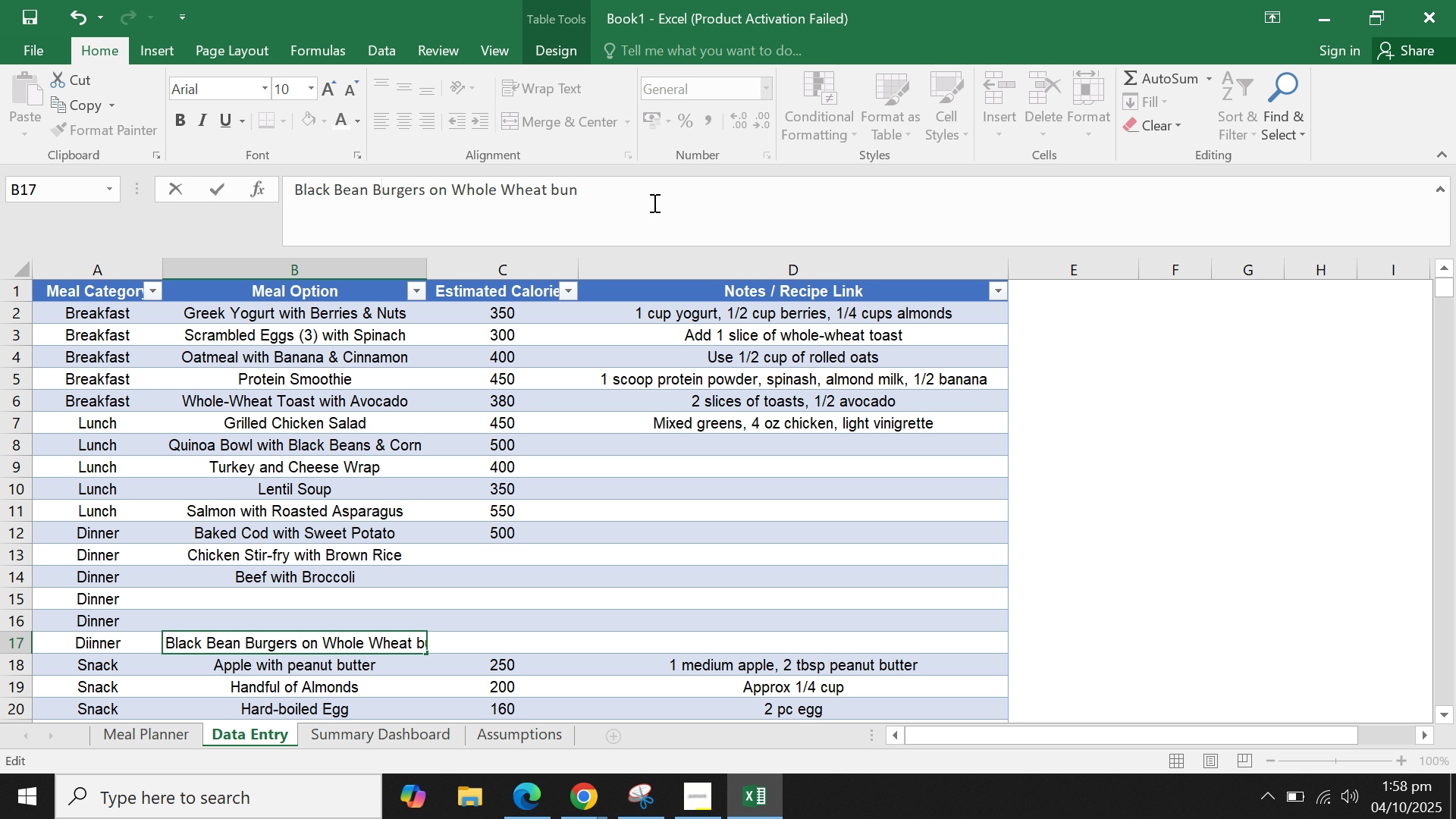 
key(Enter)
 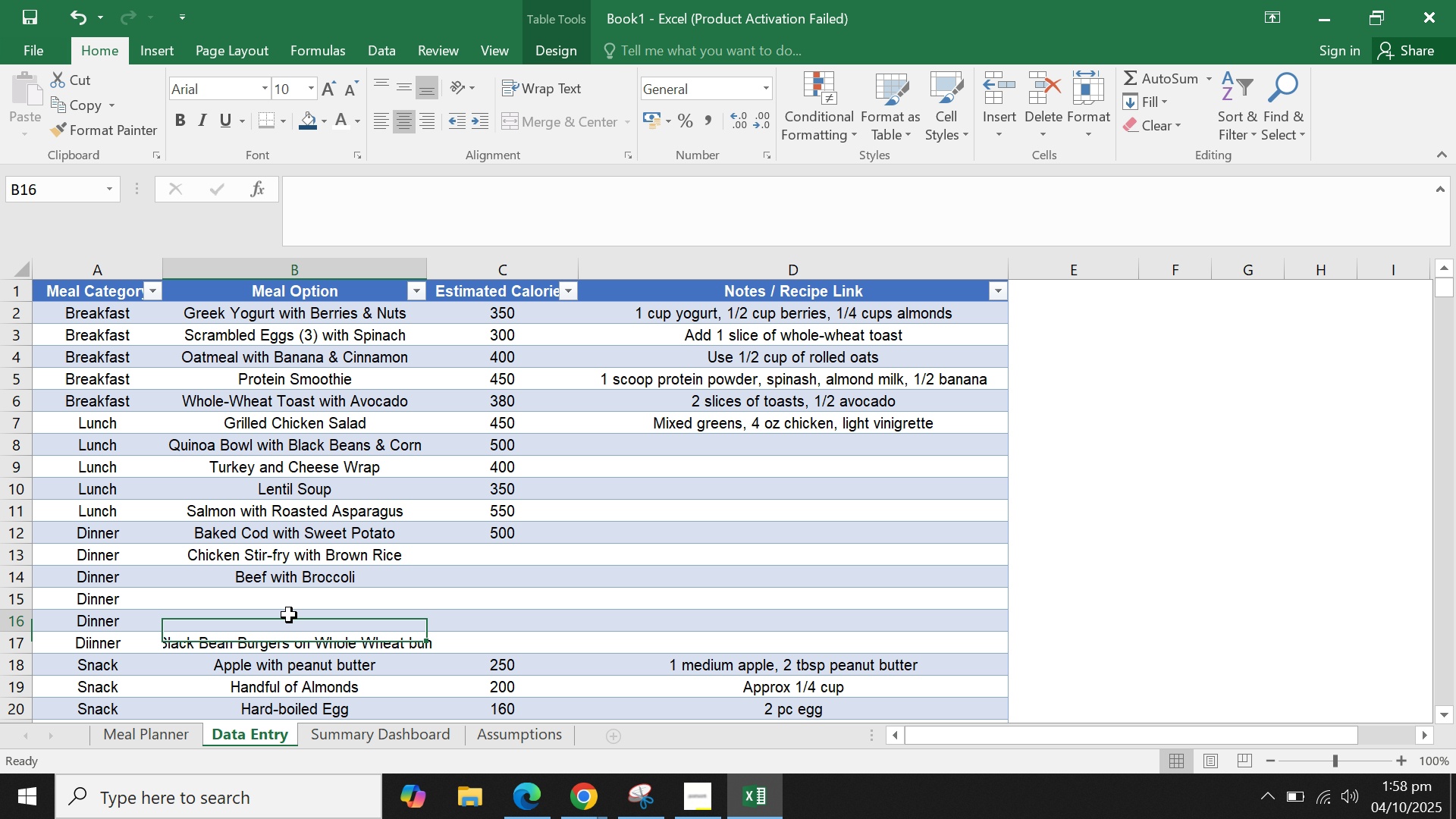 
double_click([277, 645])
 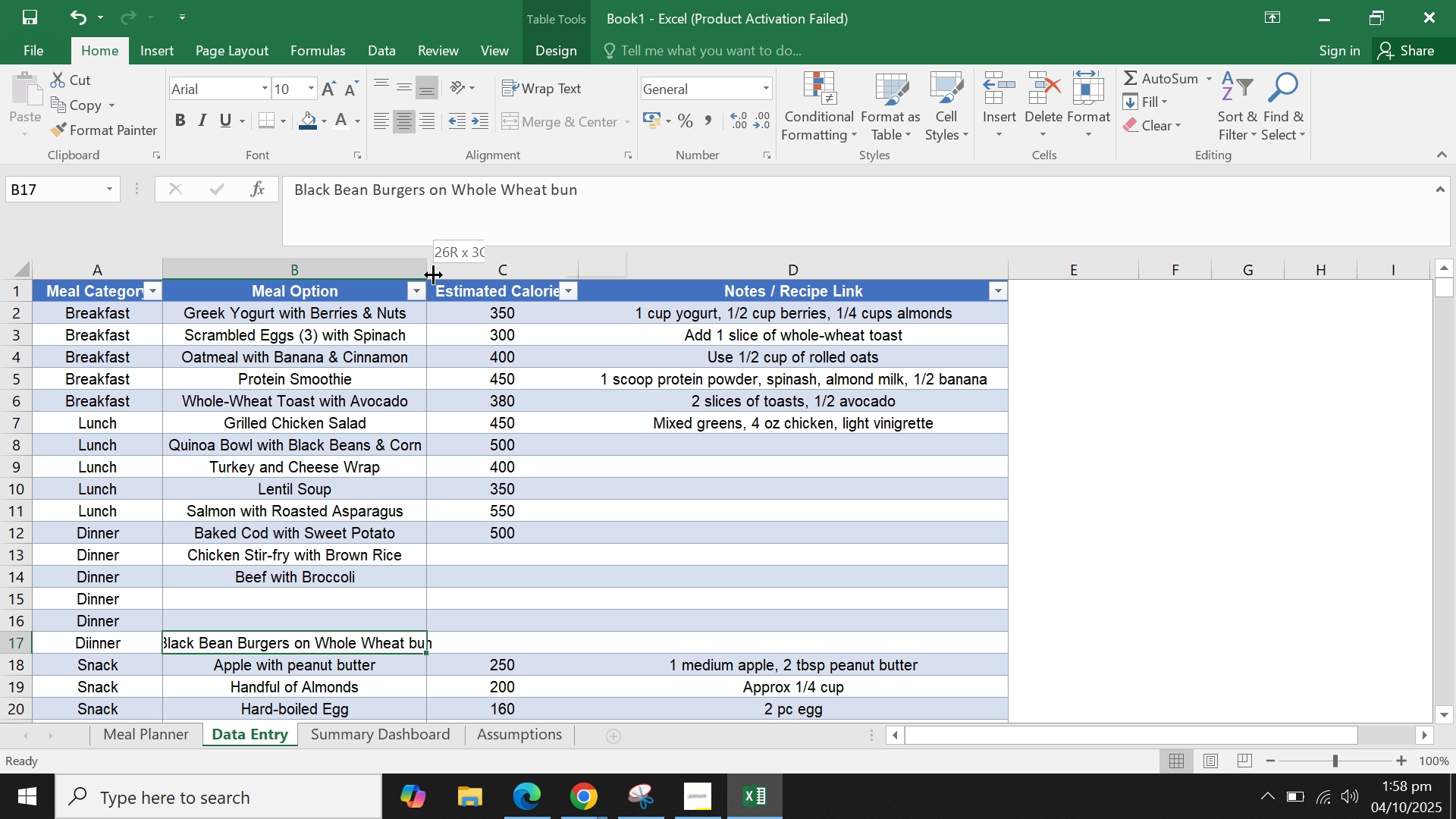 
double_click([433, 275])
 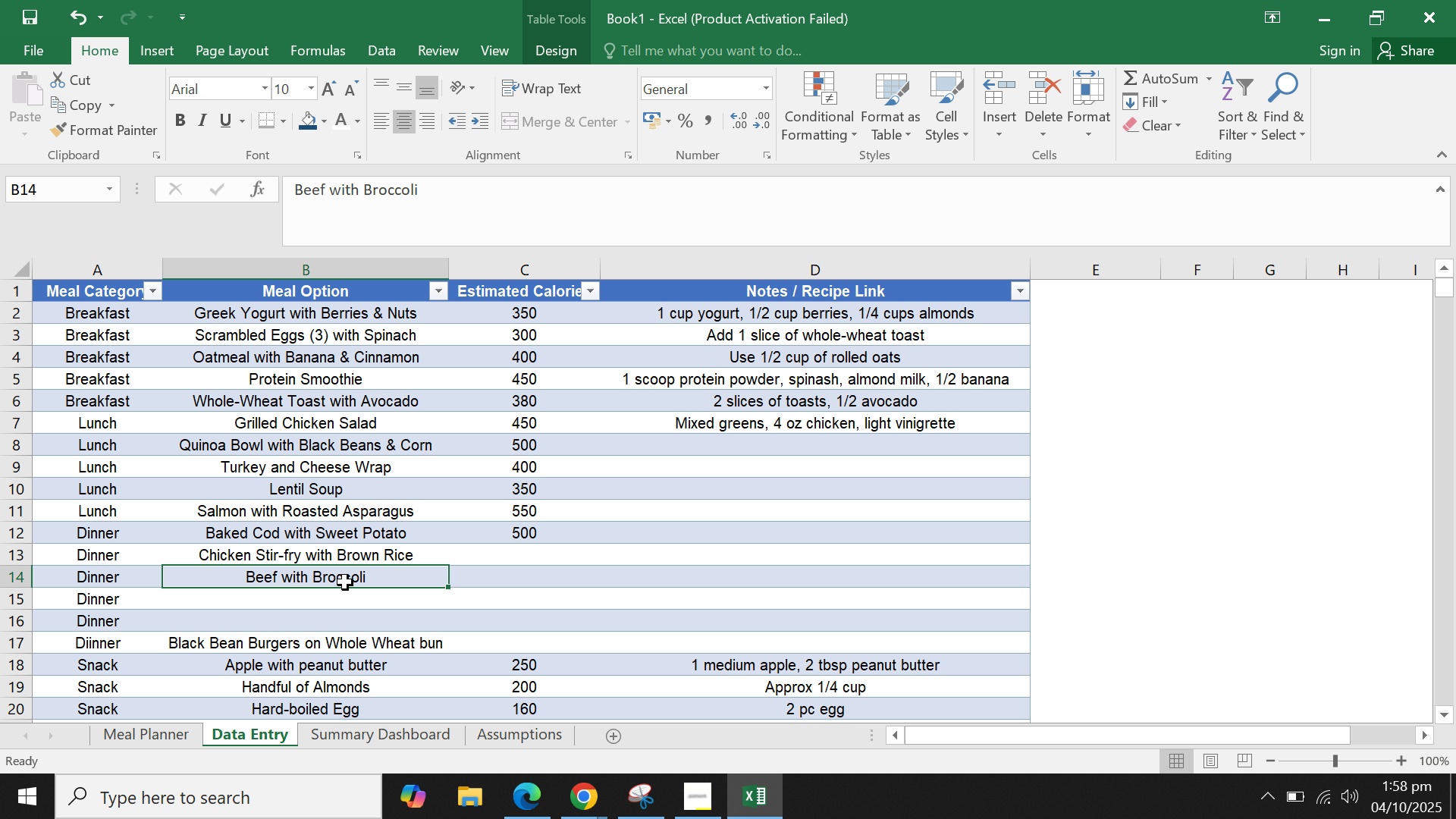 
double_click([445, 576])
 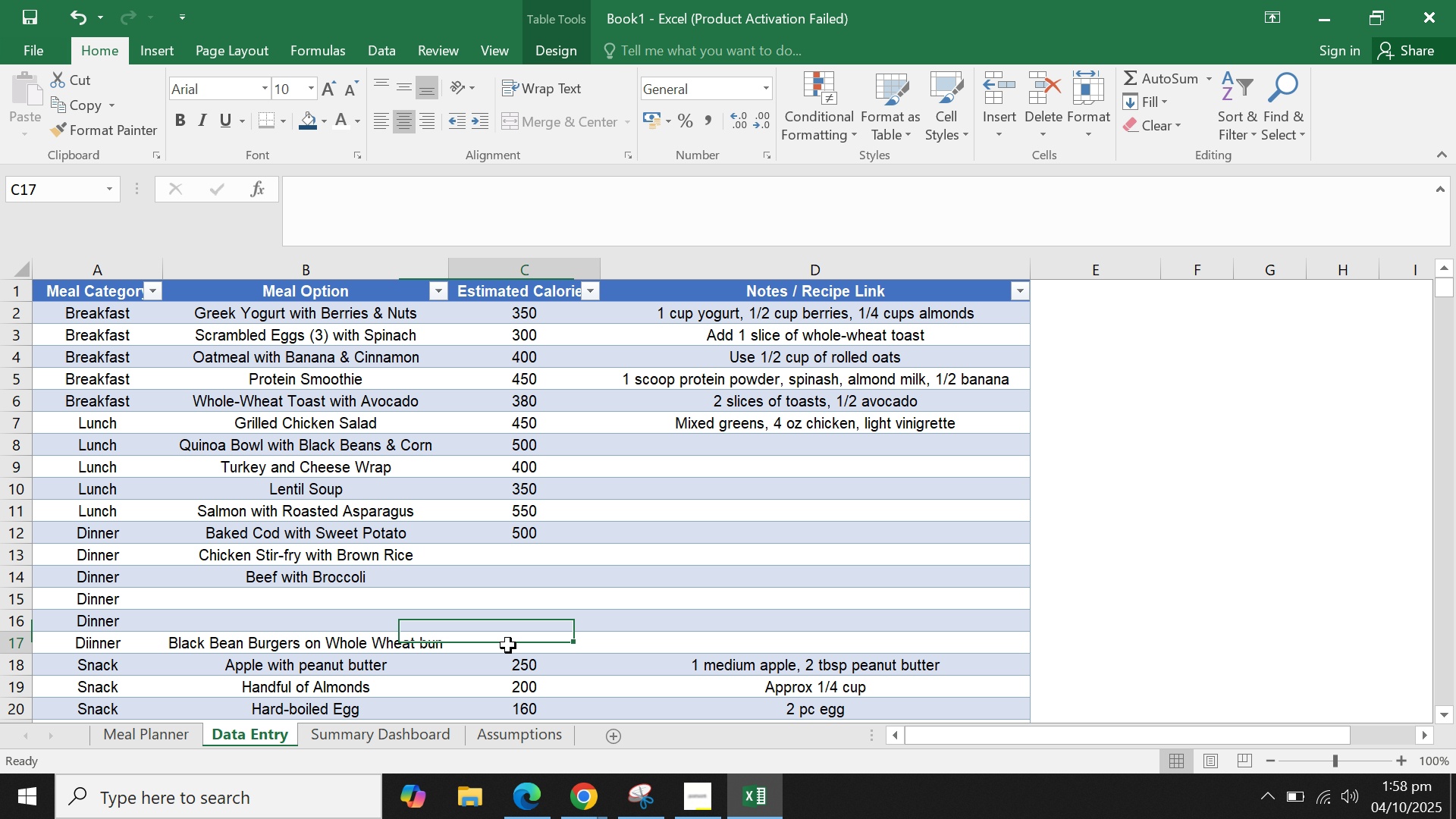 
left_click([508, 645])
 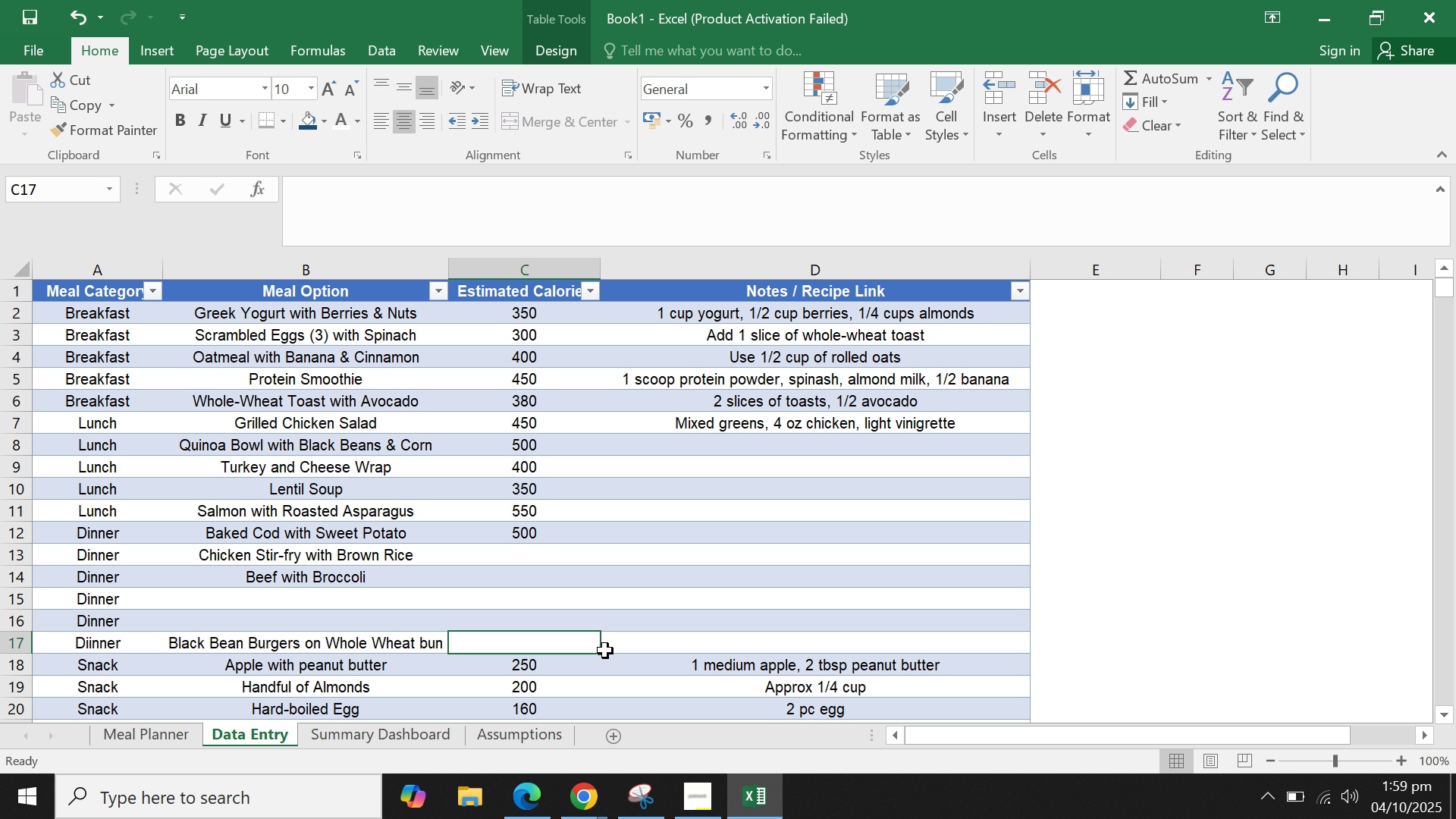 
type(450)
key(Tab)
type(Ser)
key(Backspace)
type(re)
key(Backspace)
type(ve with a side saal)
key(Backspace)
key(Backspace)
type(las)
key(Backspace)
type(d)
 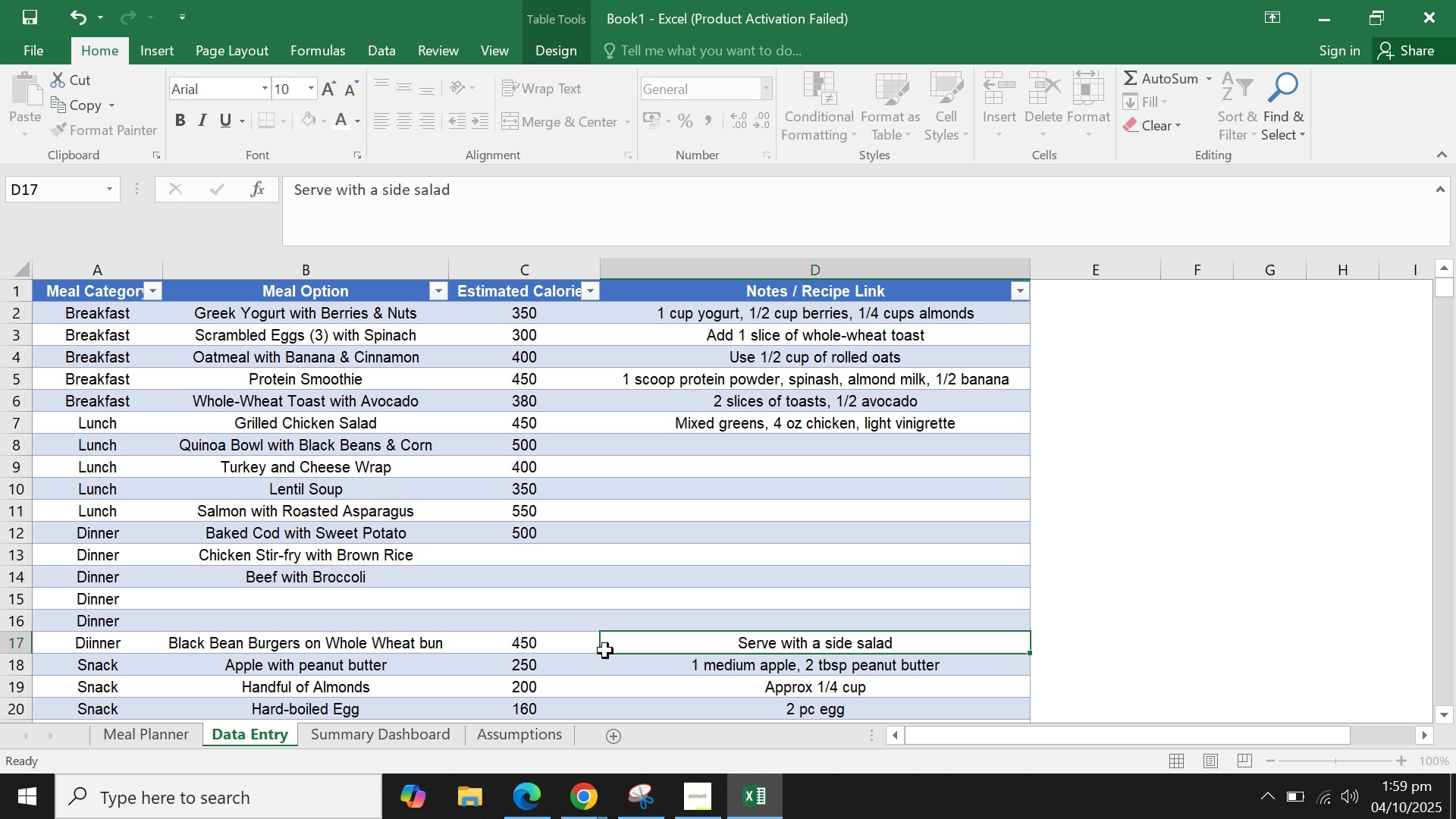 
key(ArrowLeft)
 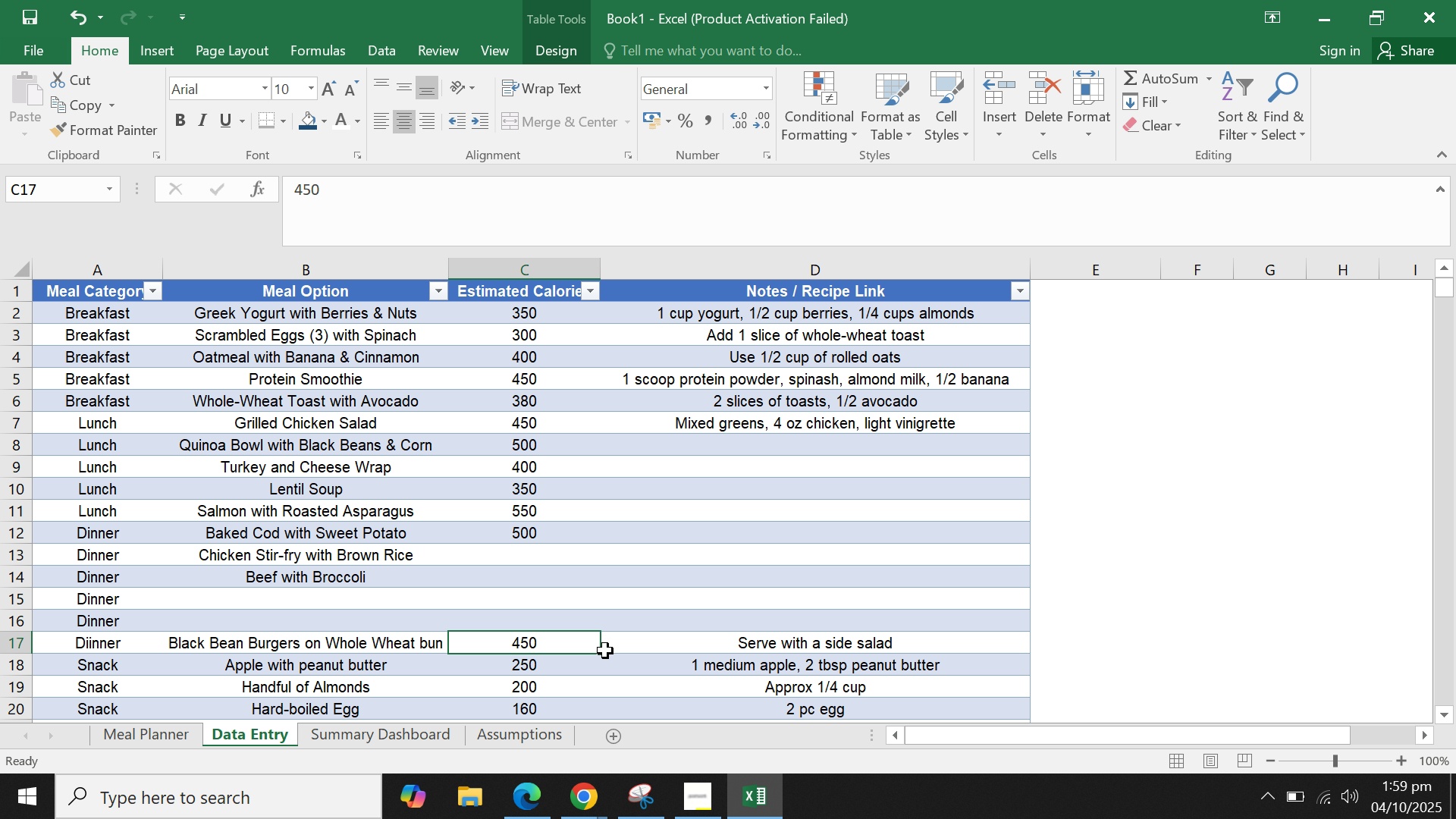 
key(ArrowLeft)
 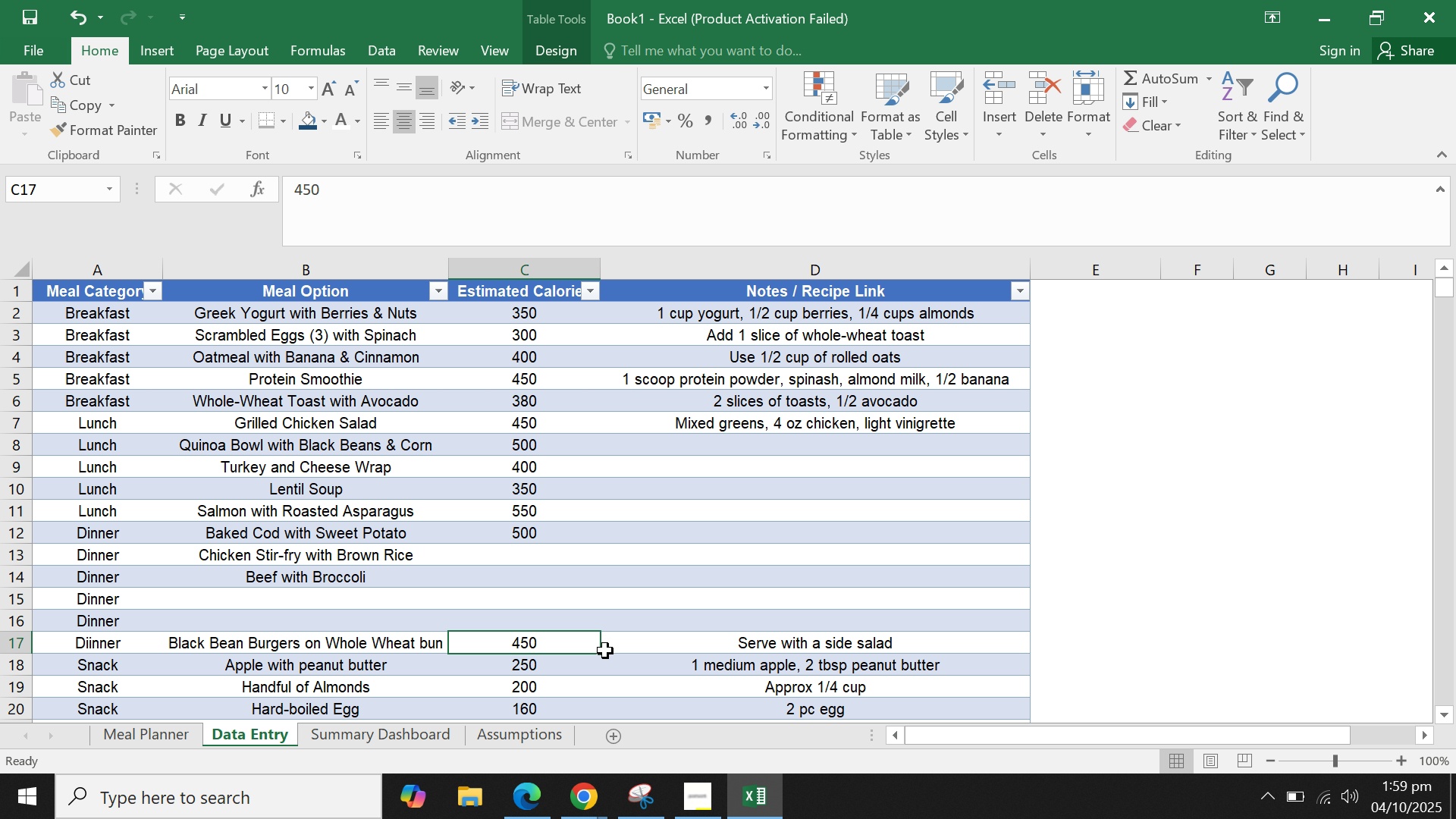 
key(ArrowLeft)
 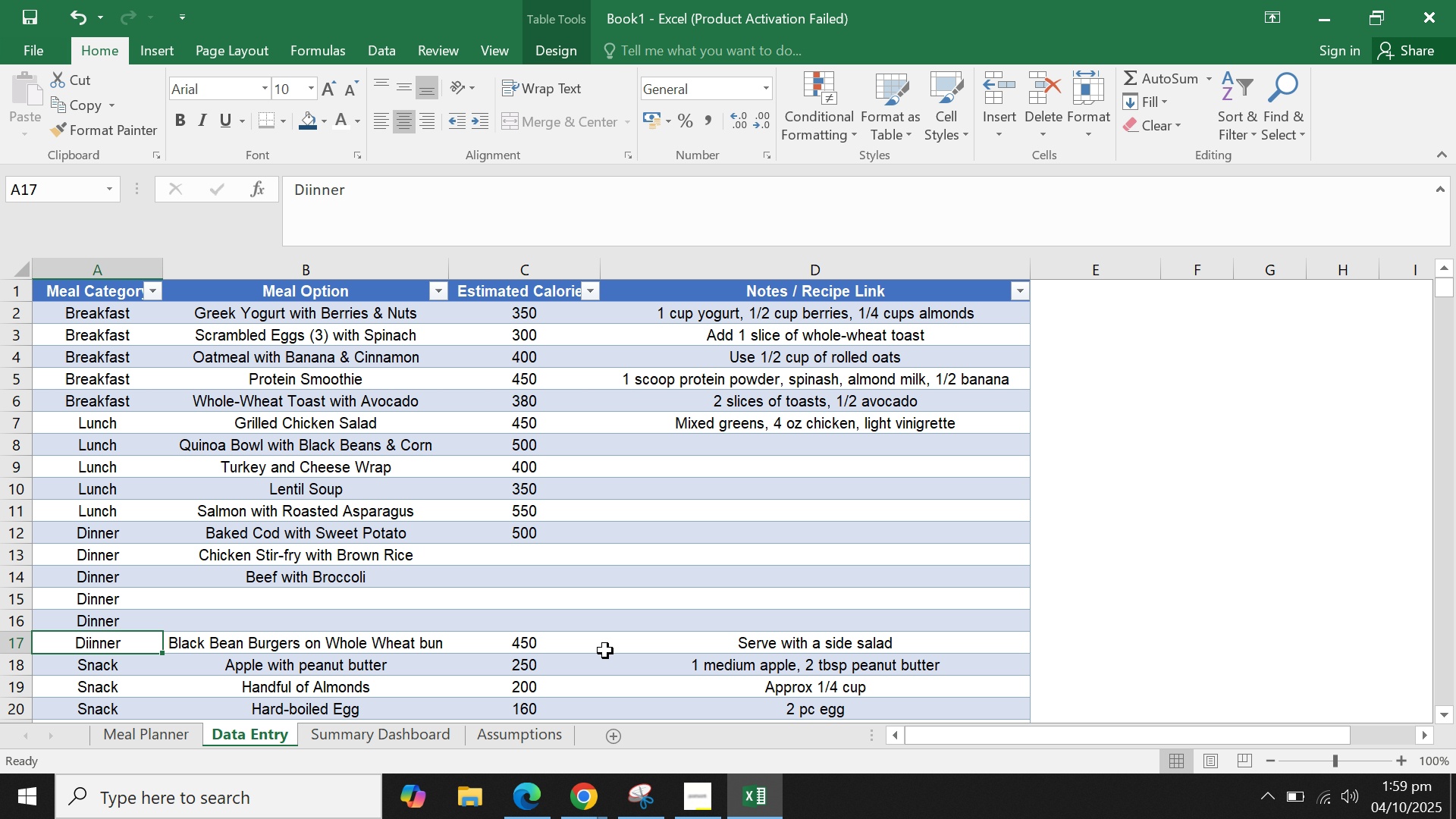 
key(ArrowUp)
 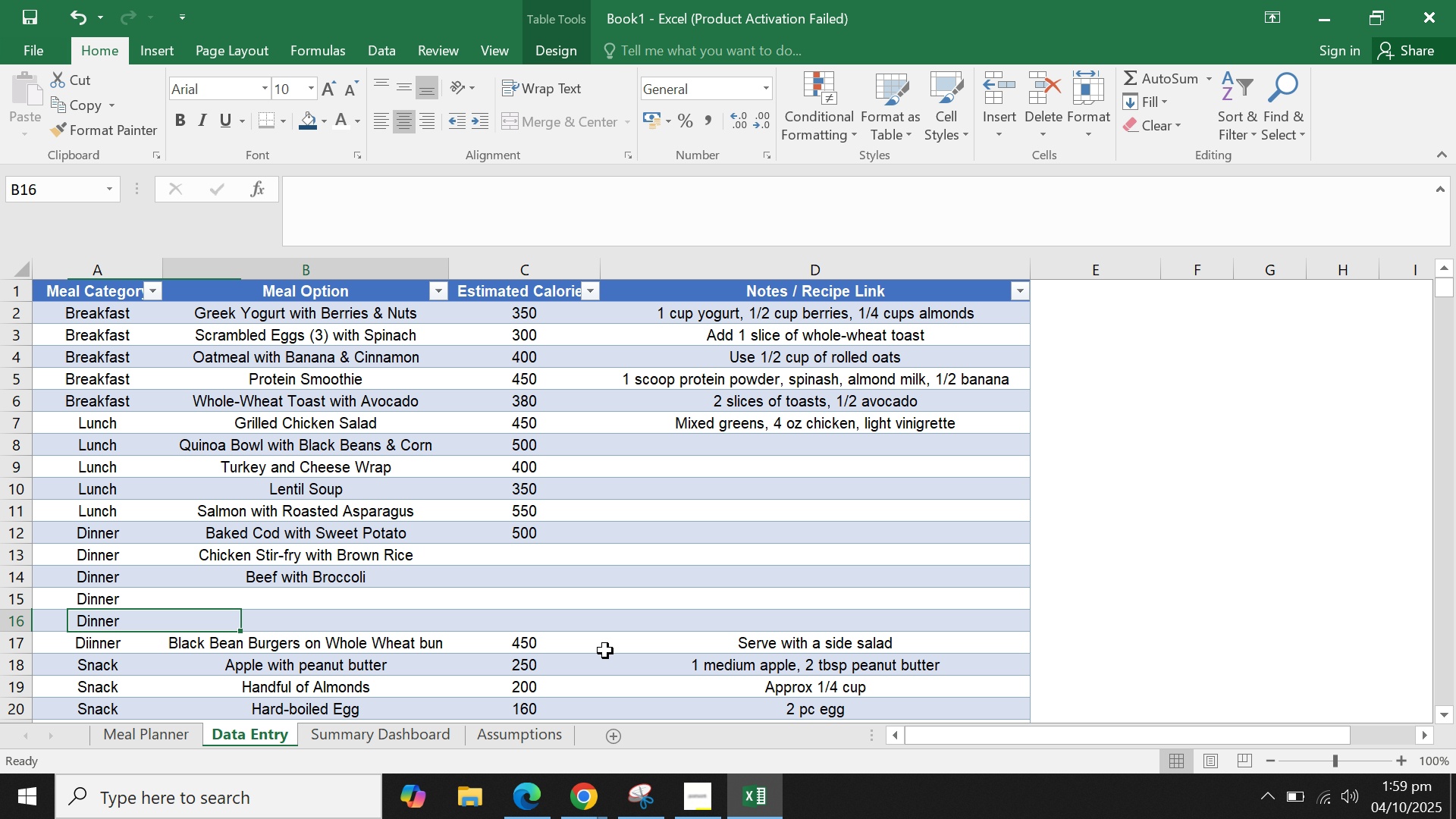 
key(ArrowRight)
 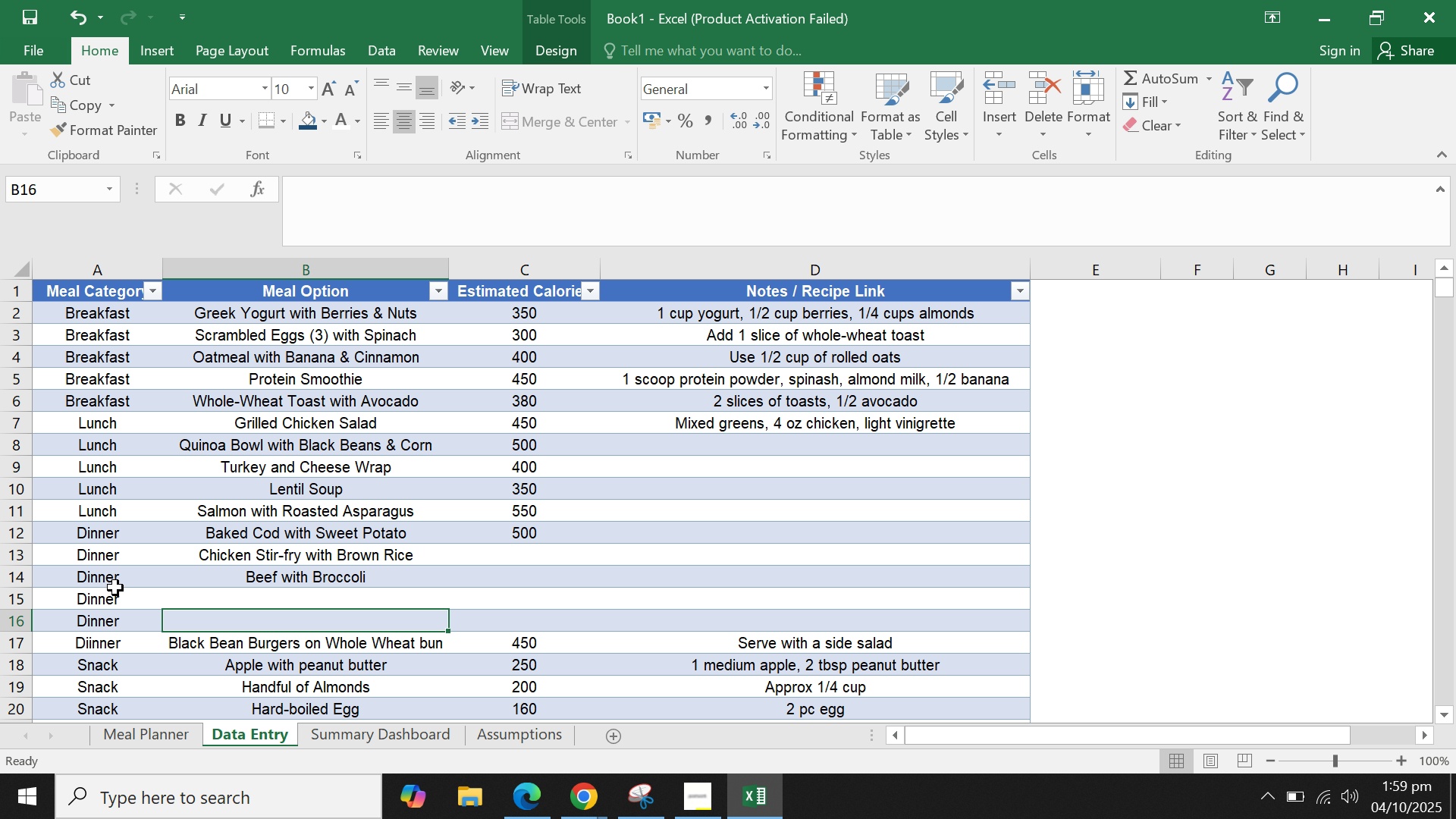 
wait(13.63)
 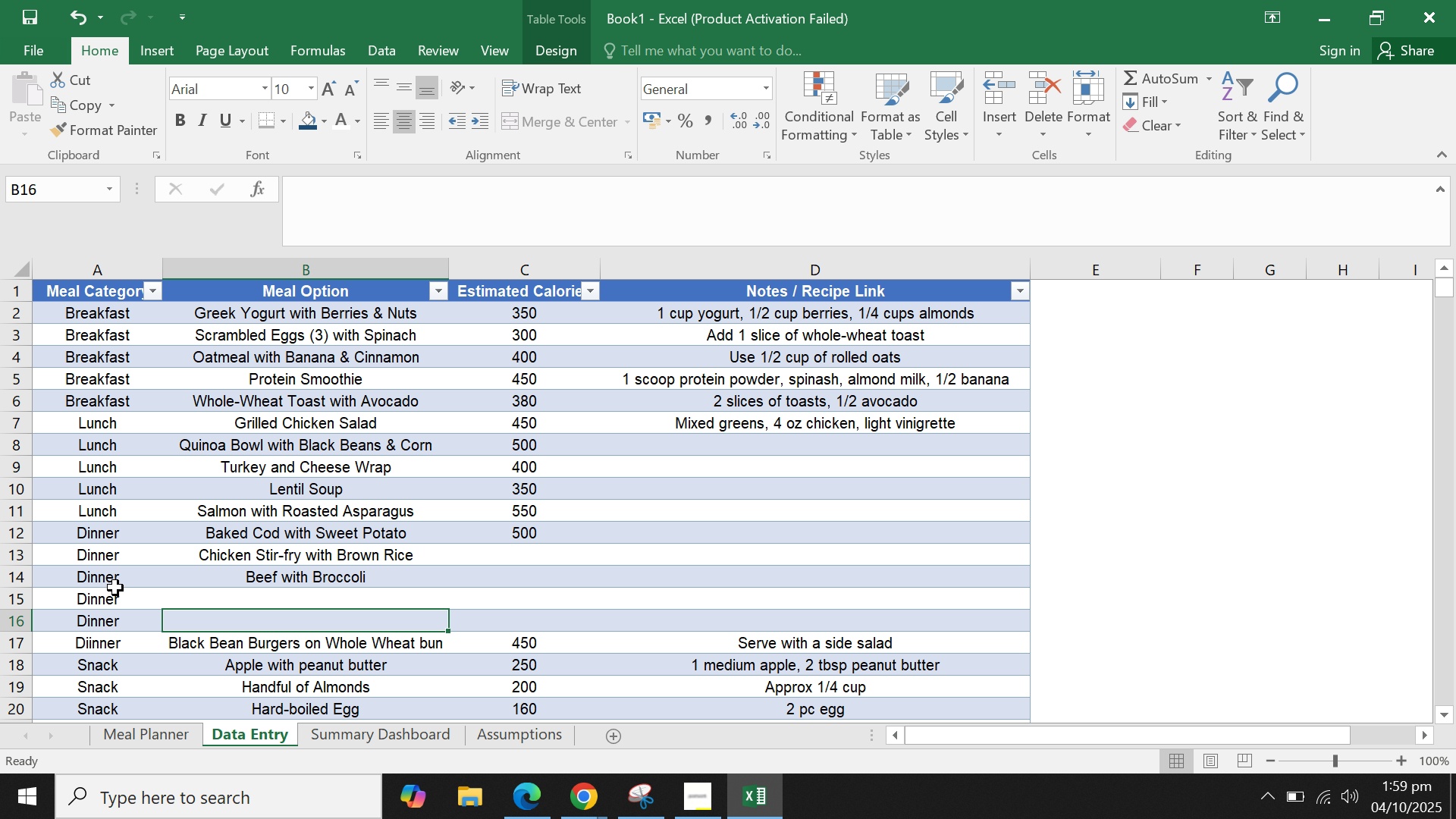 
type(Whole)
 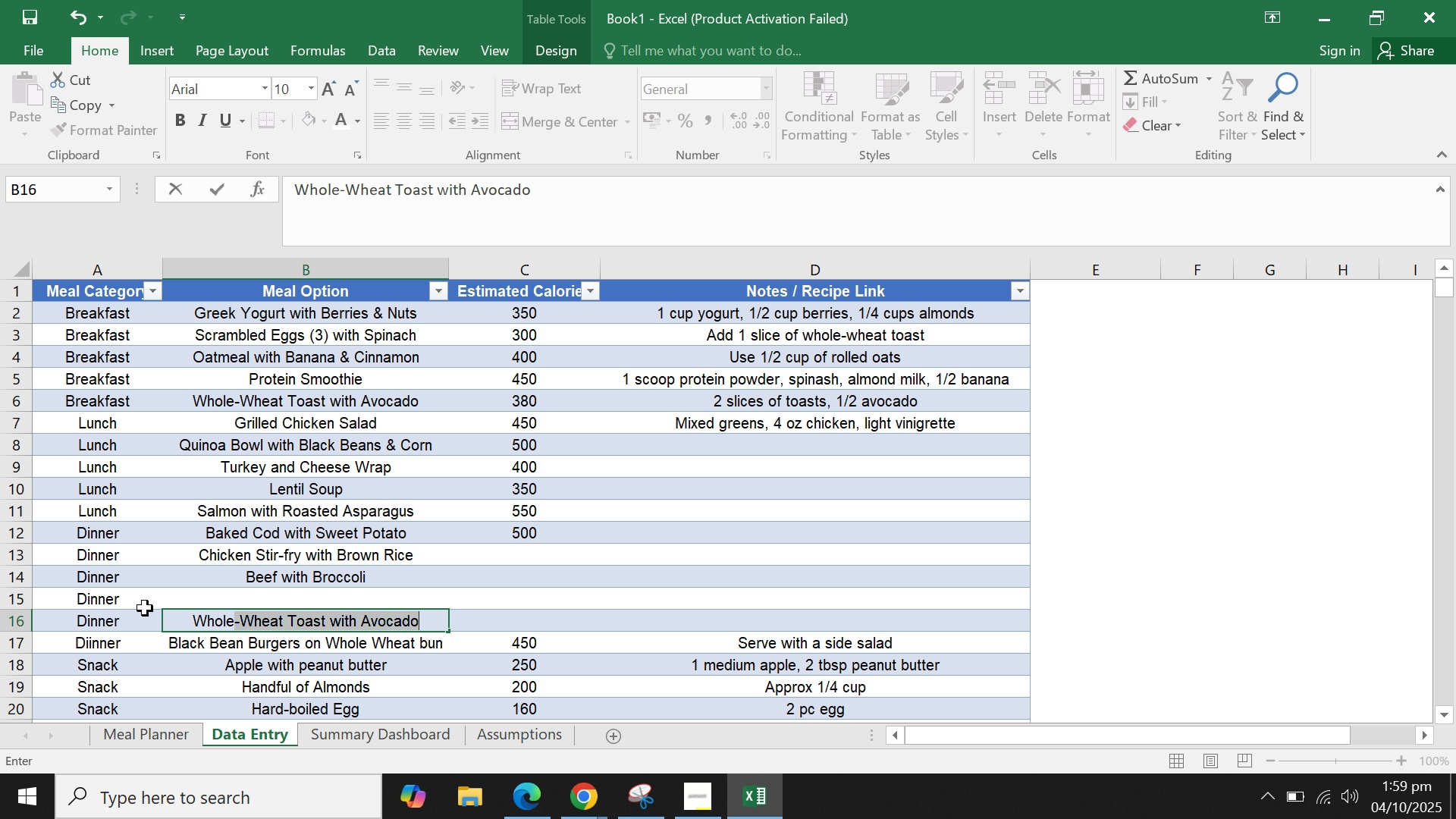 
type(-)
key(Backspace)
key(Backspace)
type( Wheat POa)
key(Backspace)
key(Backspace)
key(Backspace)
type(a)
key(Backspace)
type(pasta )
key(Backspace)
key(Backspace)
key(Backspace)
key(Backspace)
key(Backspace)
key(Backspace)
type(Pasta with Marinara)
key(Tab)
type(480)
 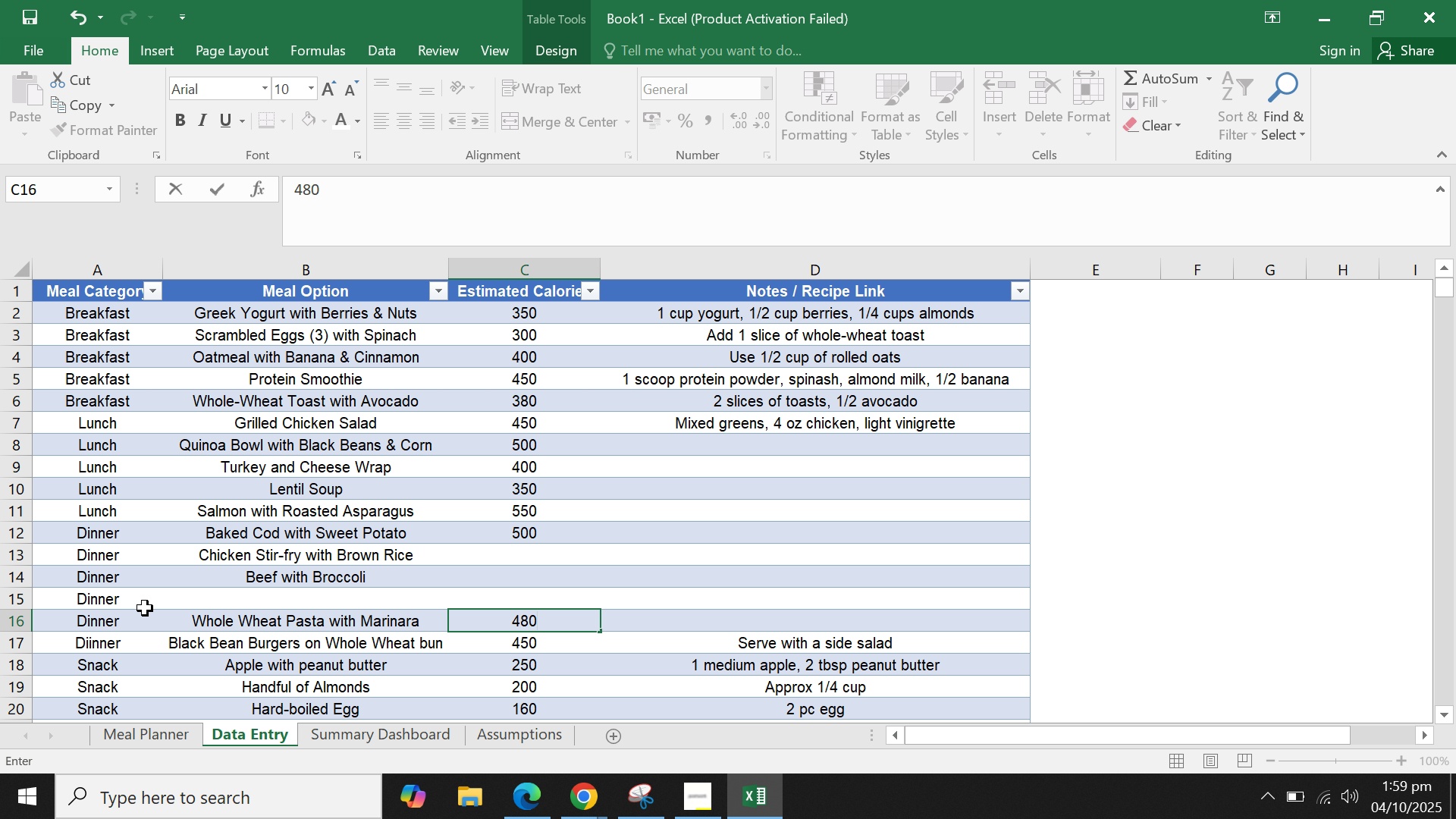 
key(Enter)
 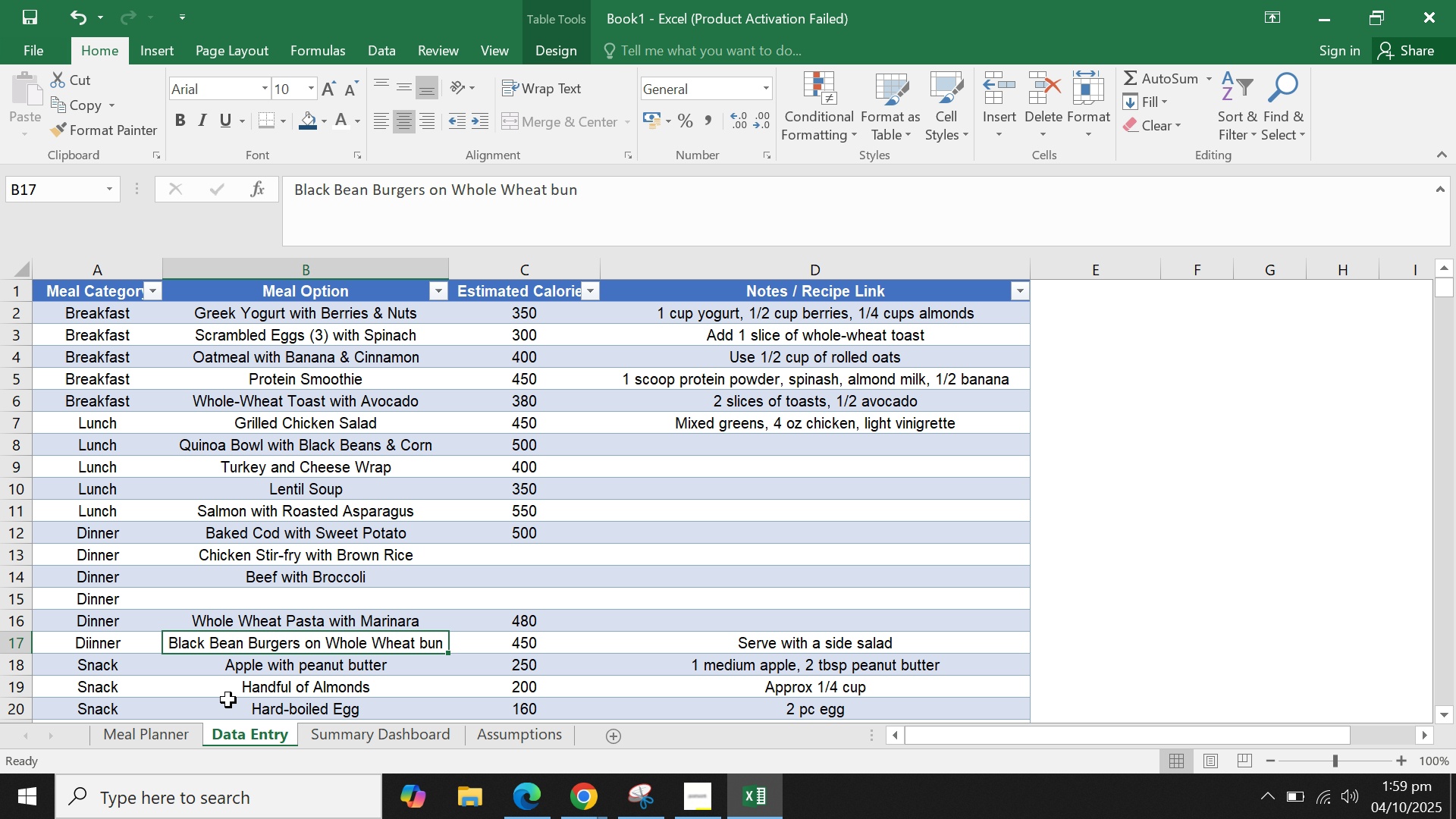 
left_click([344, 608])
 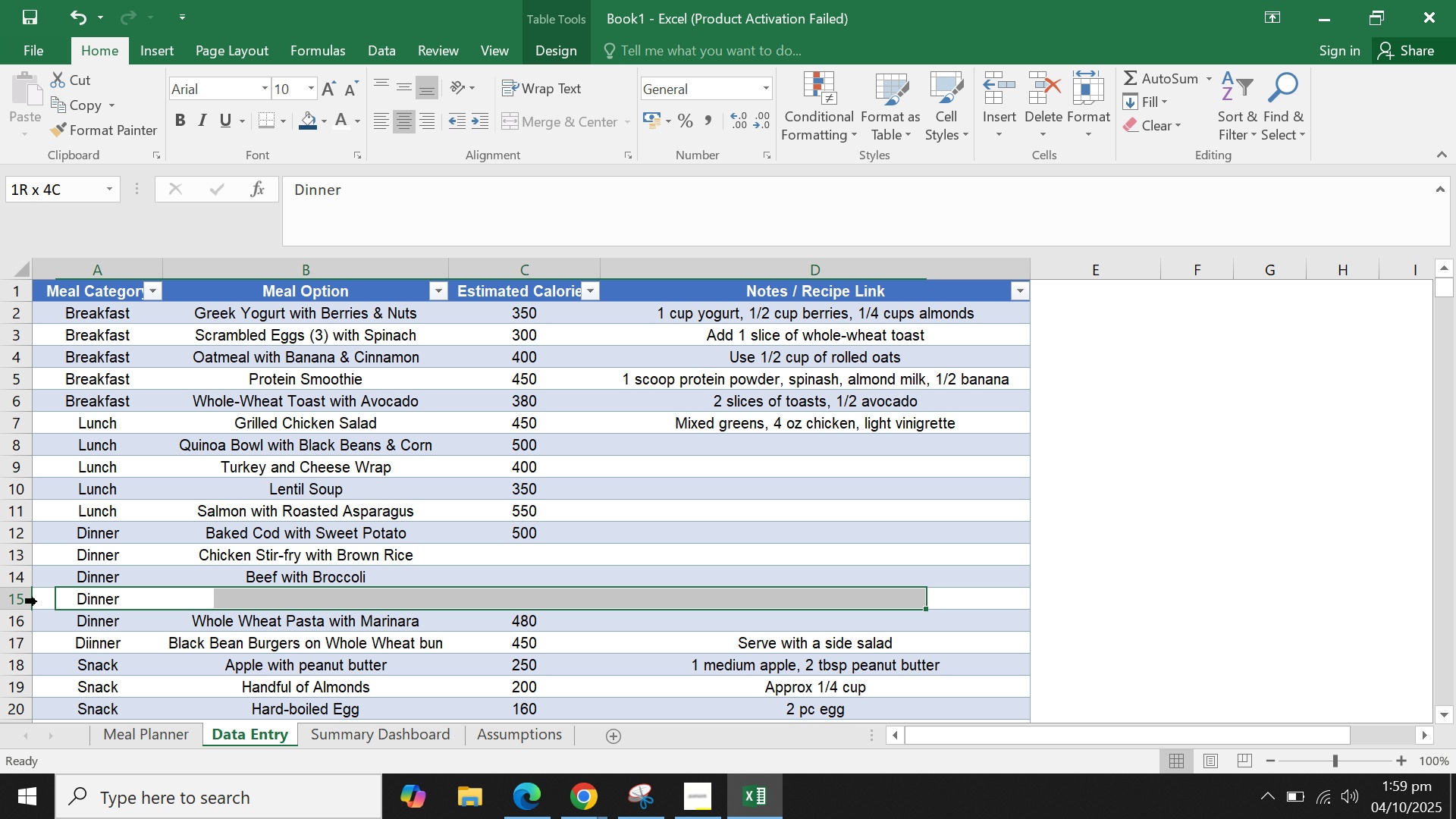 
double_click([174, 603])
 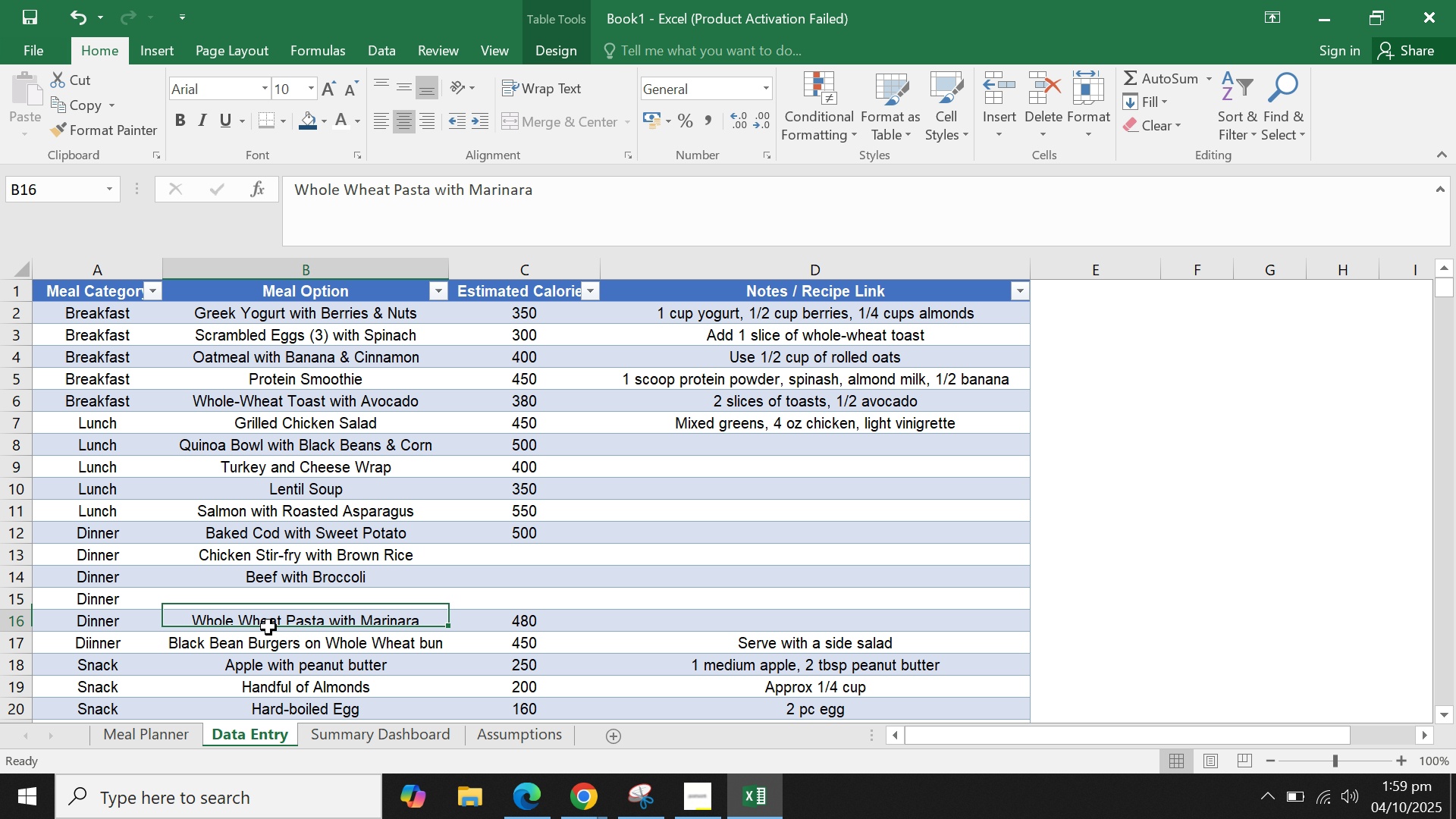 
triple_click([268, 627])
 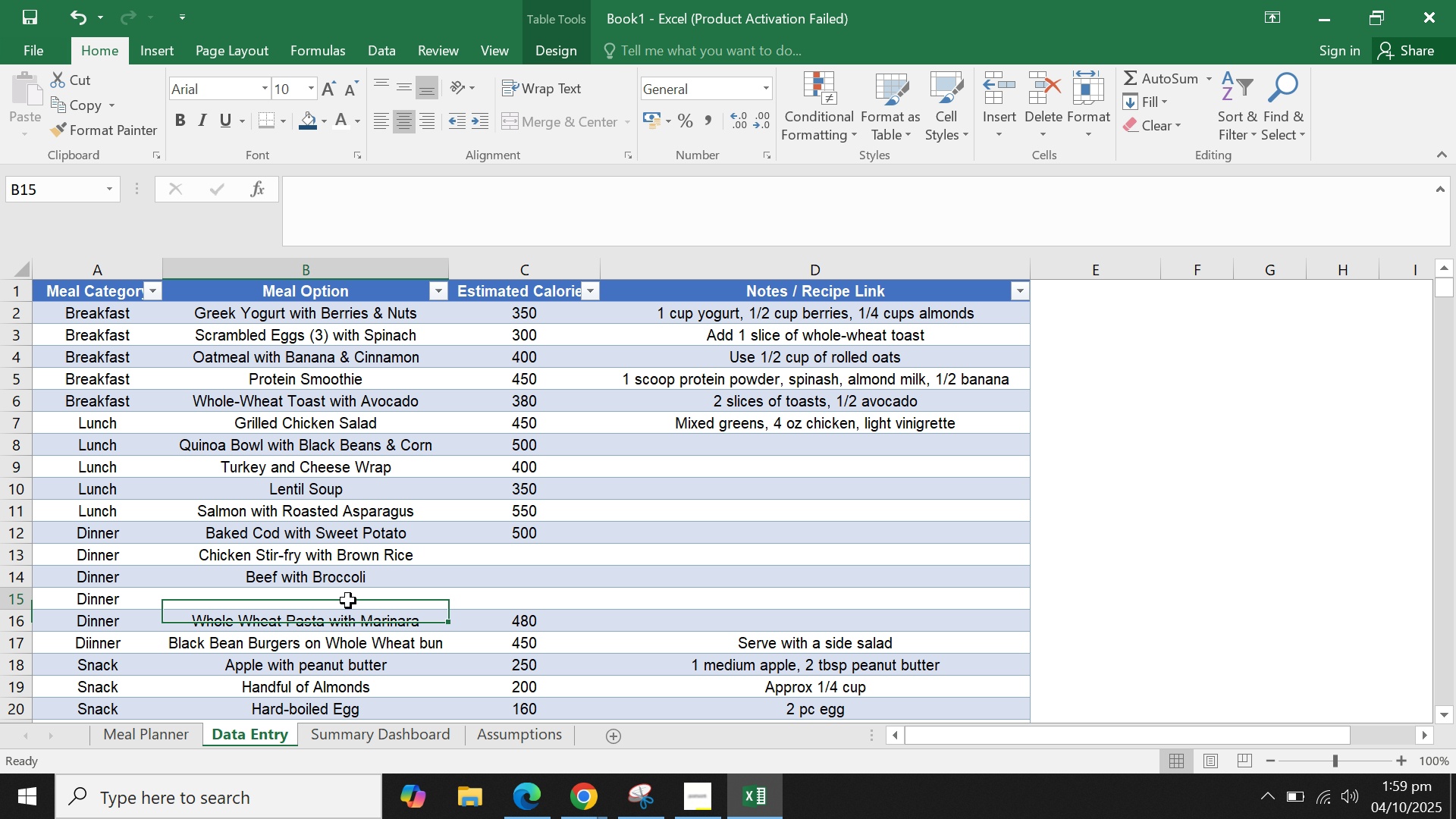 
triple_click([348, 601])
 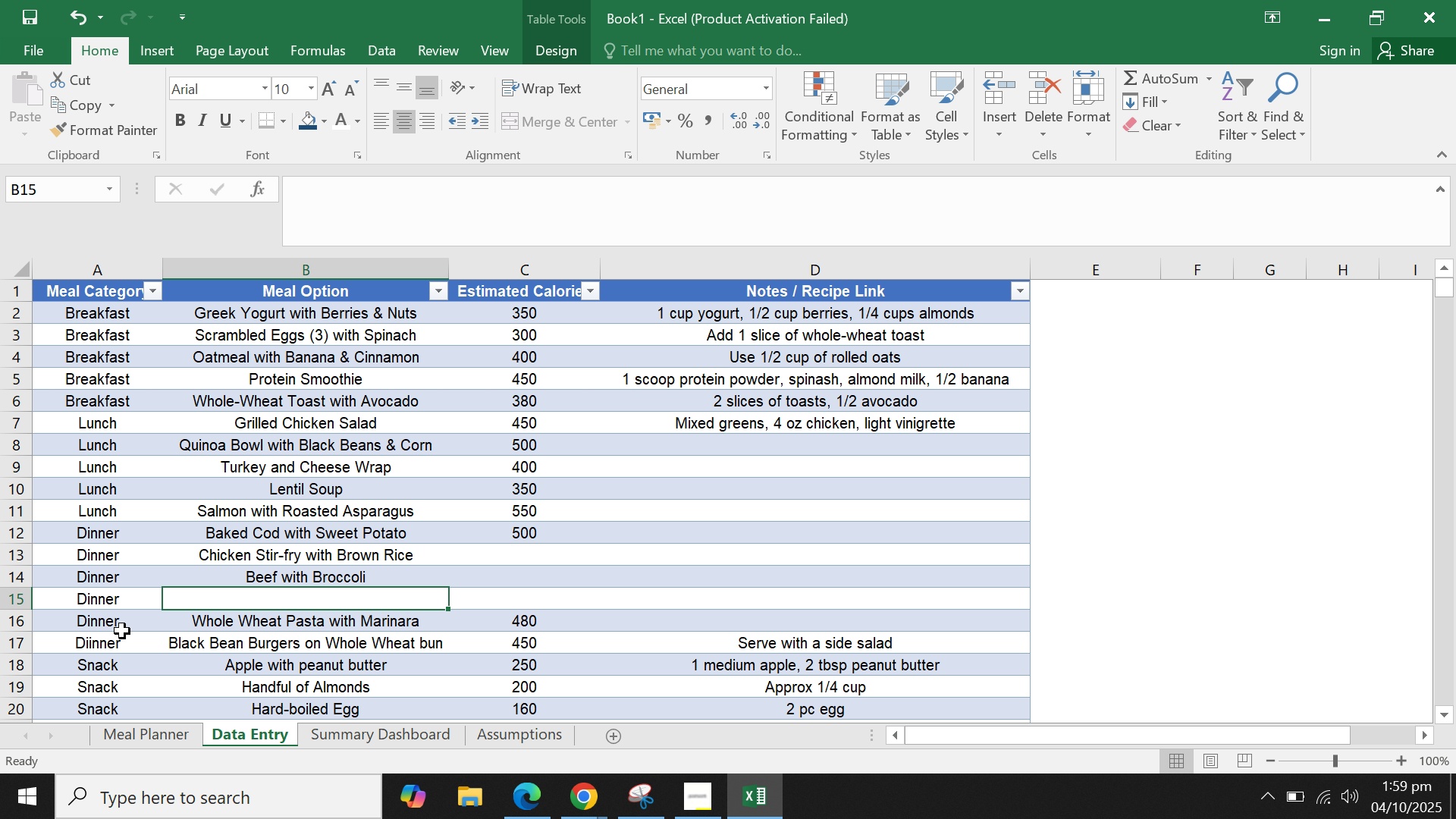 
left_click_drag(start_coordinate=[116, 625], to_coordinate=[325, 623])
 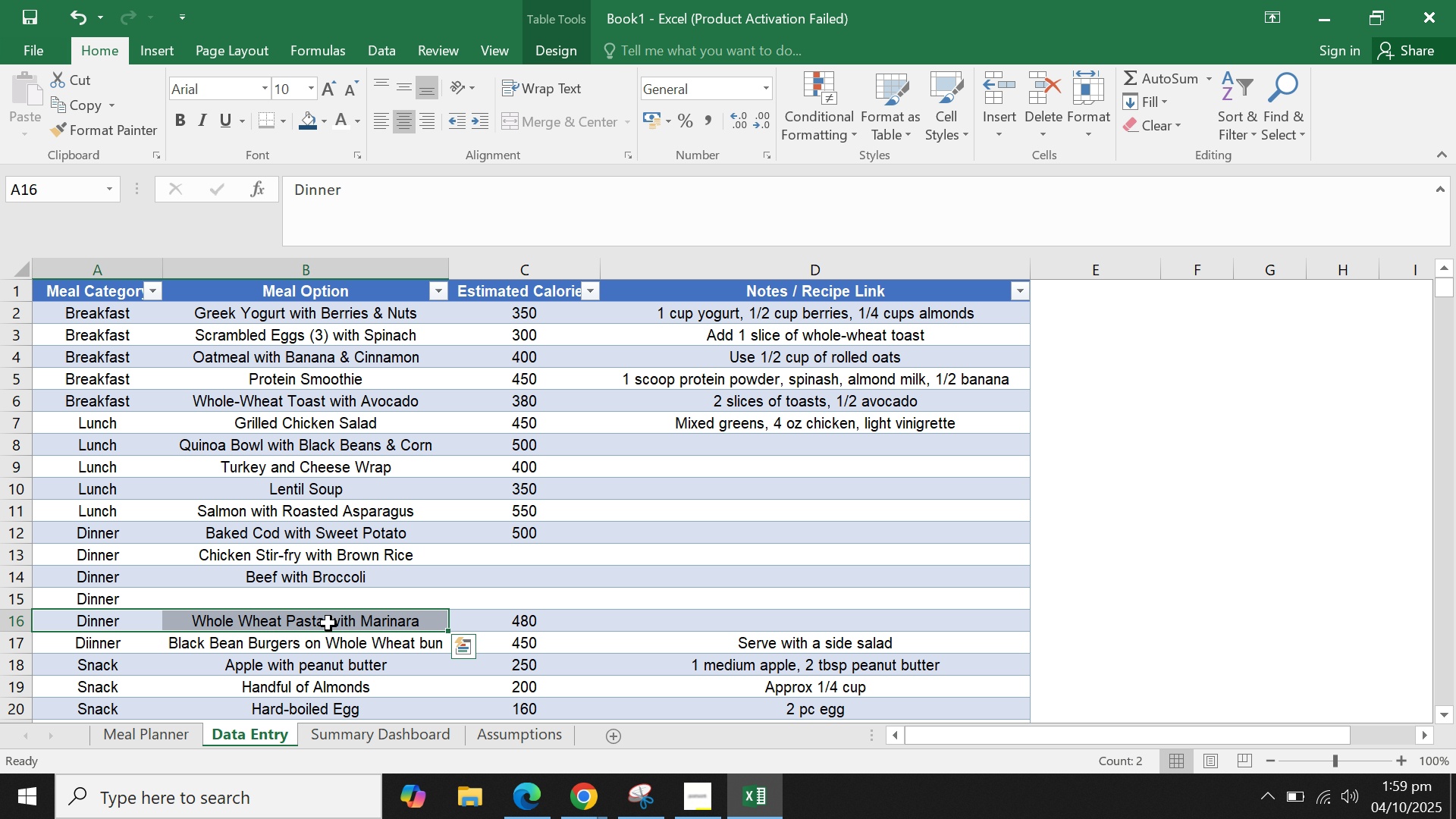 
scroll: coordinate [328, 623], scroll_direction: down, amount: 1.0
 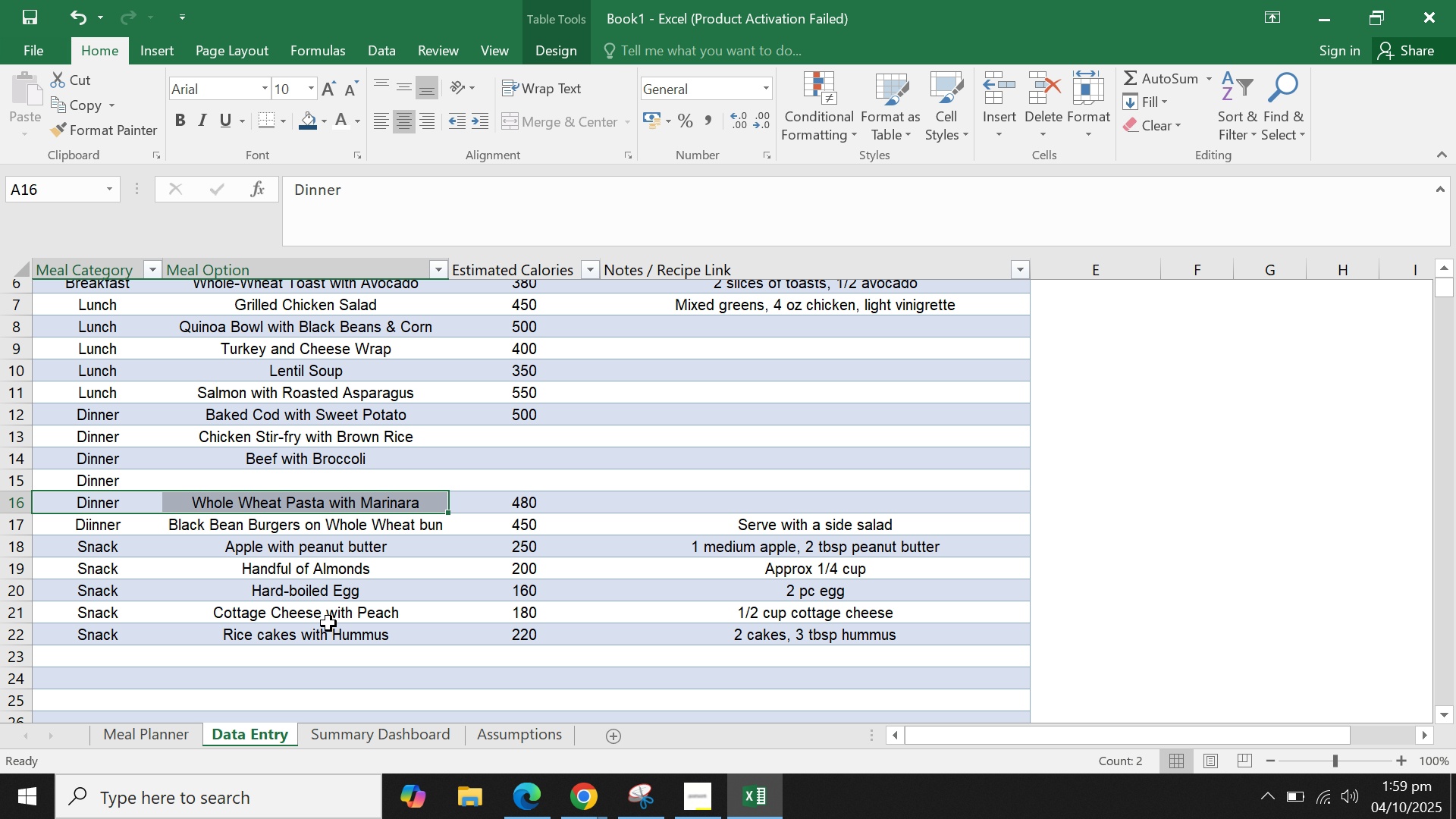 
scroll: coordinate [328, 623], scroll_direction: none, amount: 0.0
 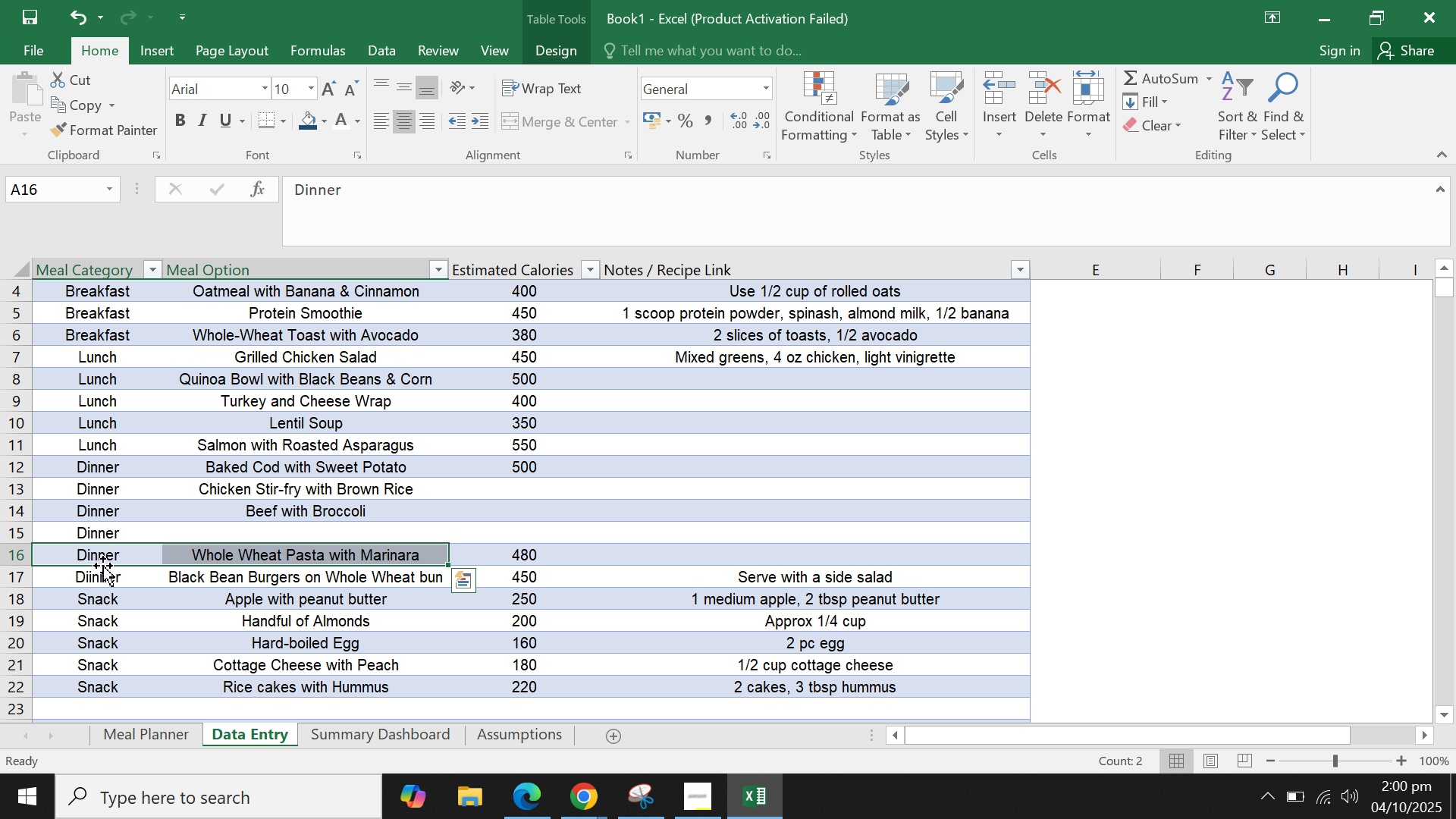 
left_click_drag(start_coordinate=[102, 560], to_coordinate=[834, 683])
 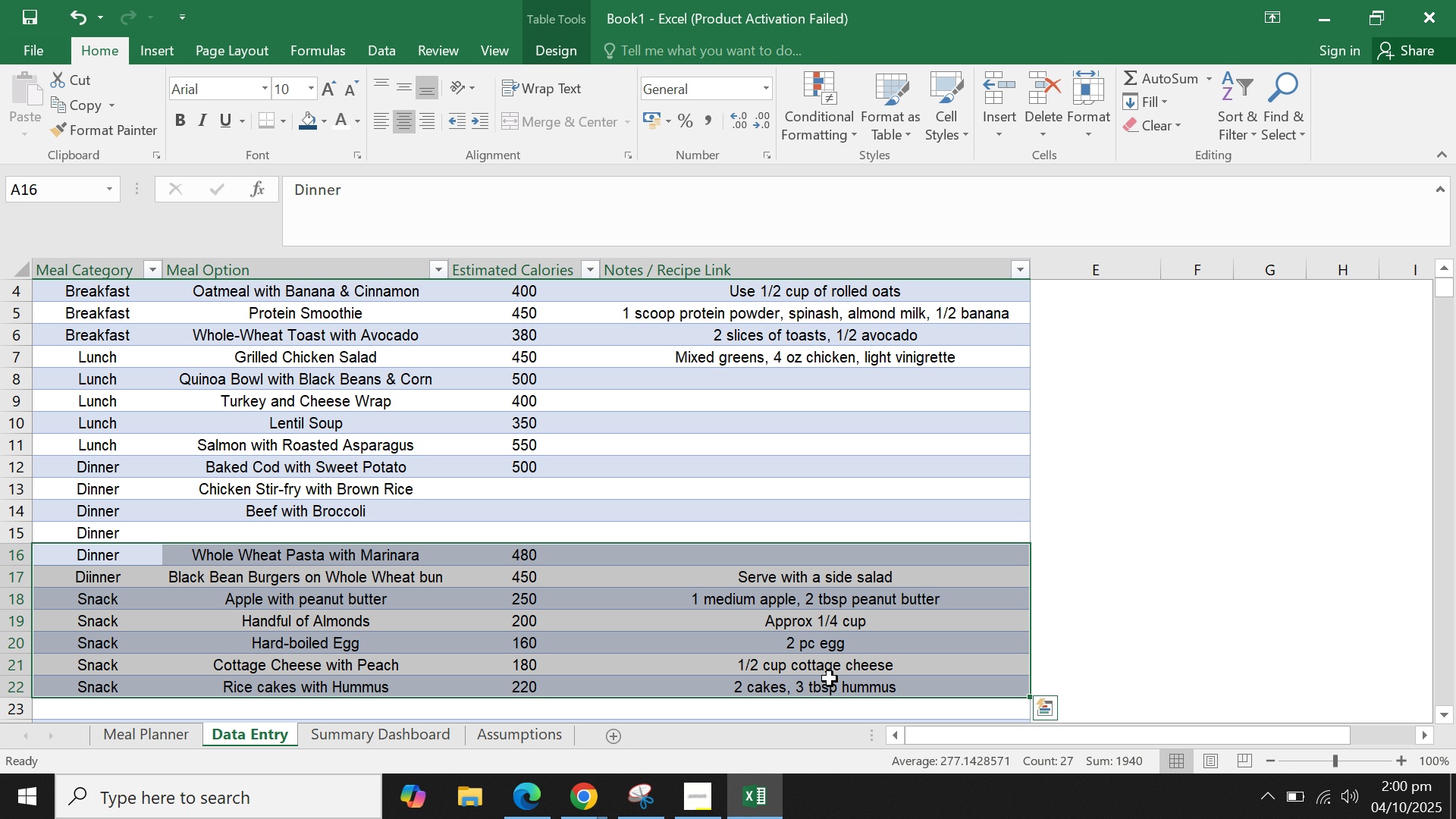 
hold_key(key=ControlLeft, duration=0.35)
 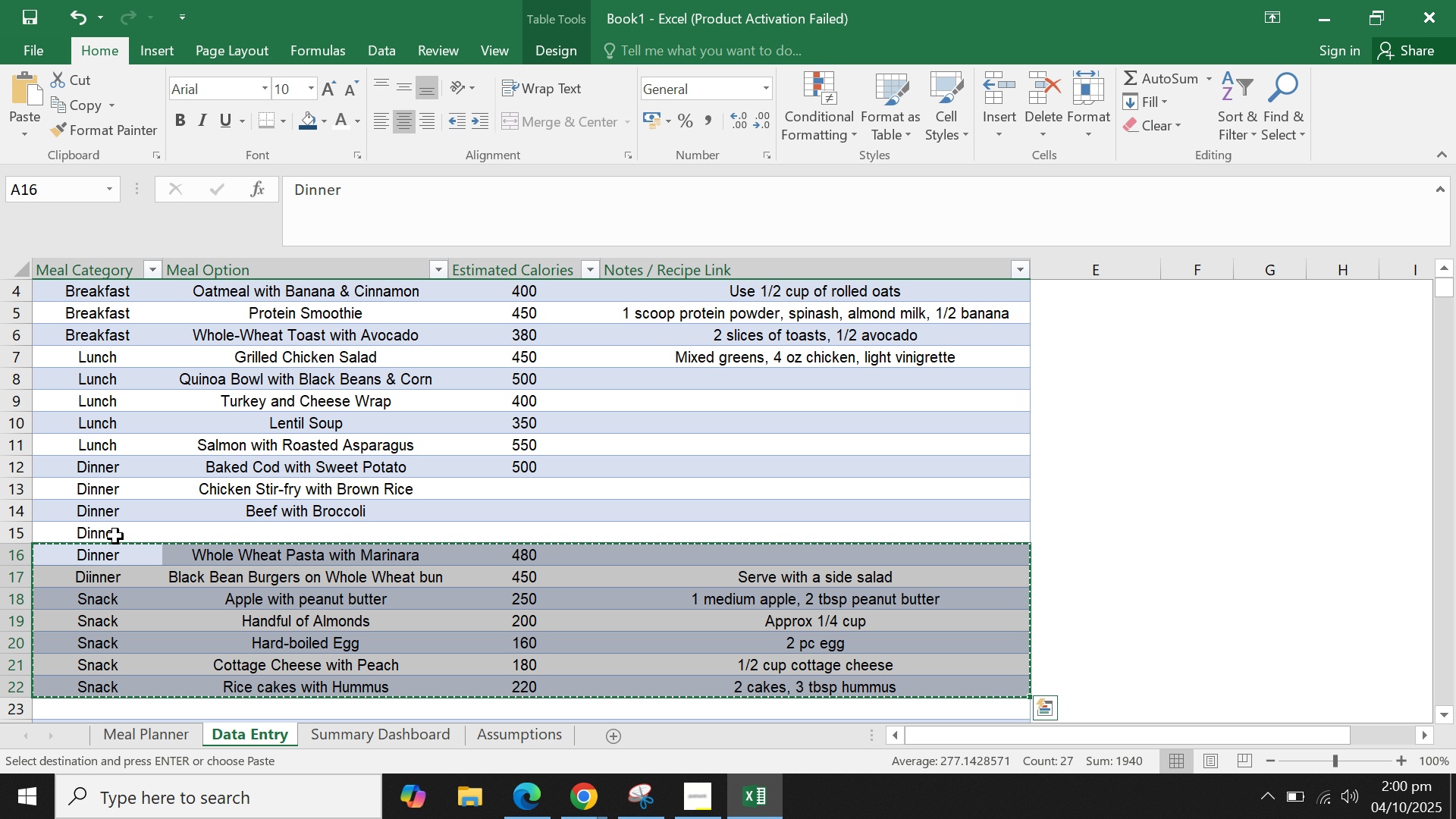 
left_click([101, 532])
 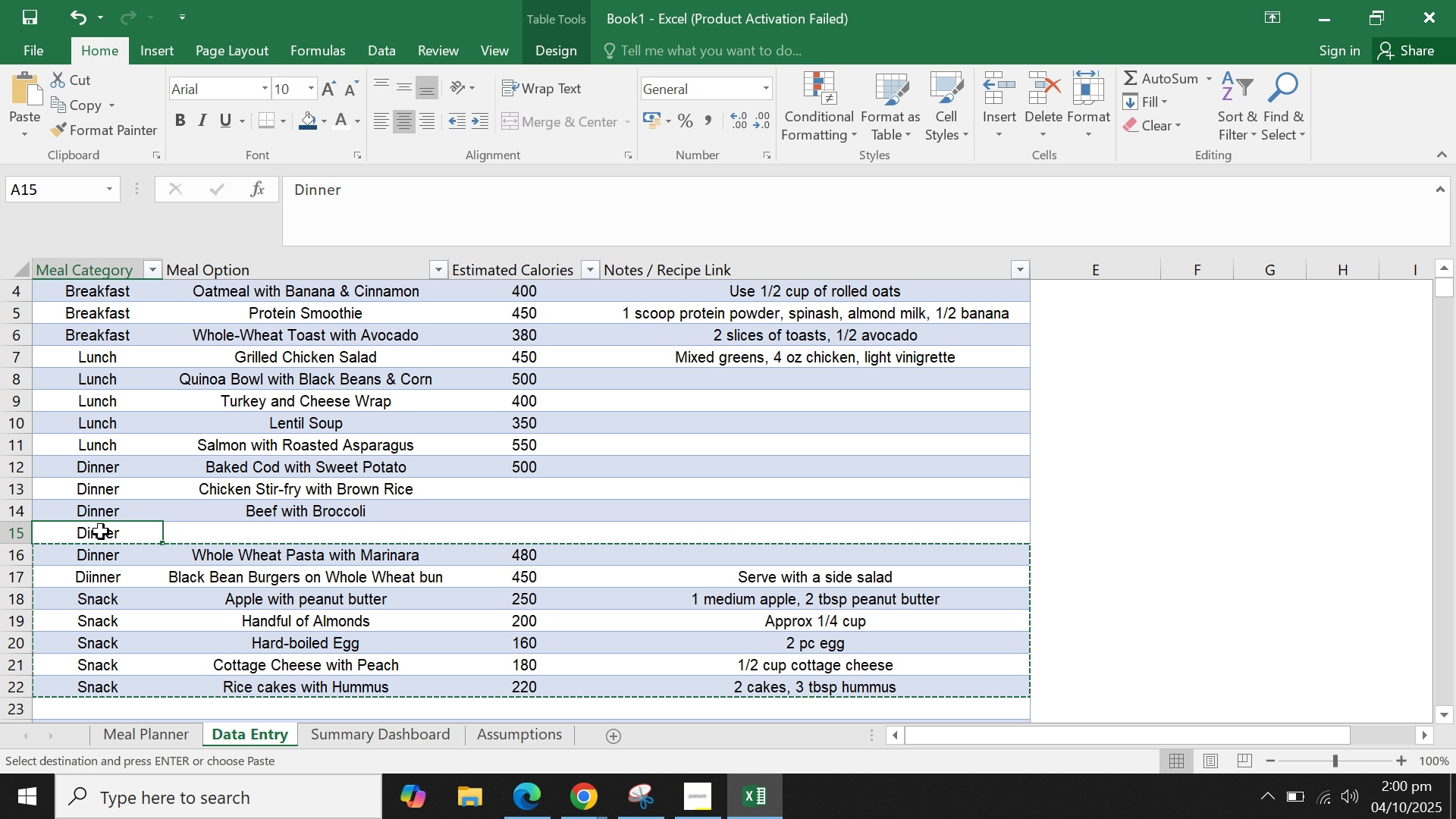 
key(Control+V)
 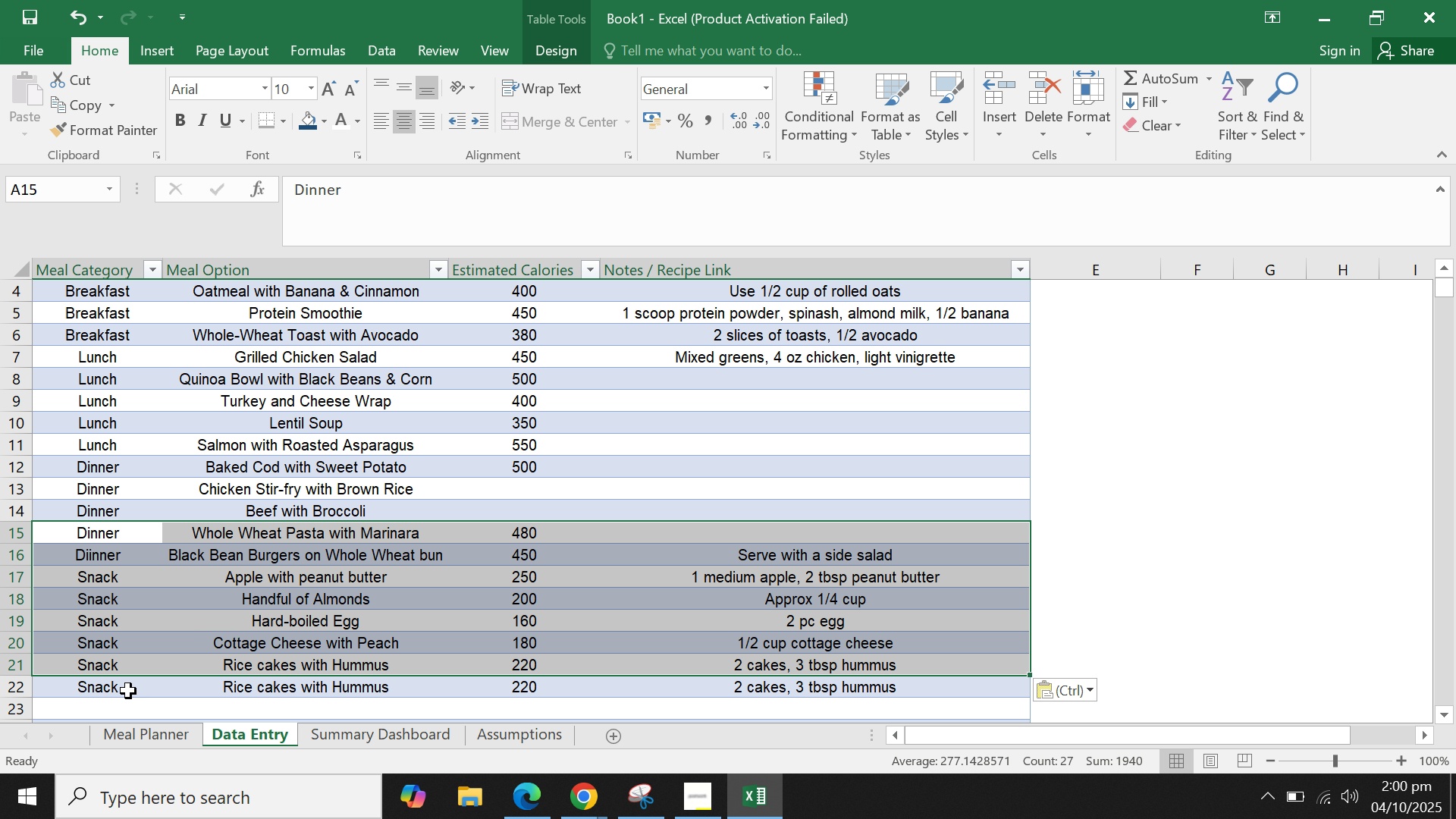 
left_click([122, 698])
 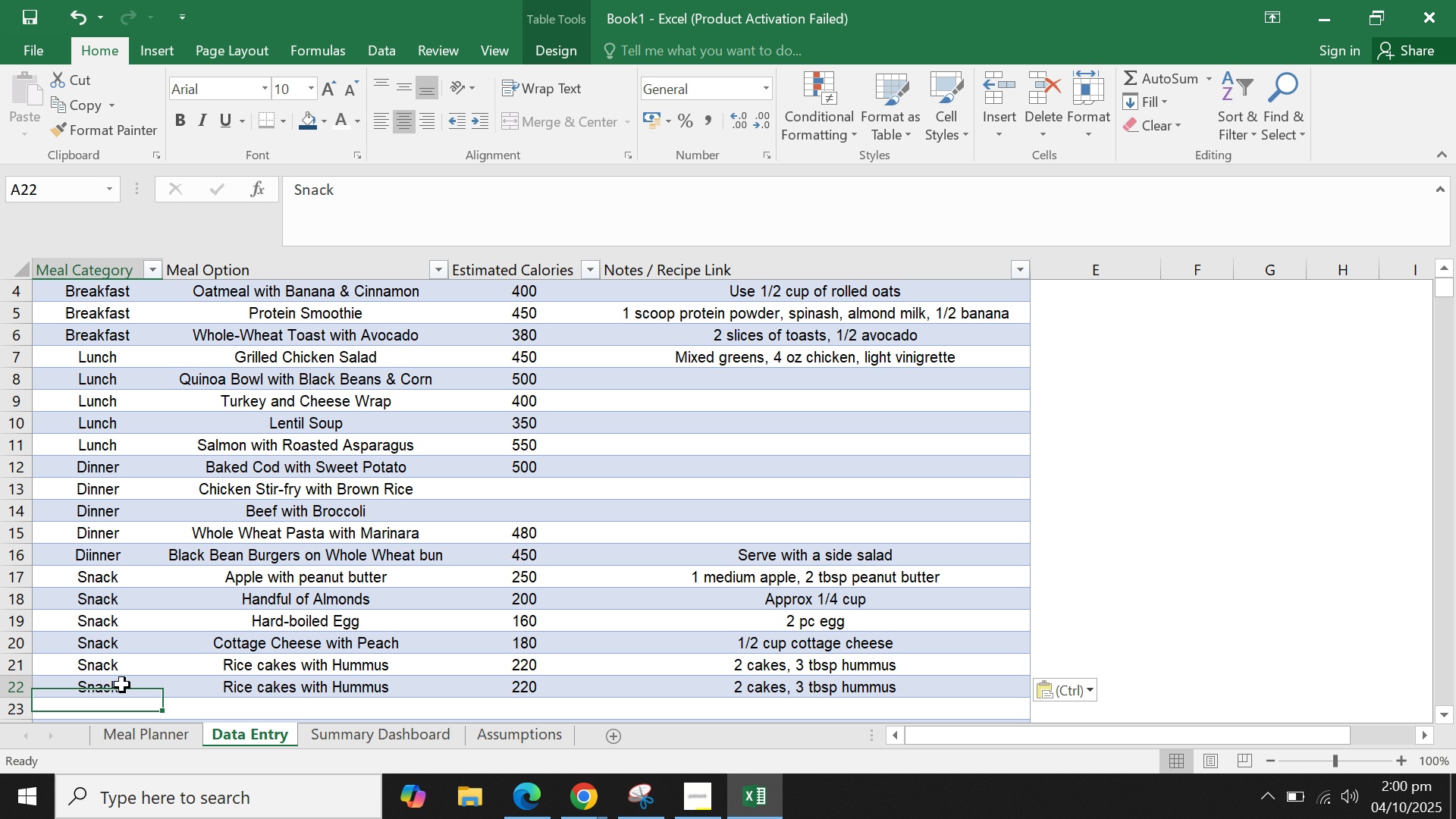 
double_click([122, 685])
 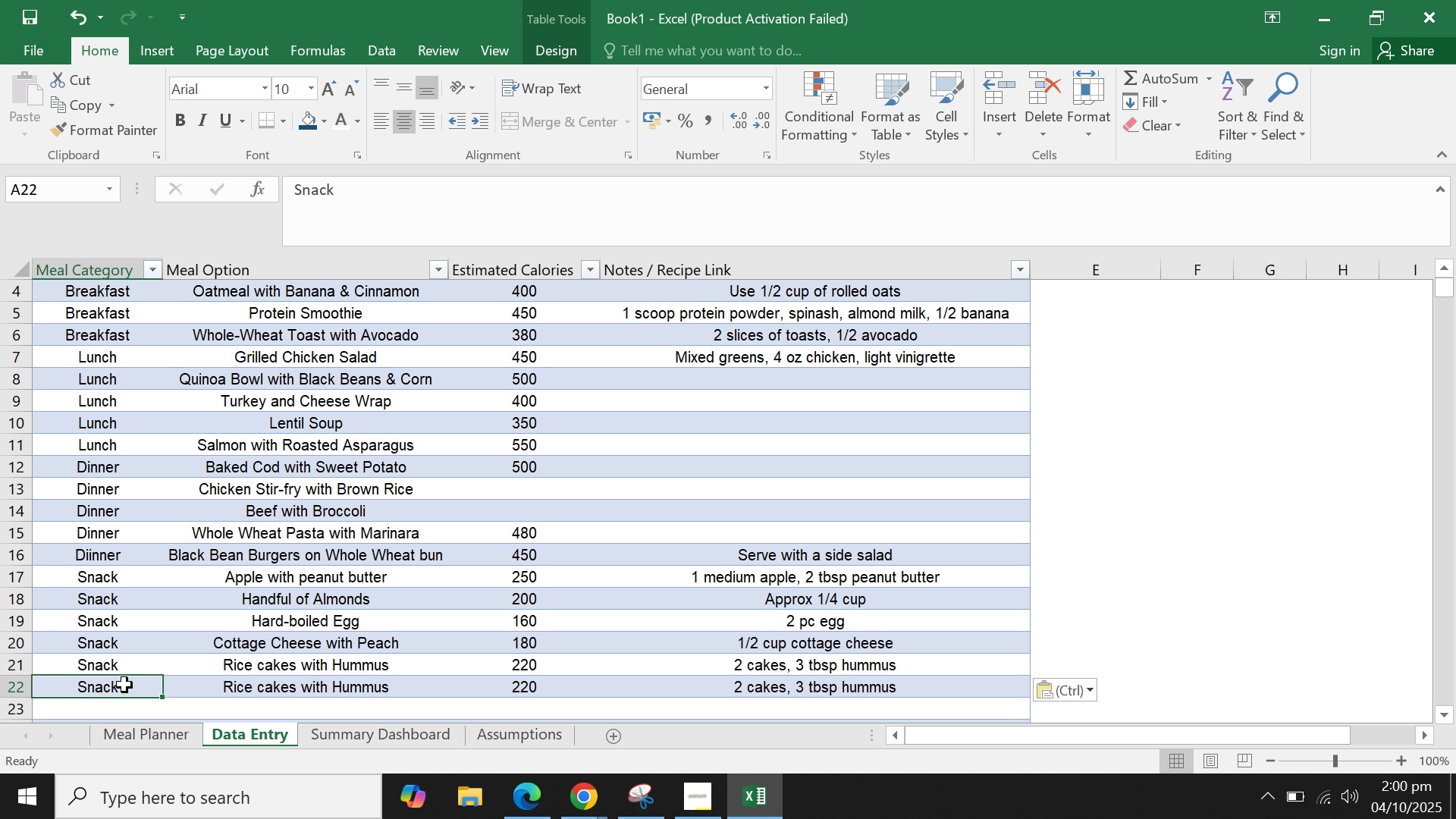 
key(Backspace)
 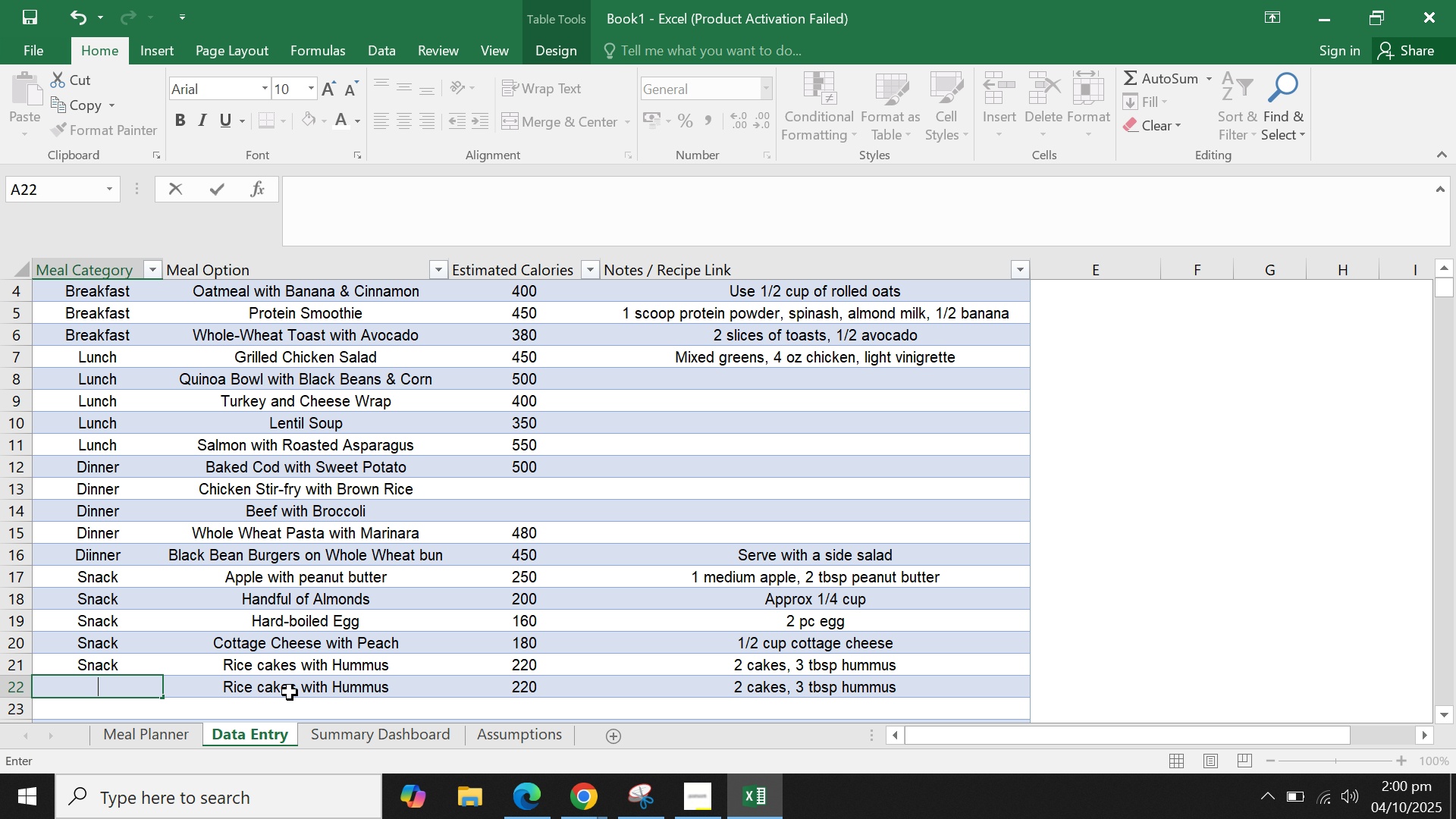 
left_click([290, 692])
 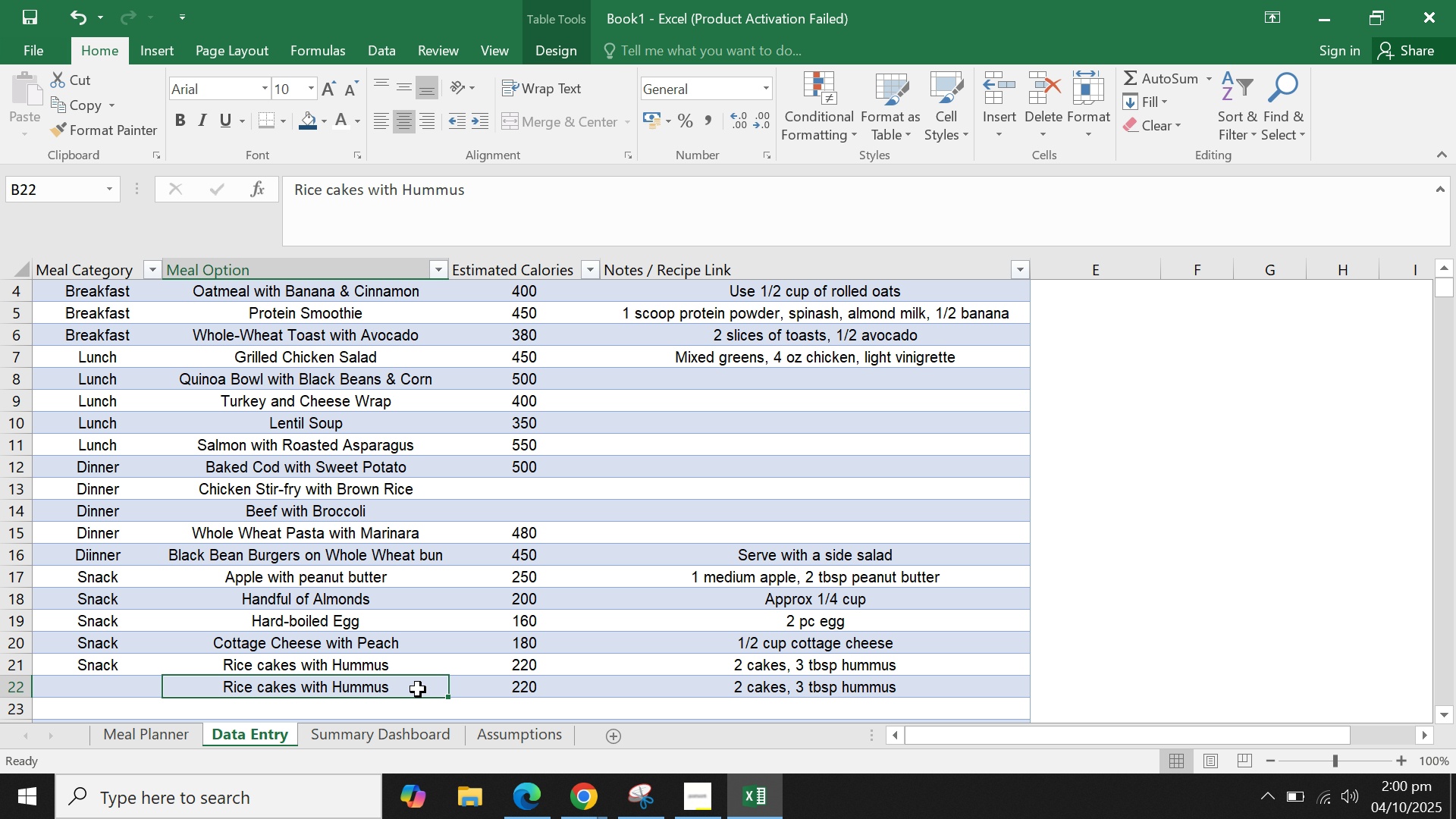 
key(Backspace)
 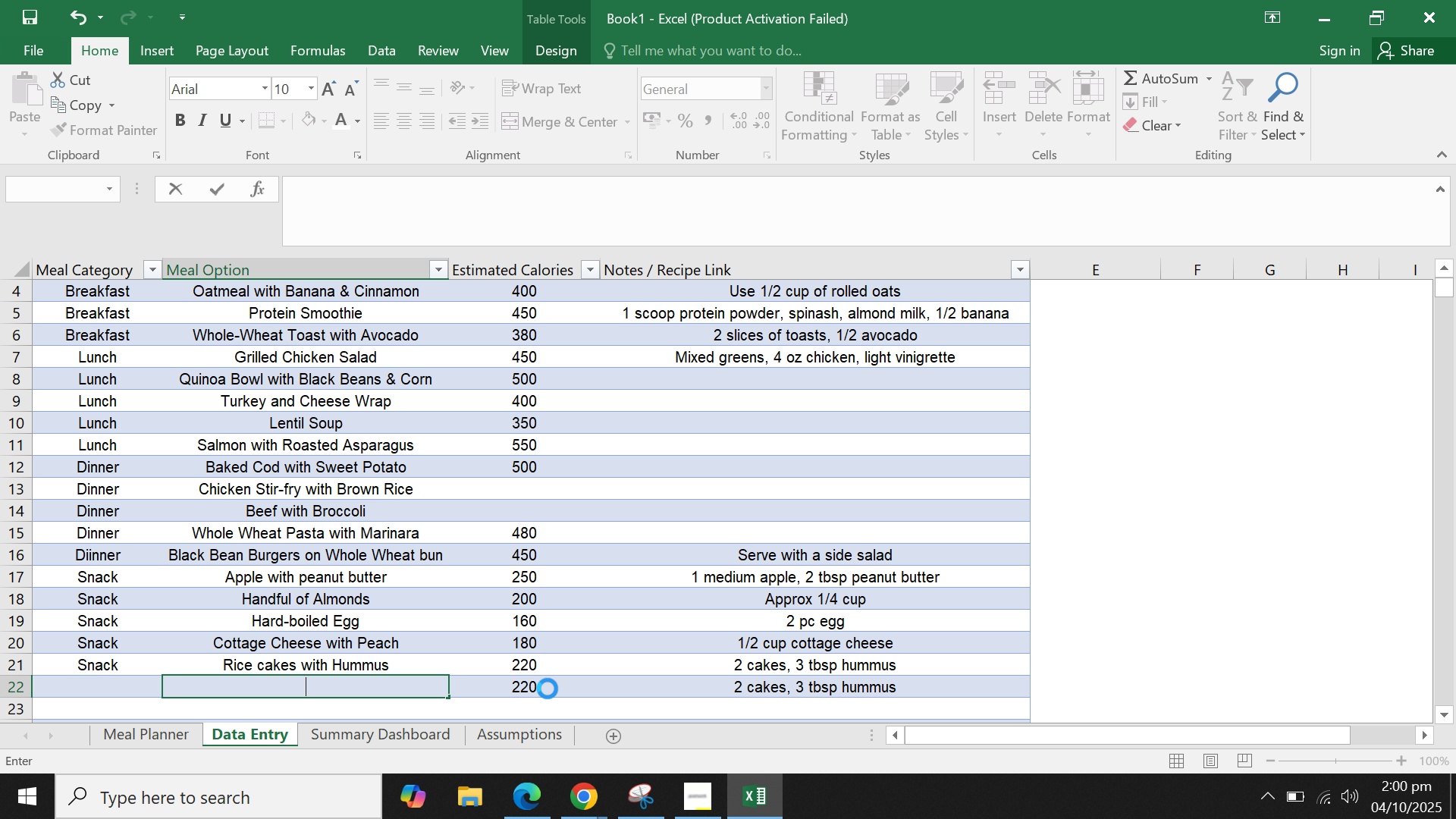 
left_click([548, 689])
 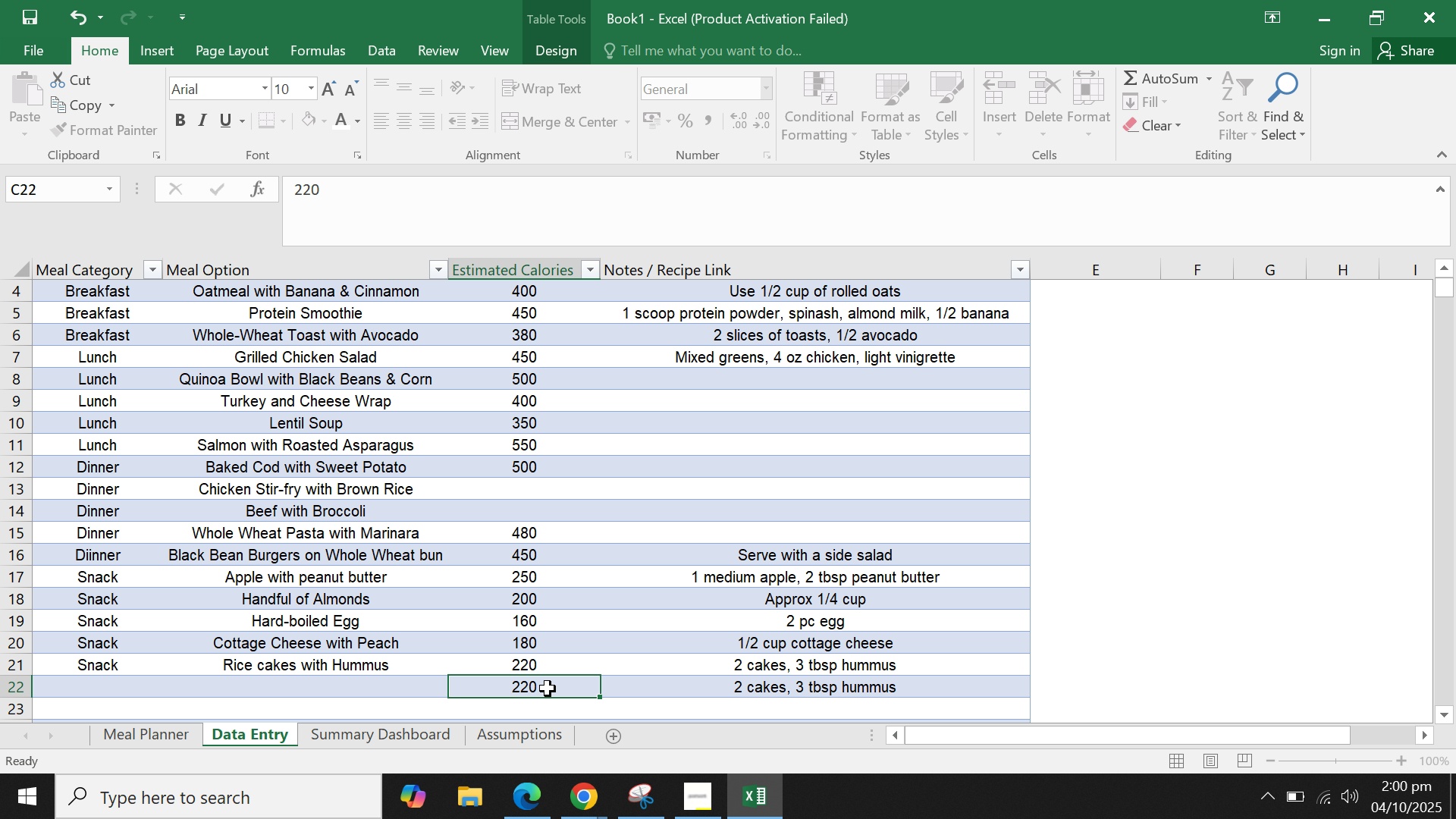 
key(Backspace)
 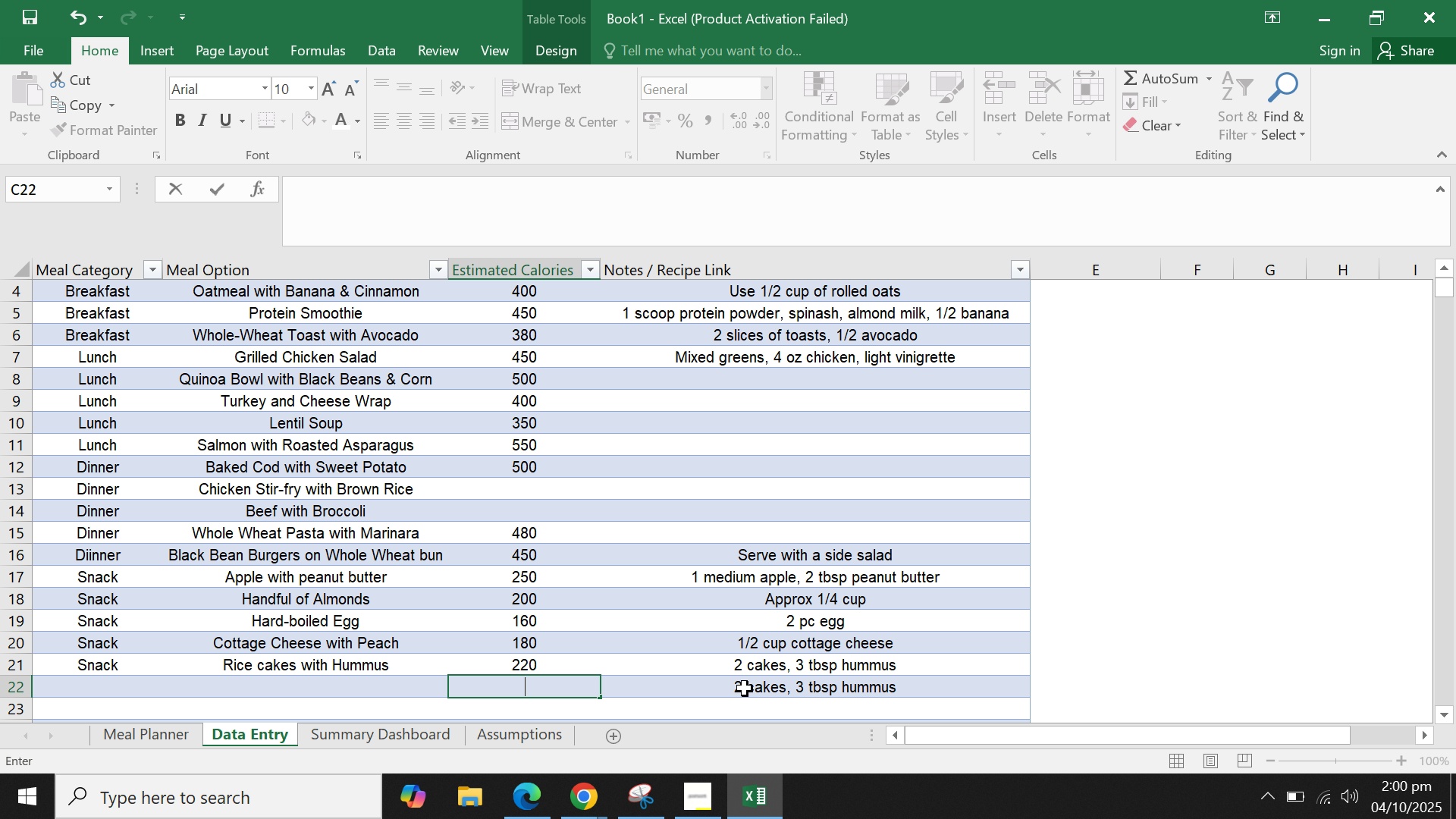 
left_click([745, 689])
 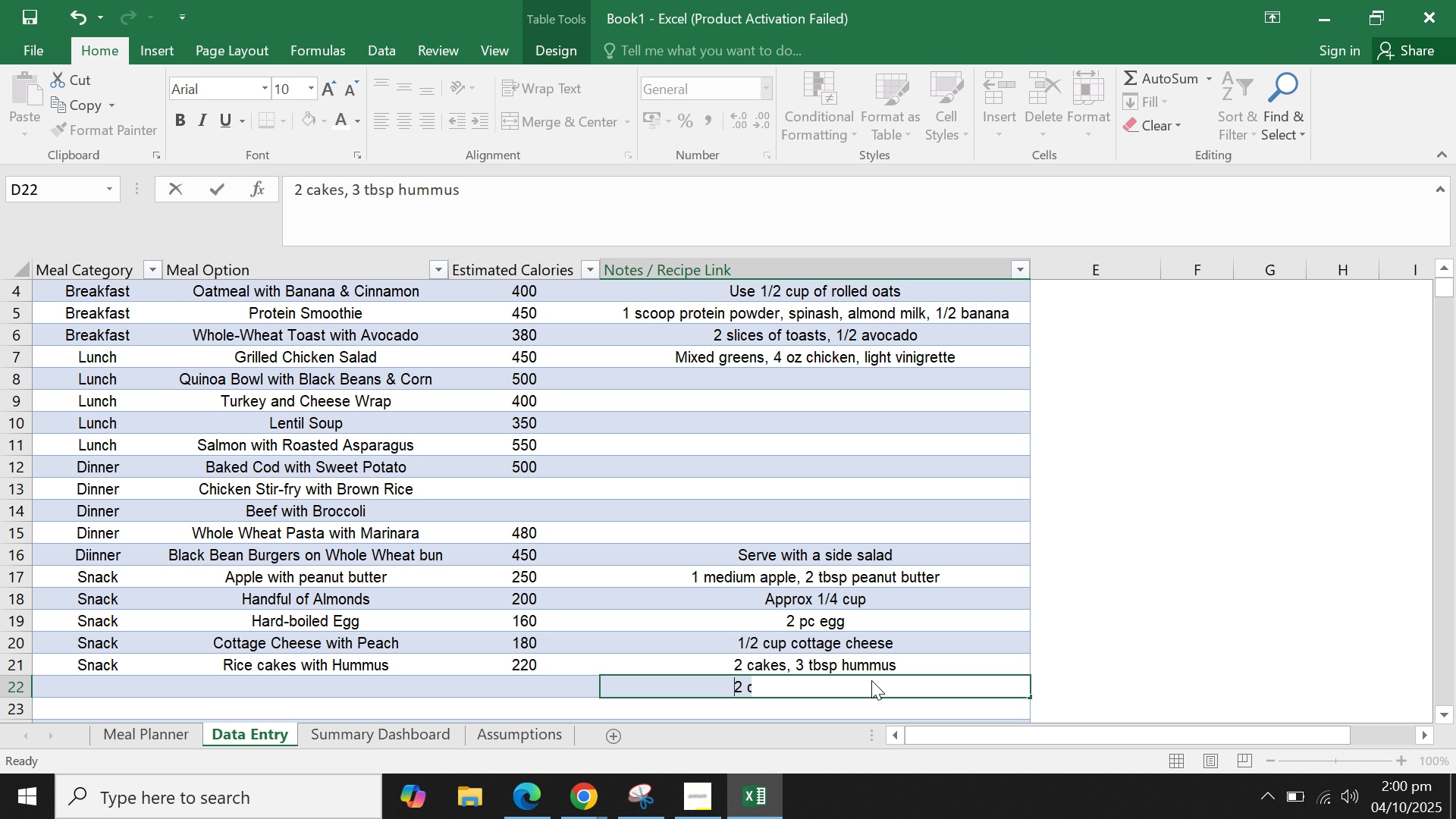 
key(Backspace)
 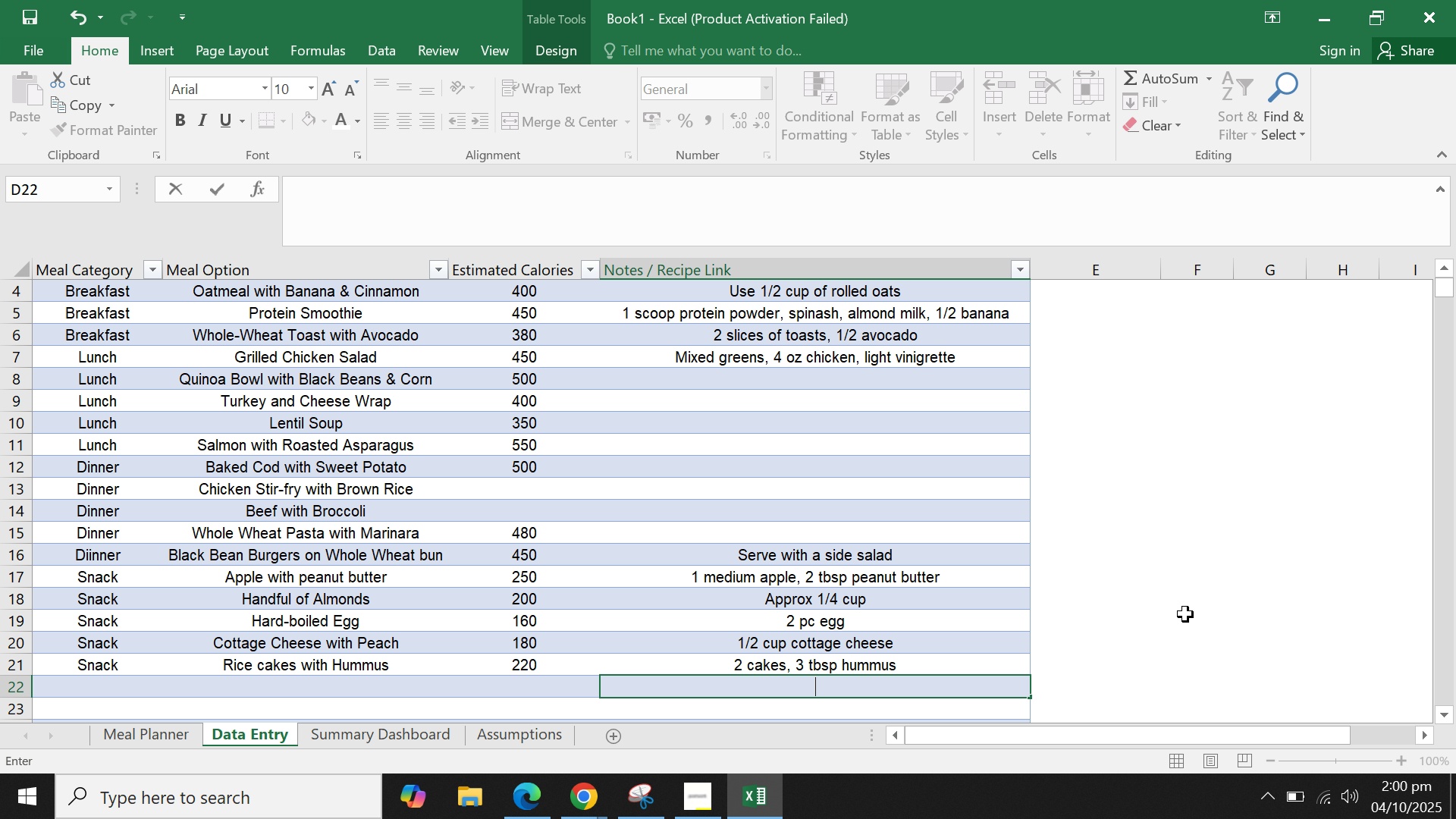 
left_click([1185, 614])
 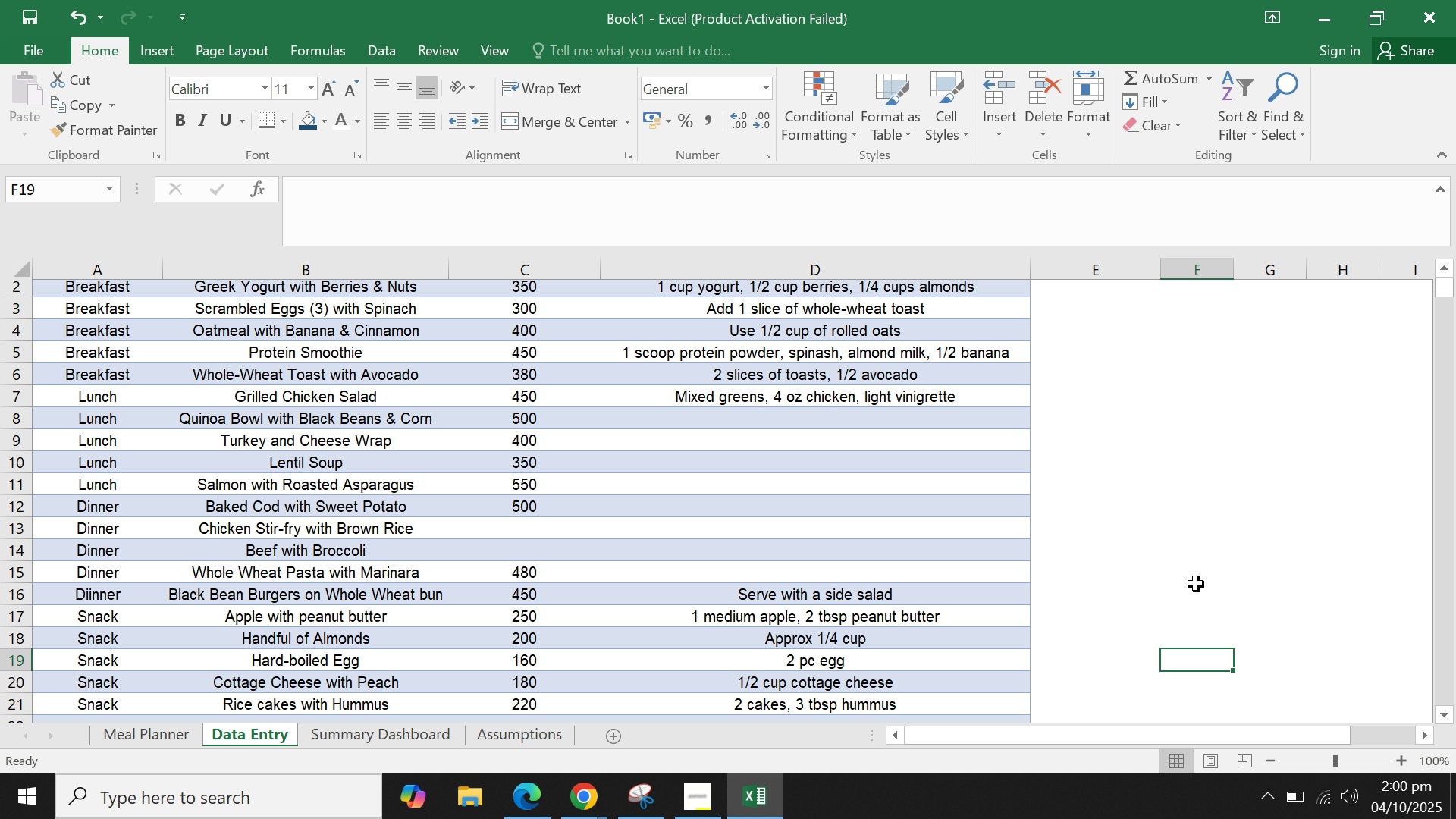 
scroll: coordinate [1197, 583], scroll_direction: up, amount: 2.0
 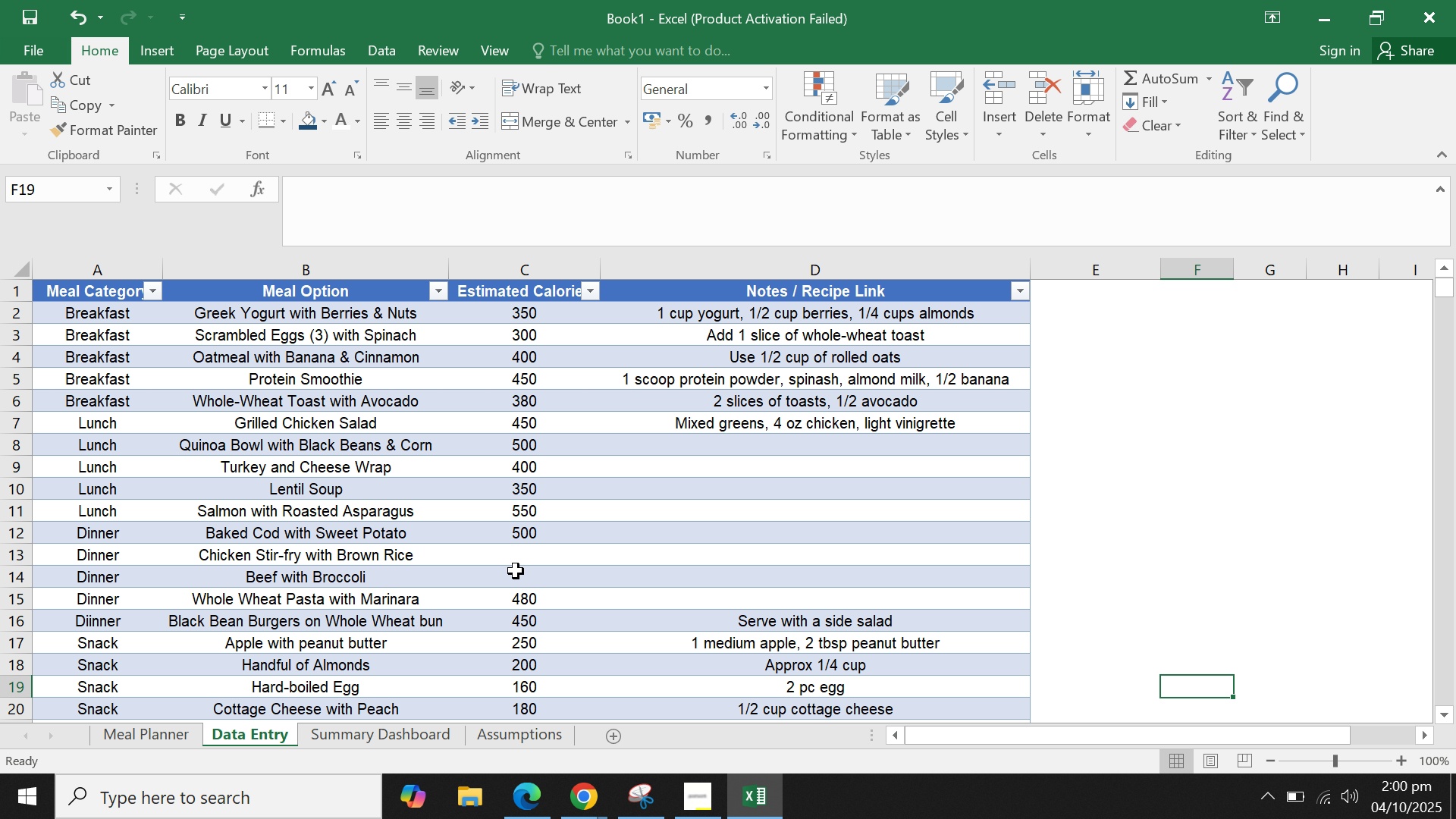 
double_click([525, 557])
 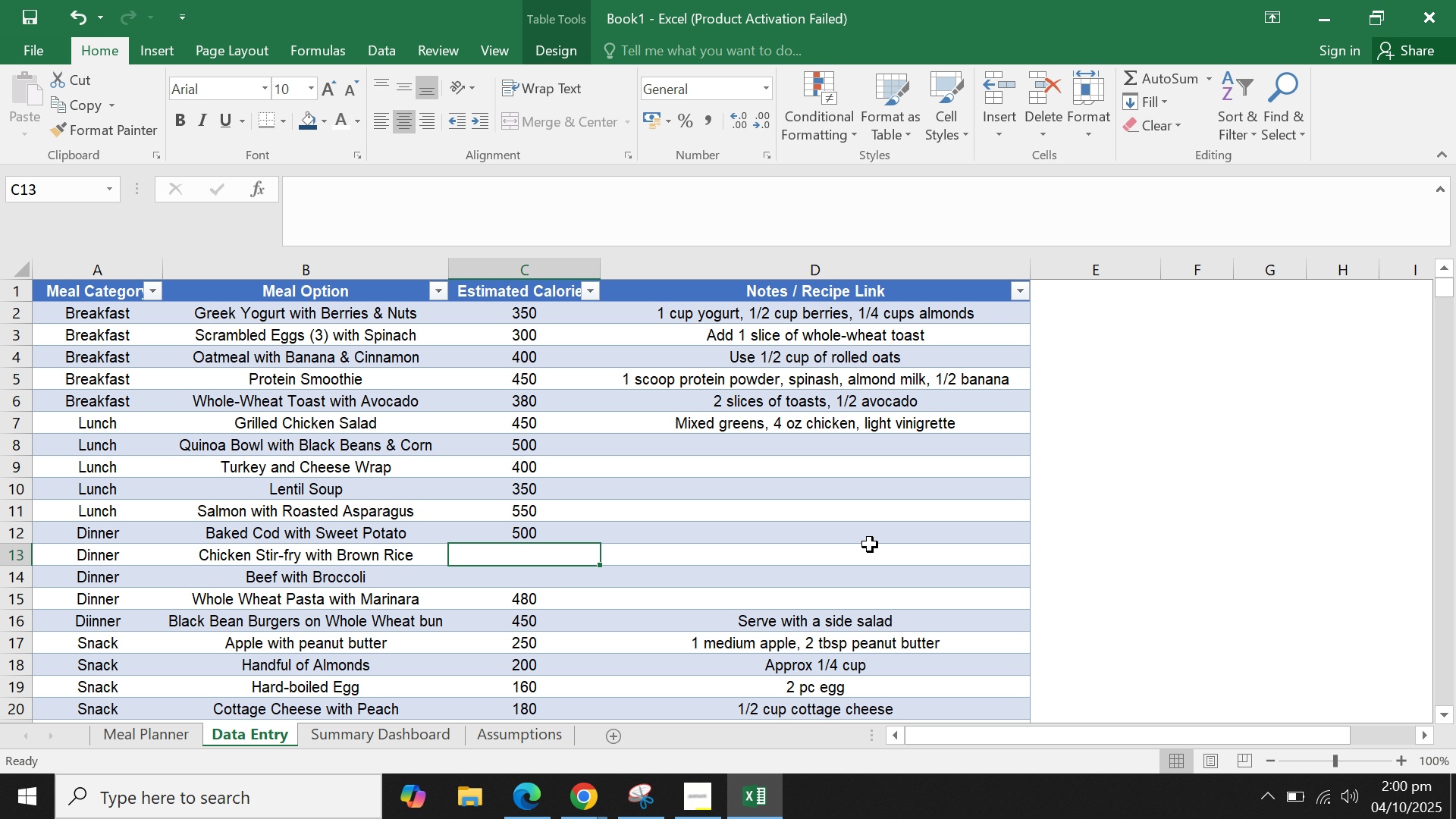 
type(600)
 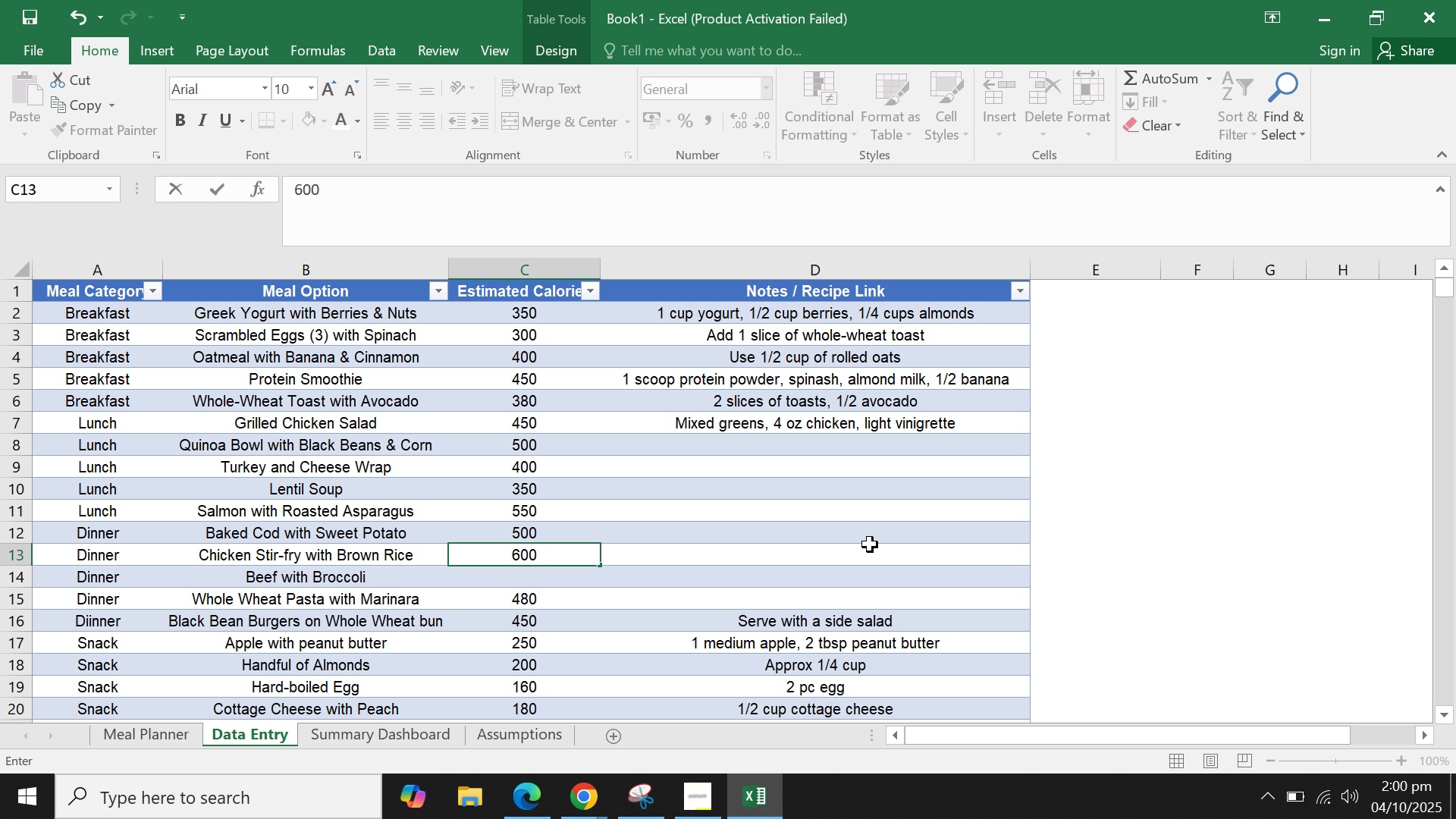 
key(Enter)
 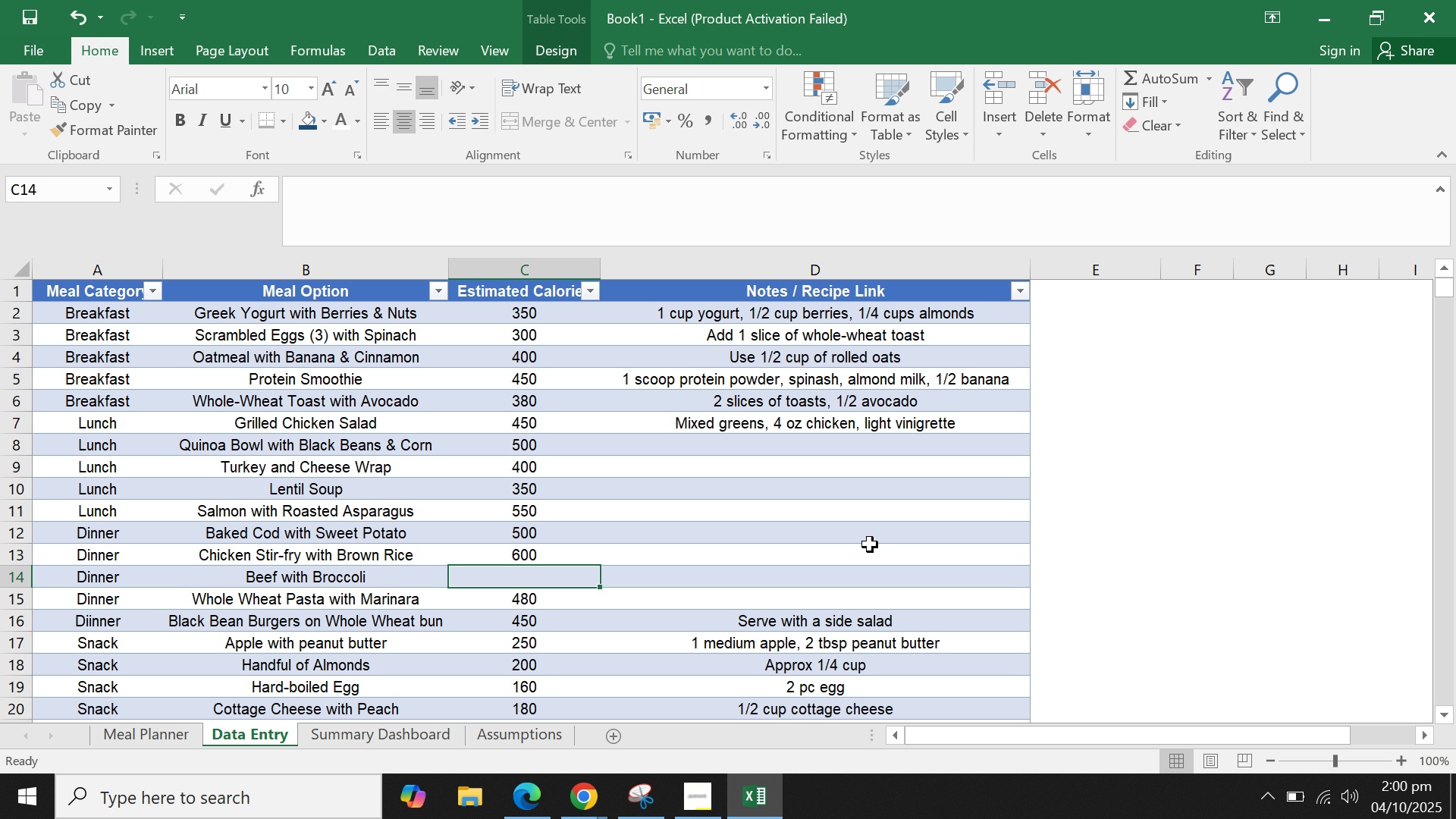 
type(550)
 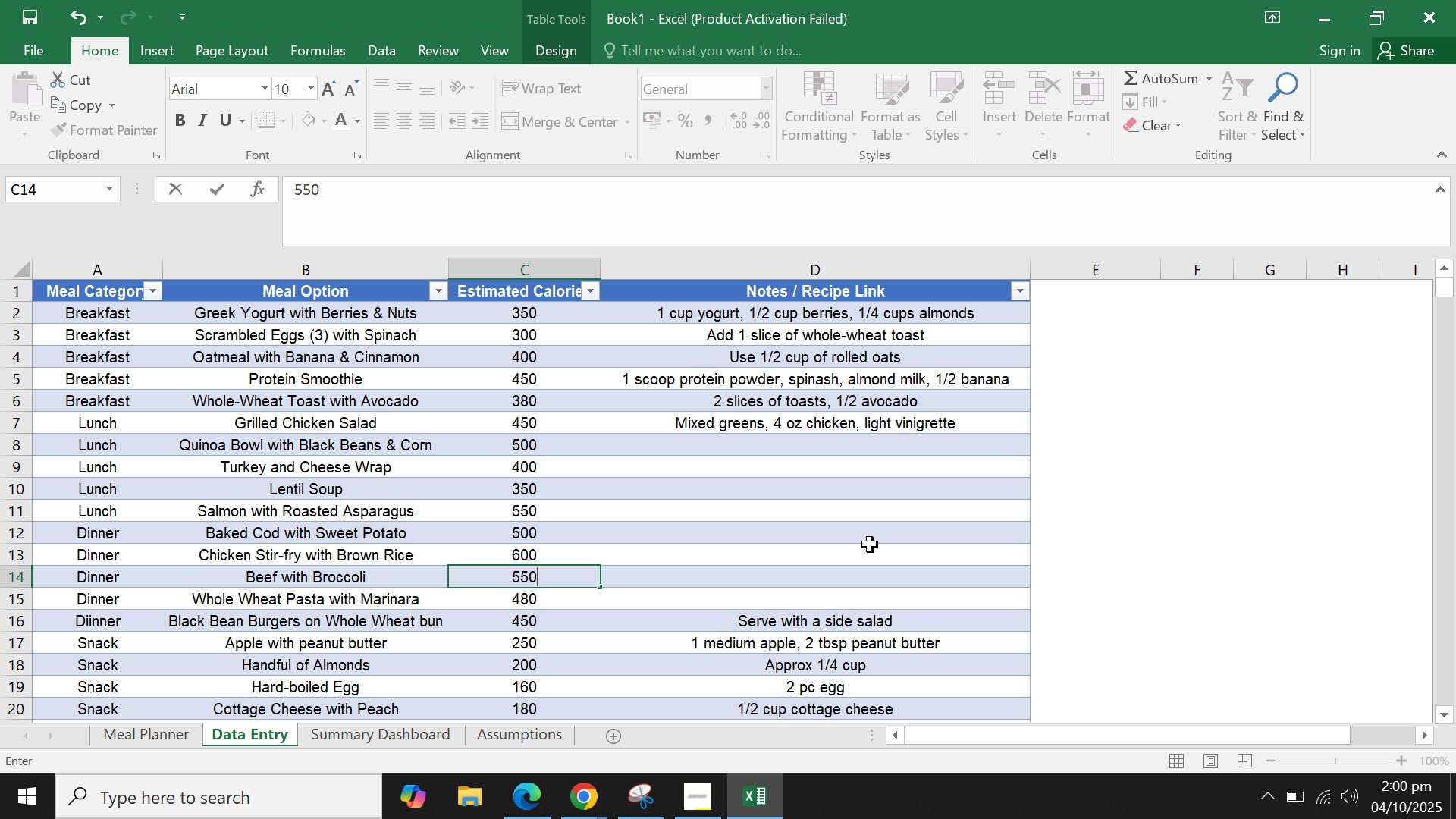 
key(Enter)
 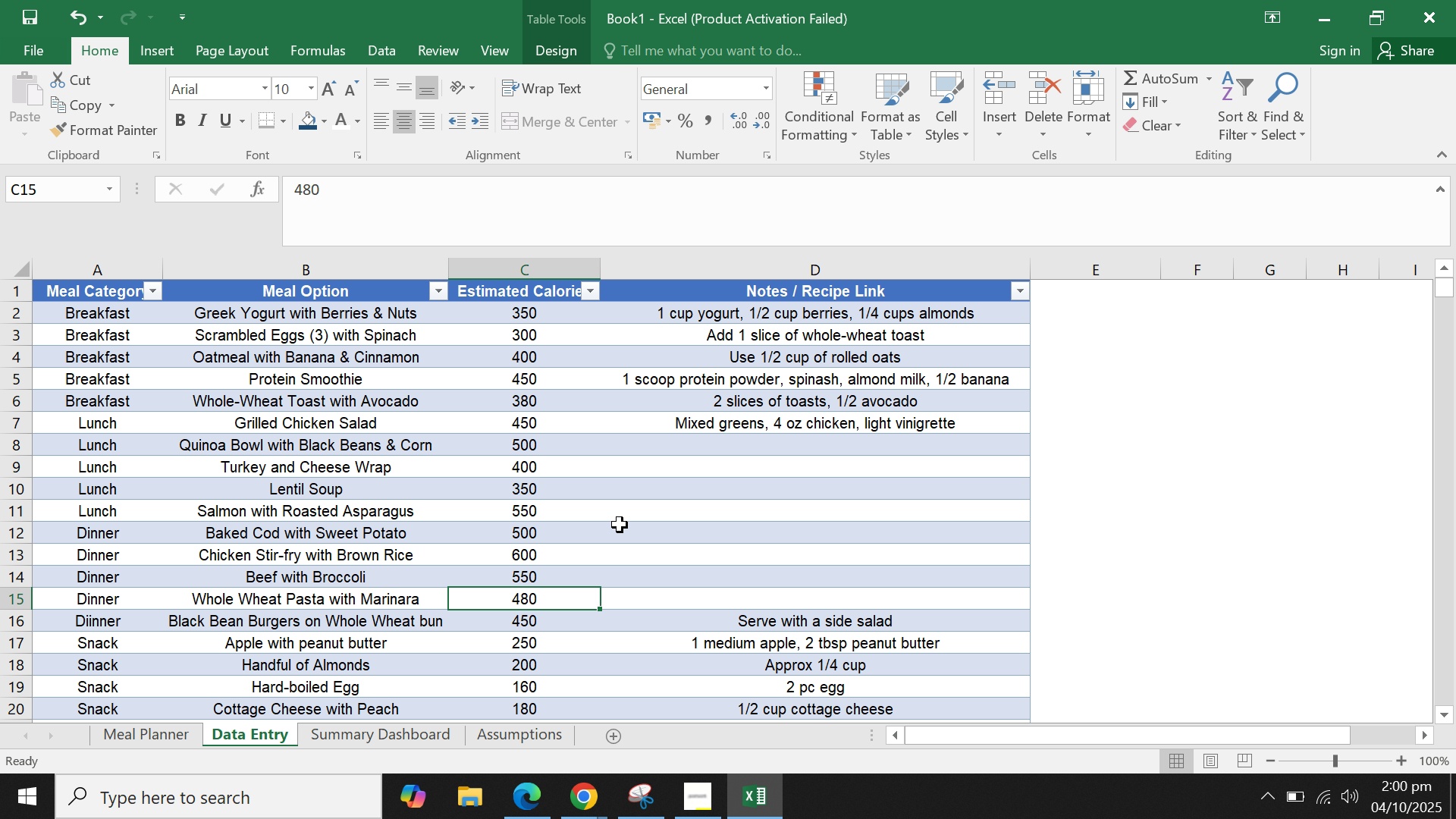 
double_click([820, 553])
 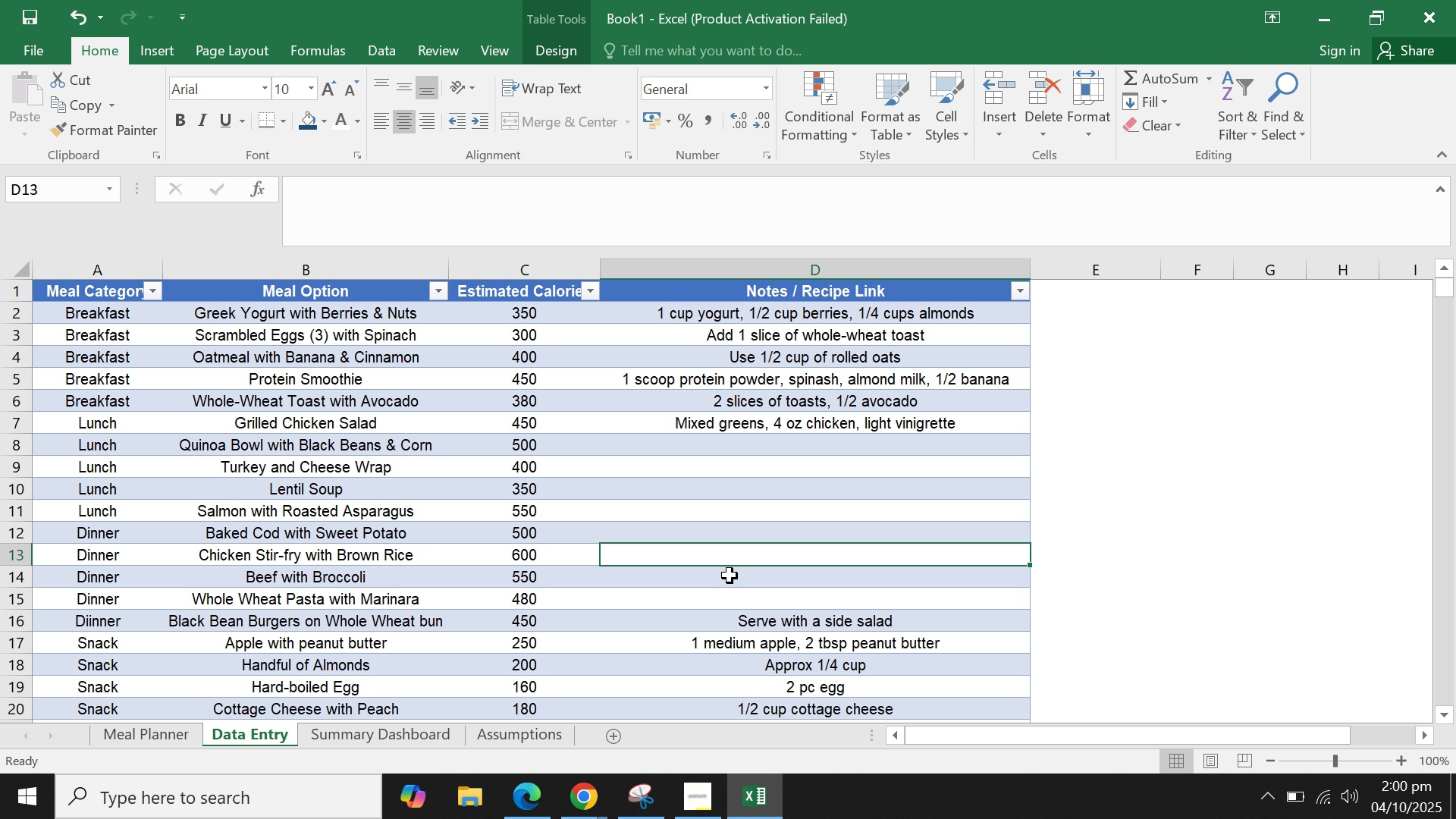 
left_click([730, 576])
 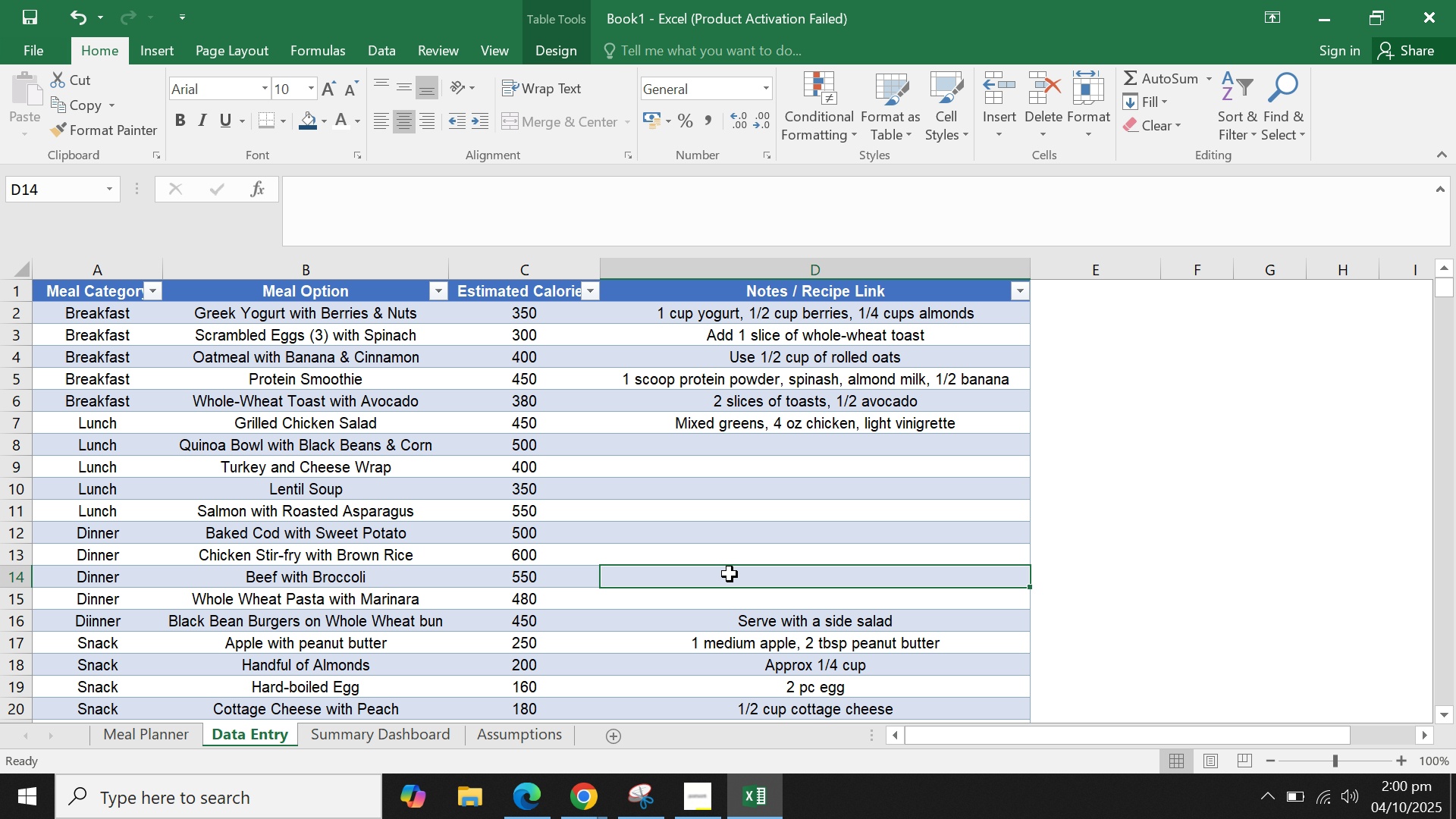 
type(4 oz eanbeed)
key(Backspace)
key(Backspace)
key(Backspace)
key(Backspace)
key(Backspace)
type(n beef, 1 cup broco)
key(Backspace)
type(coll)
key(Backspace)
type(i)
 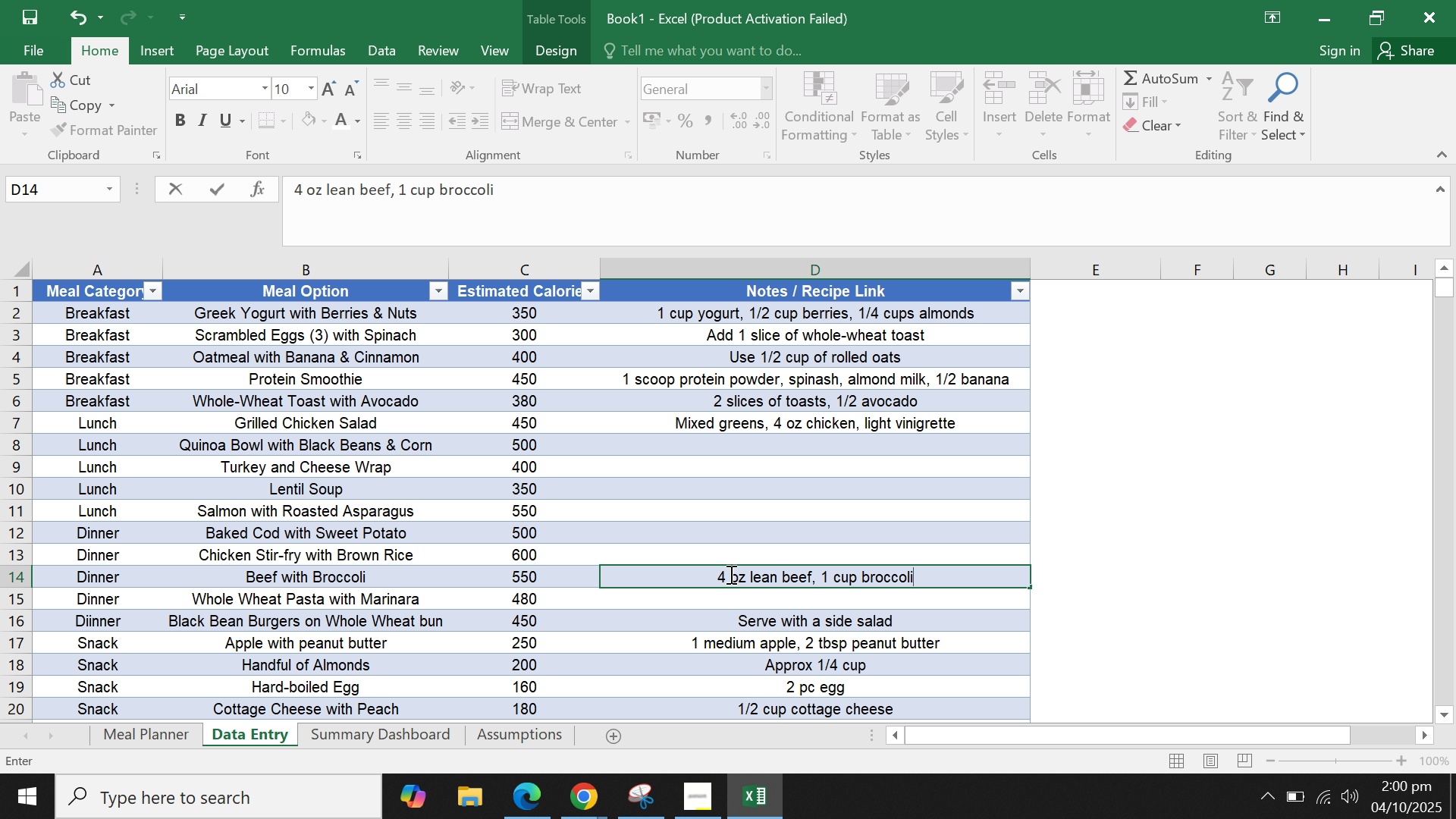 
key(Enter)
 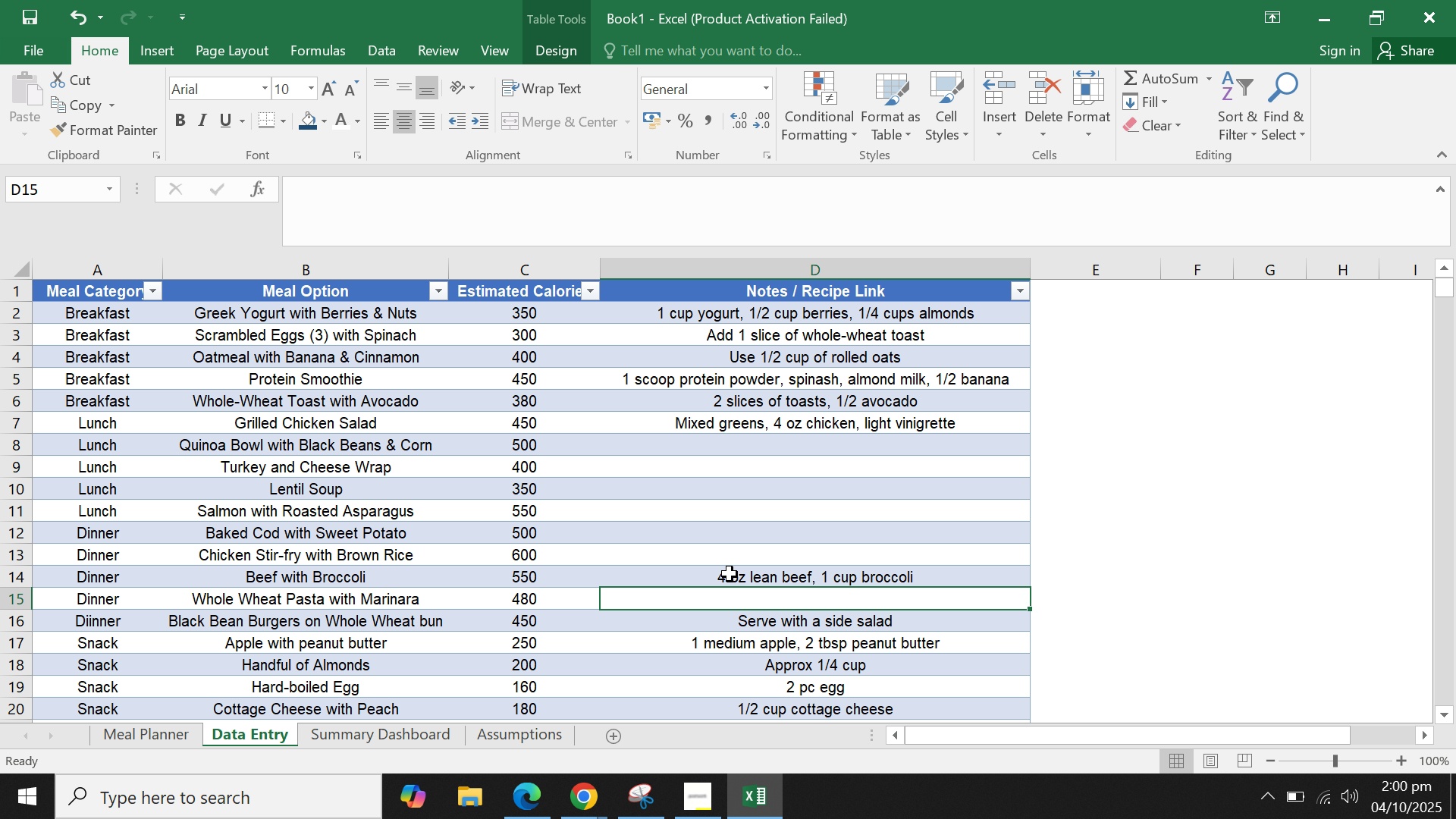 
wait(8.94)
 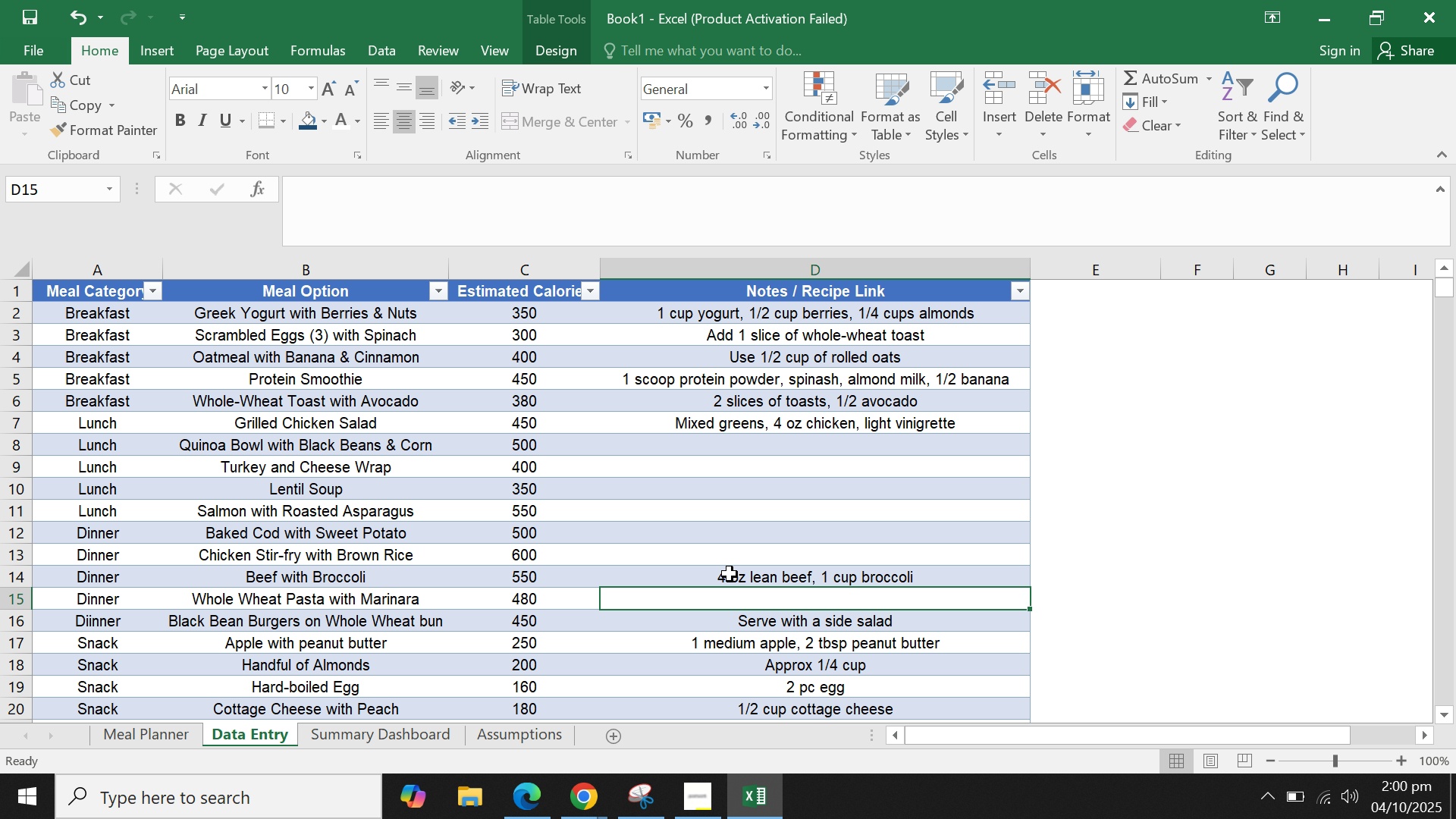 
type(Addlean)
key(Backspace)
key(Backspace)
key(Backspace)
key(Backspace)
type( lean ground turkey for protein)
 